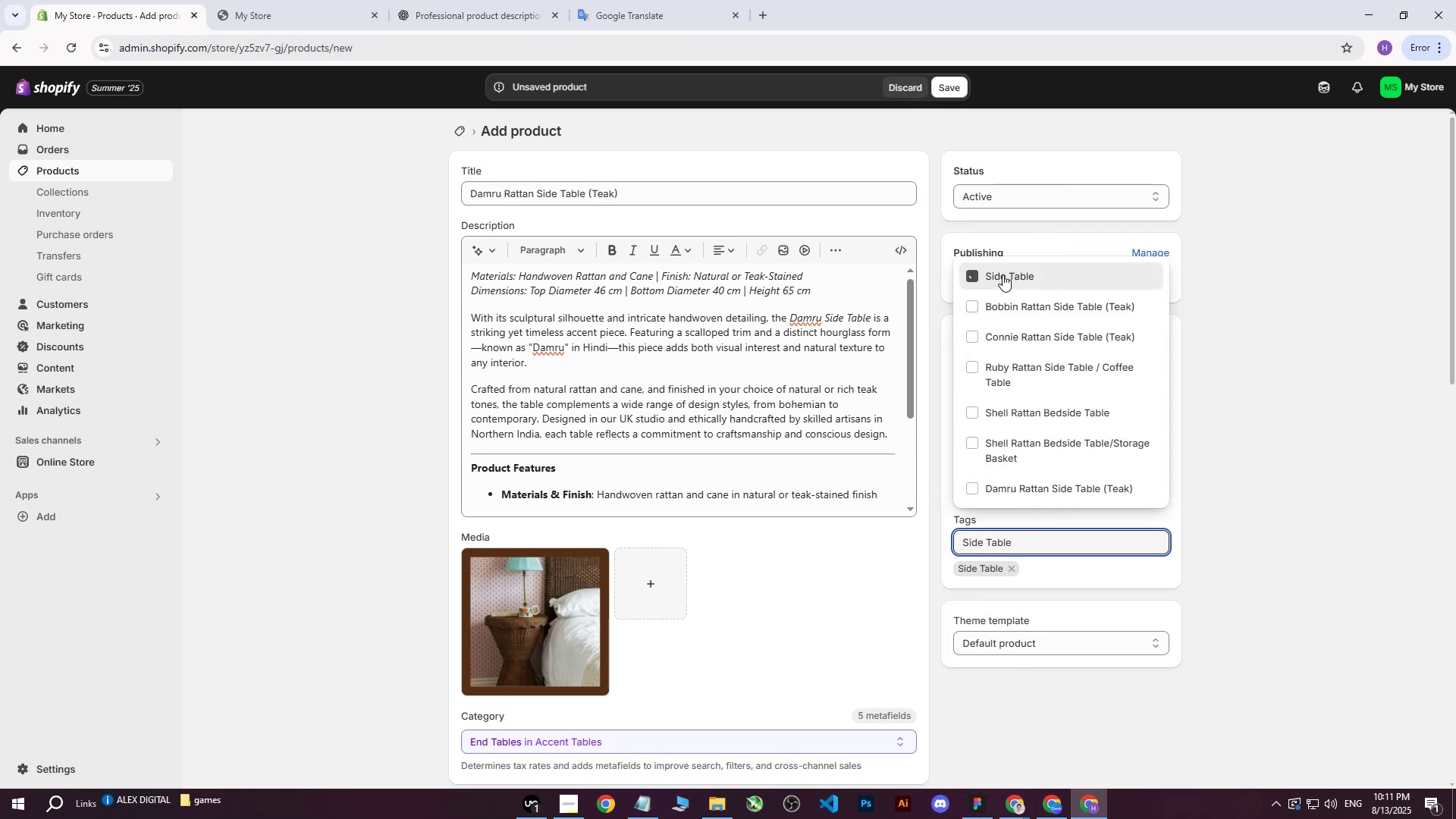 
double_click([1316, 312])
 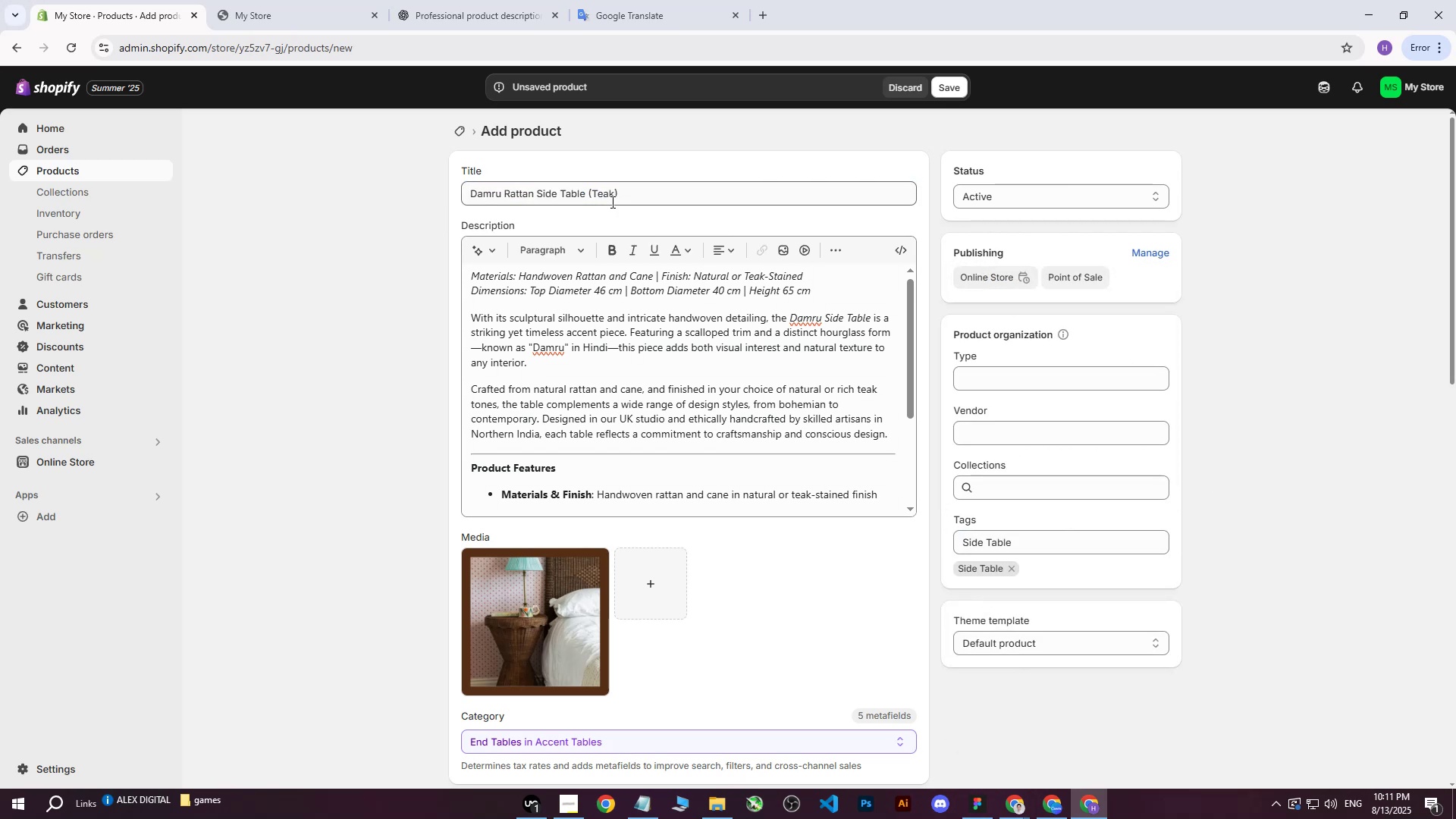 
left_click_drag(start_coordinate=[642, 197], to_coordinate=[375, 190])
 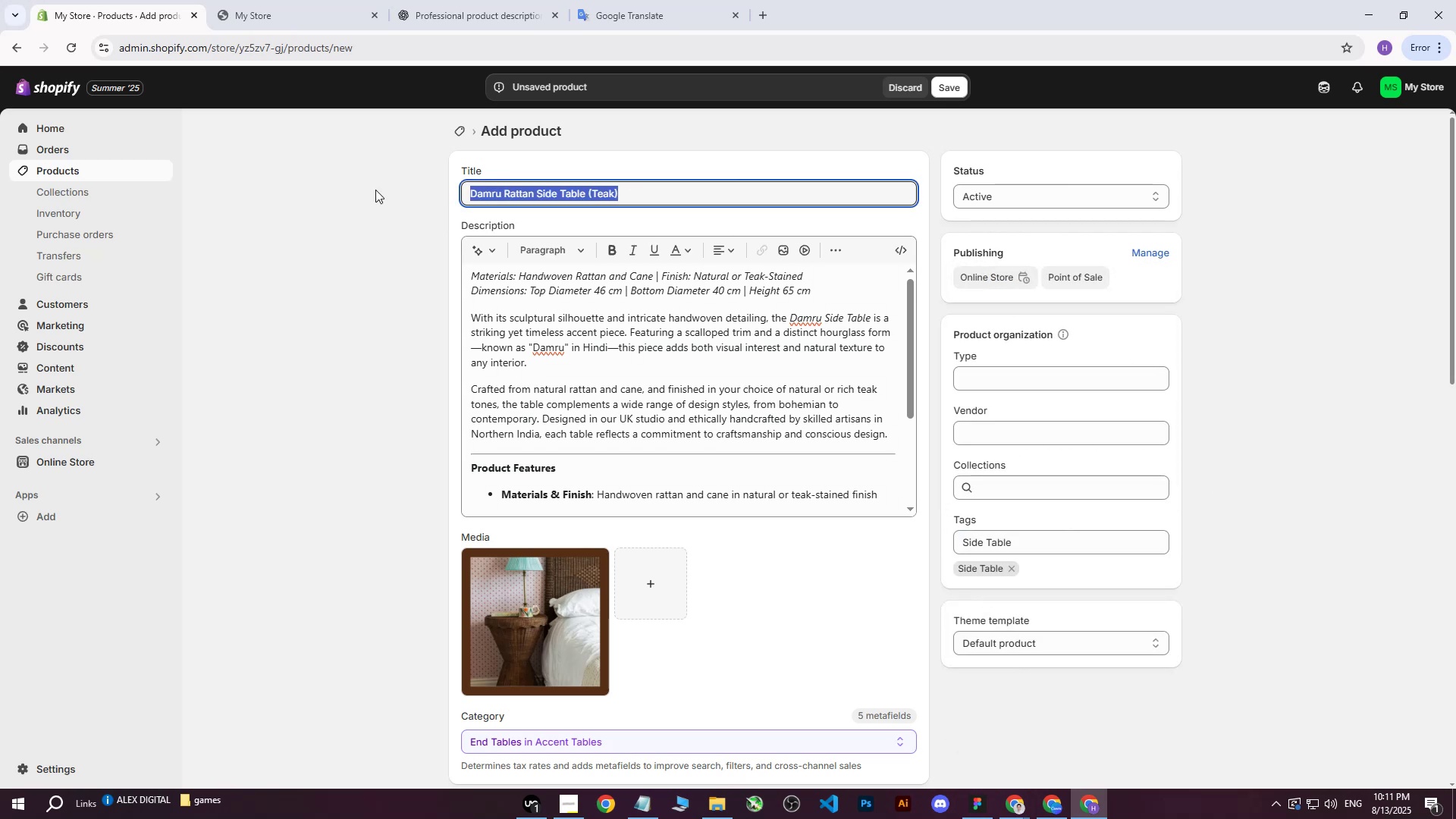 
key(Control+ControlLeft)
 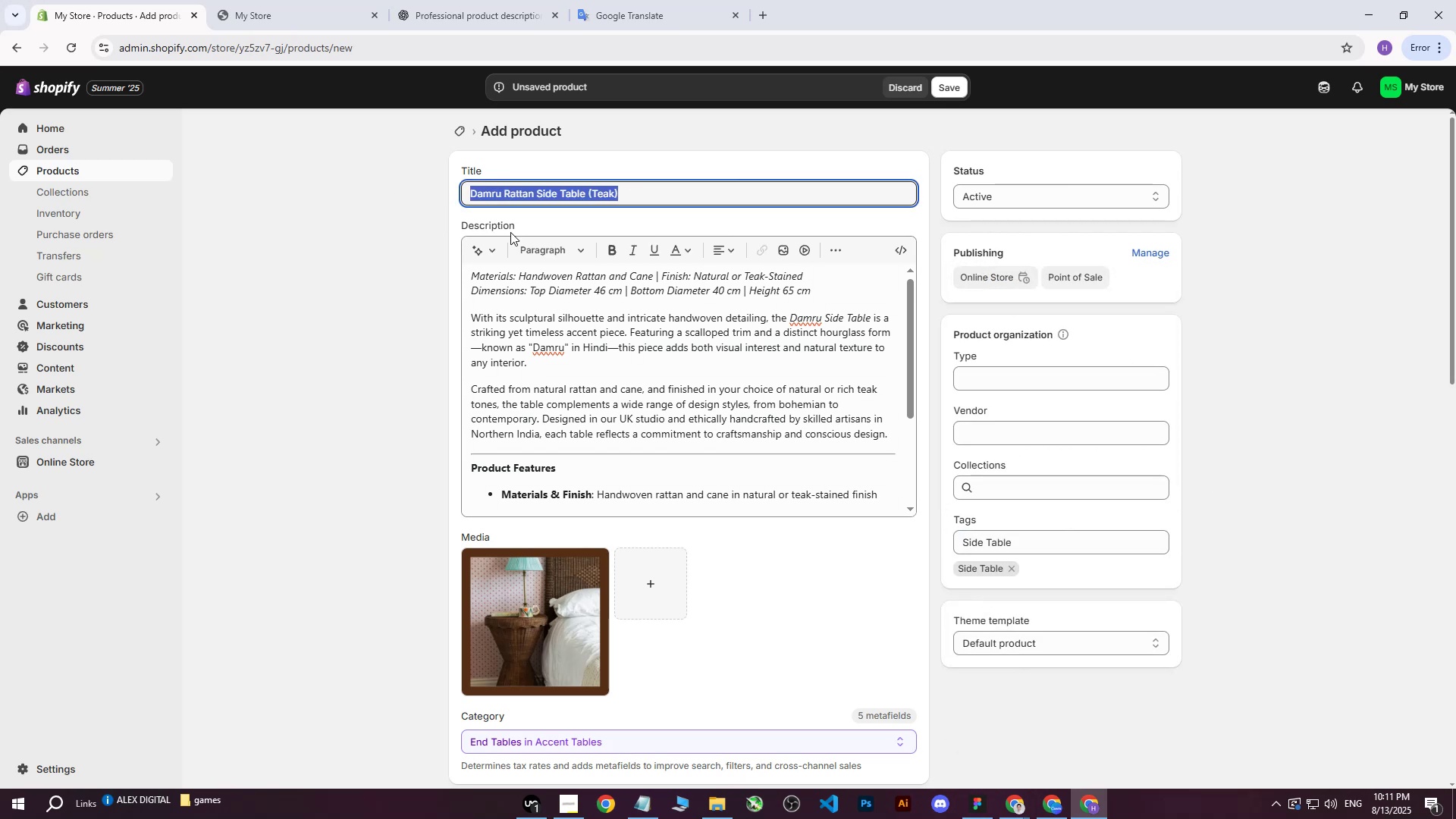 
key(Control+C)
 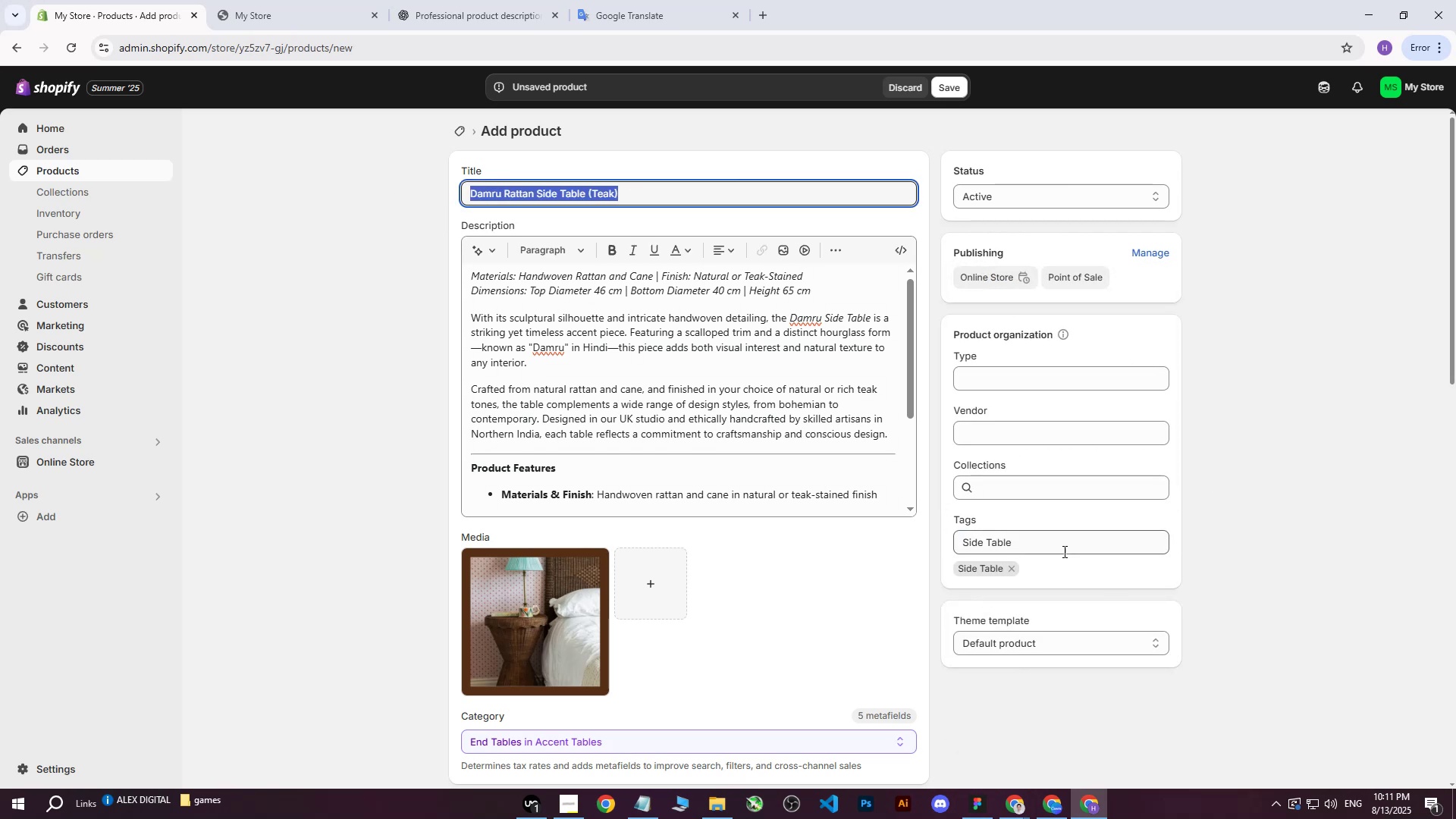 
left_click([1062, 551])
 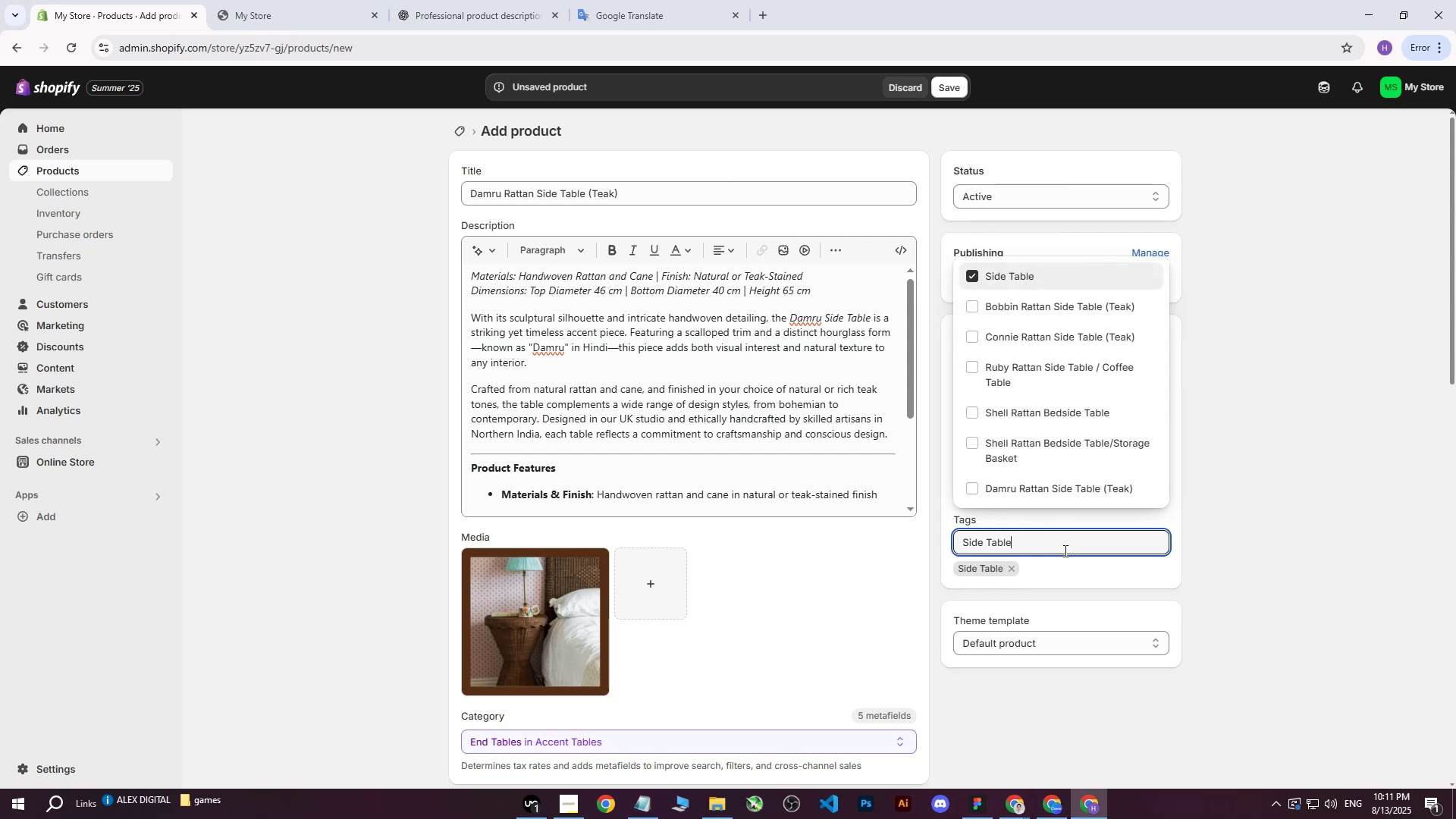 
key(Control+ControlLeft)
 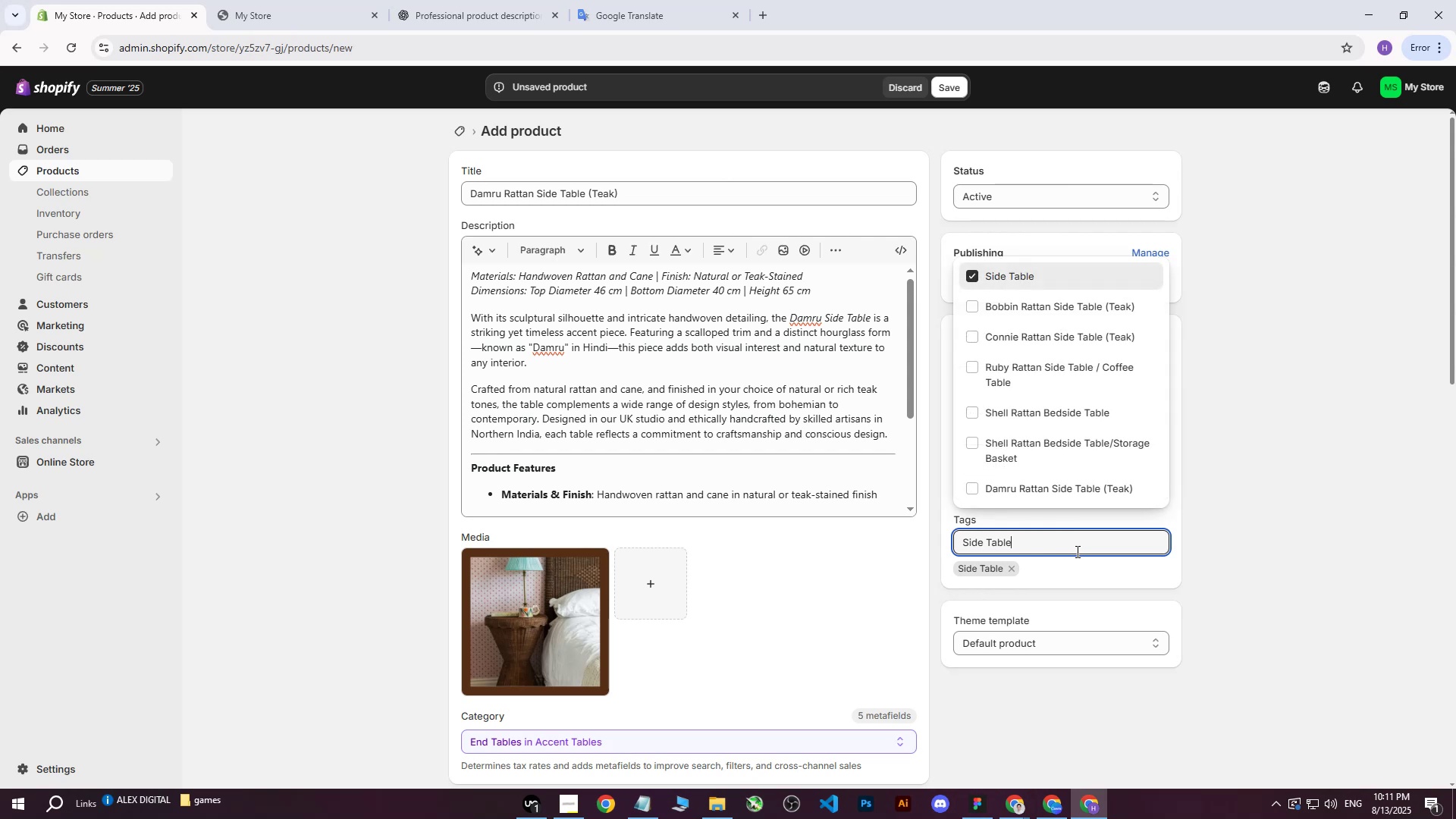 
left_click_drag(start_coordinate=[1071, 551], to_coordinate=[882, 544])
 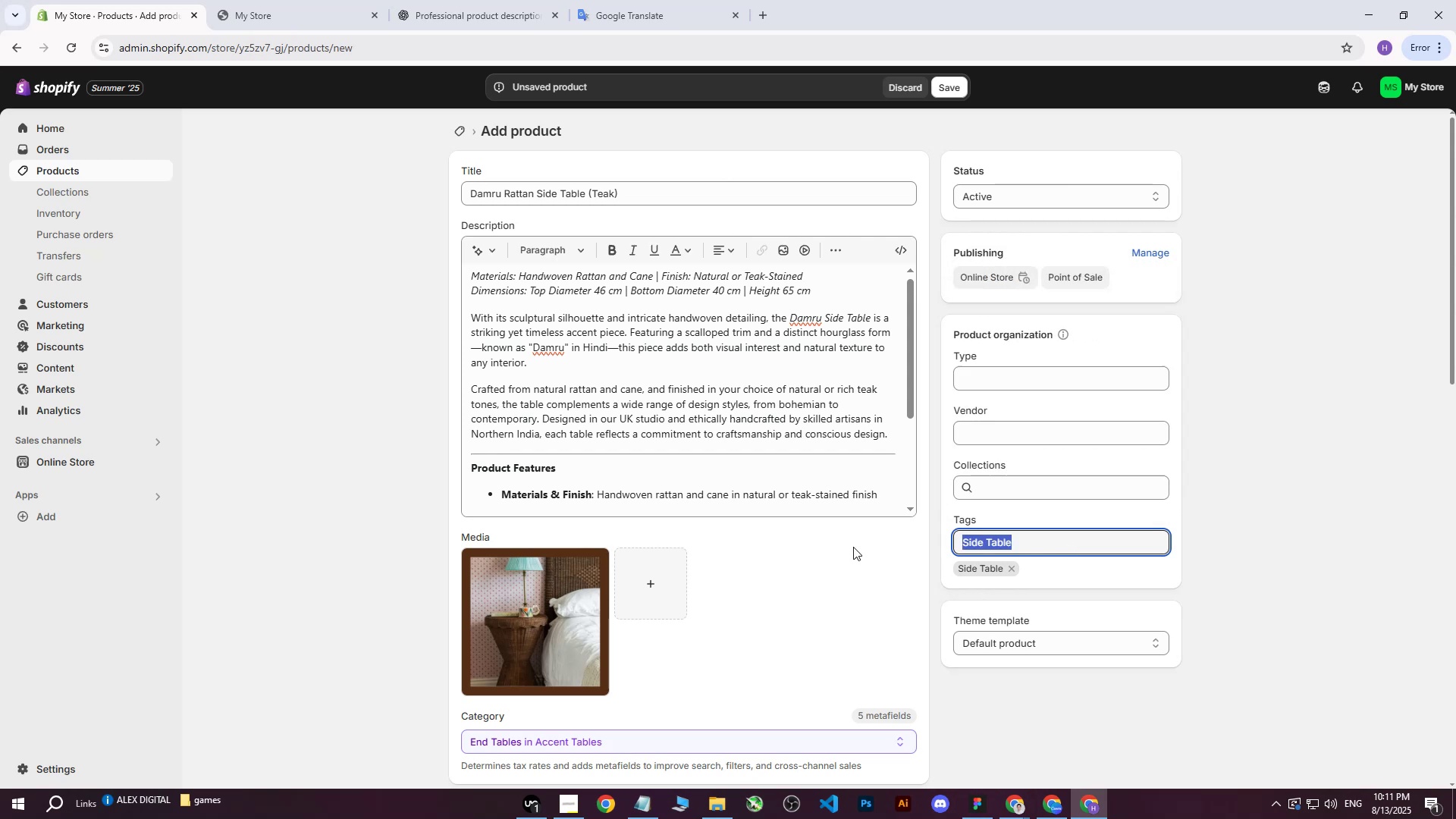 
key(Control+ControlLeft)
 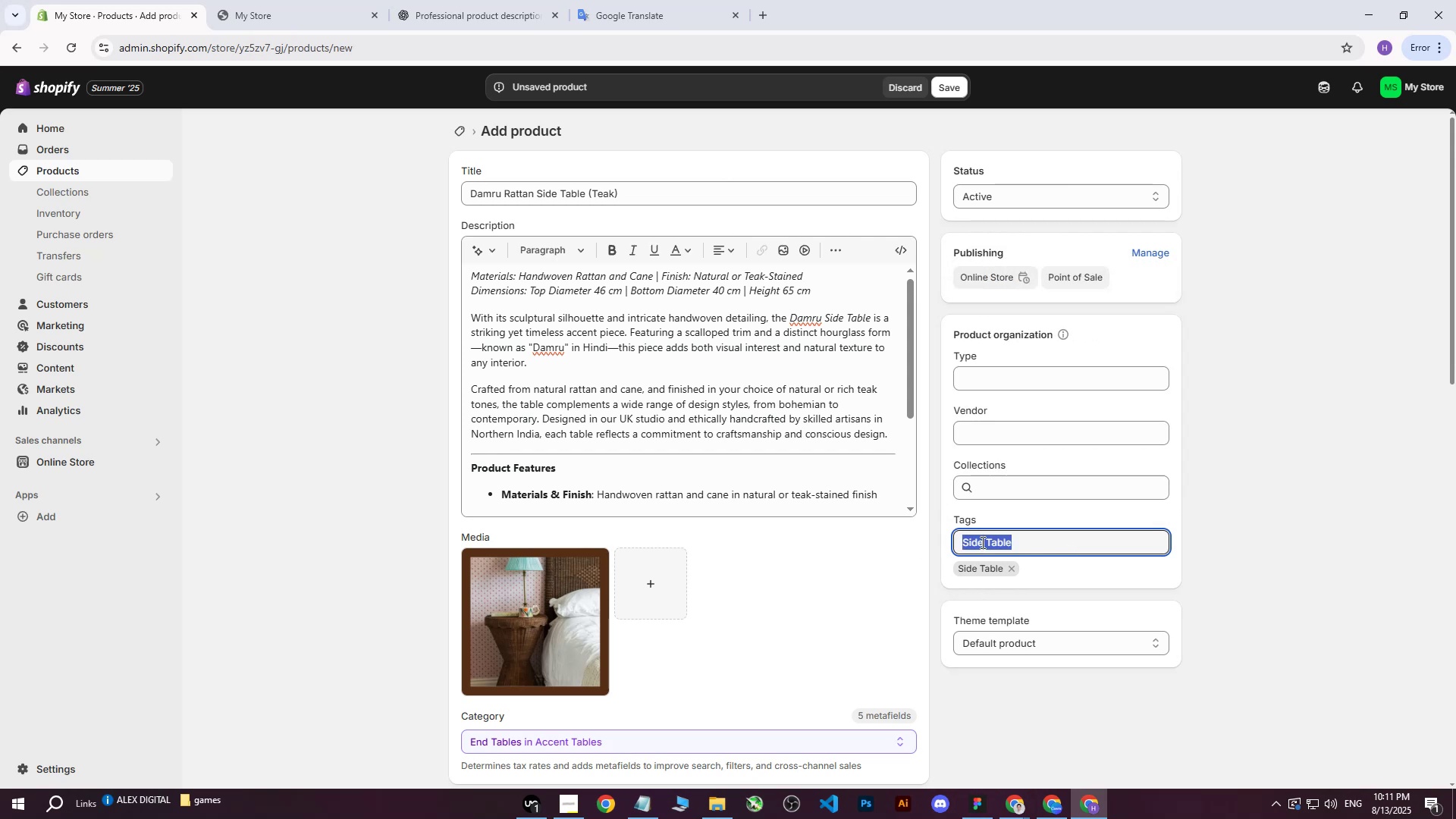 
key(Control+V)
 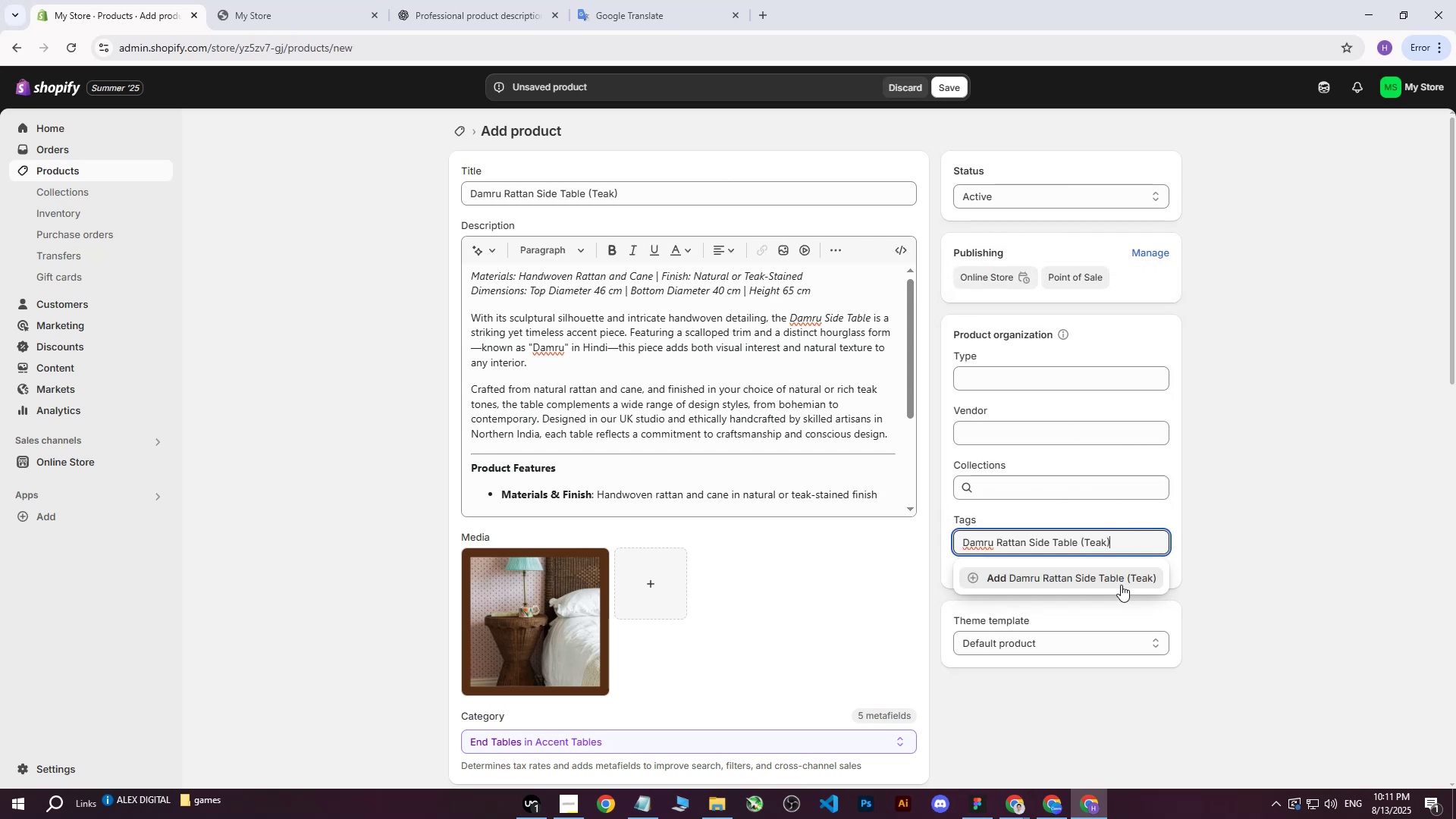 
double_click([1323, 395])
 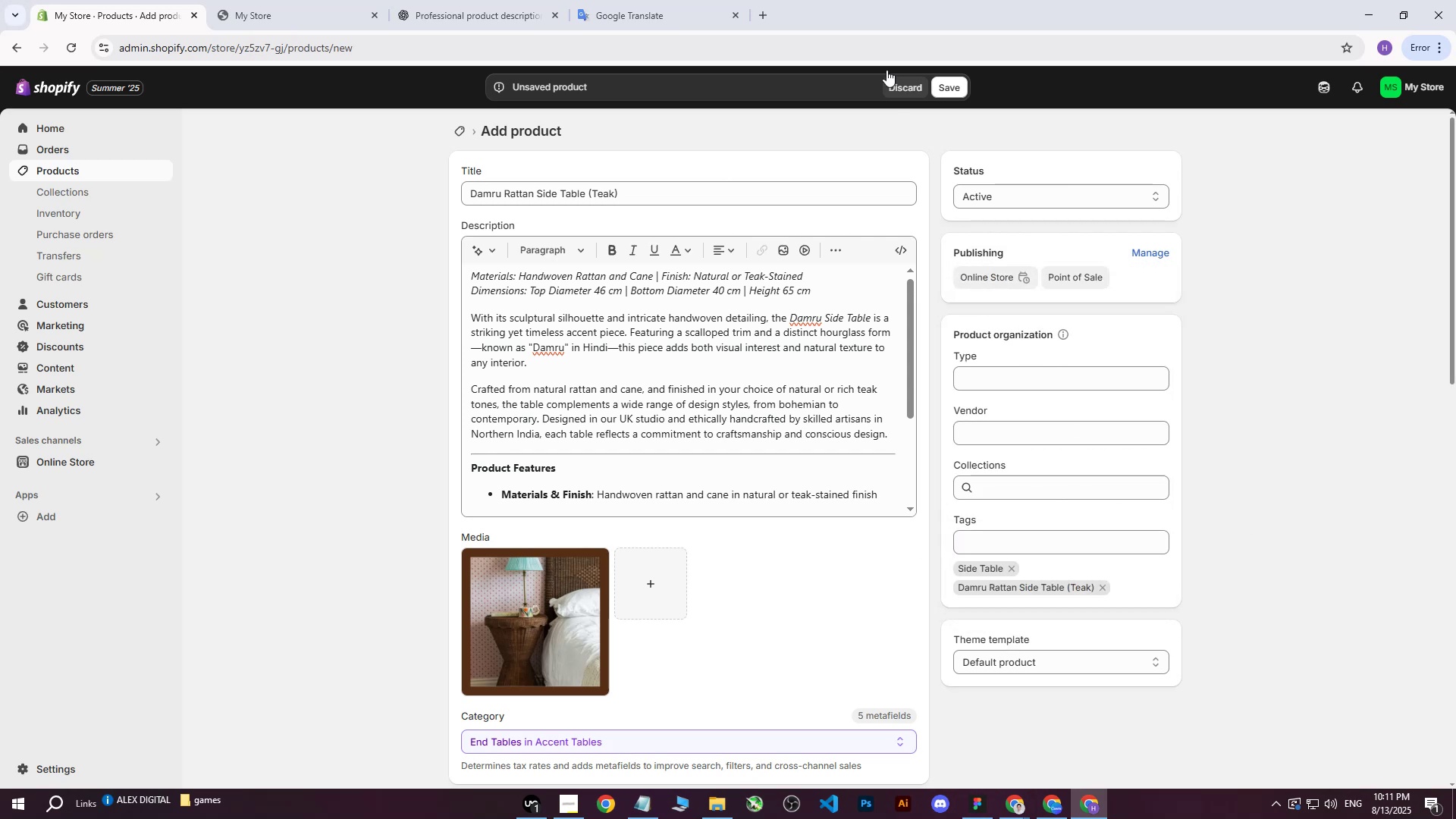 
scroll: coordinate [892, 322], scroll_direction: down, amount: 6.0
 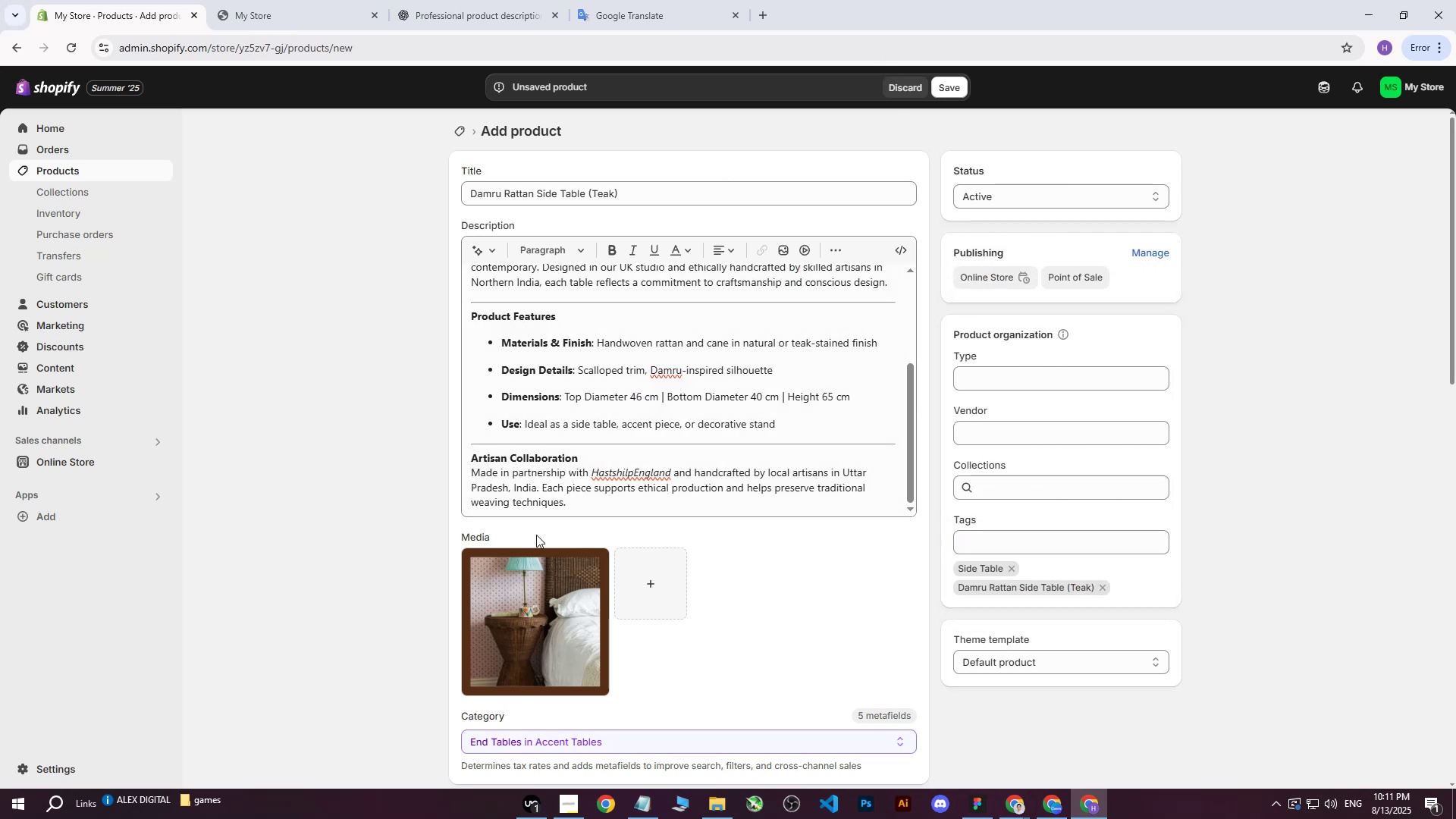 
left_click([535, 604])
 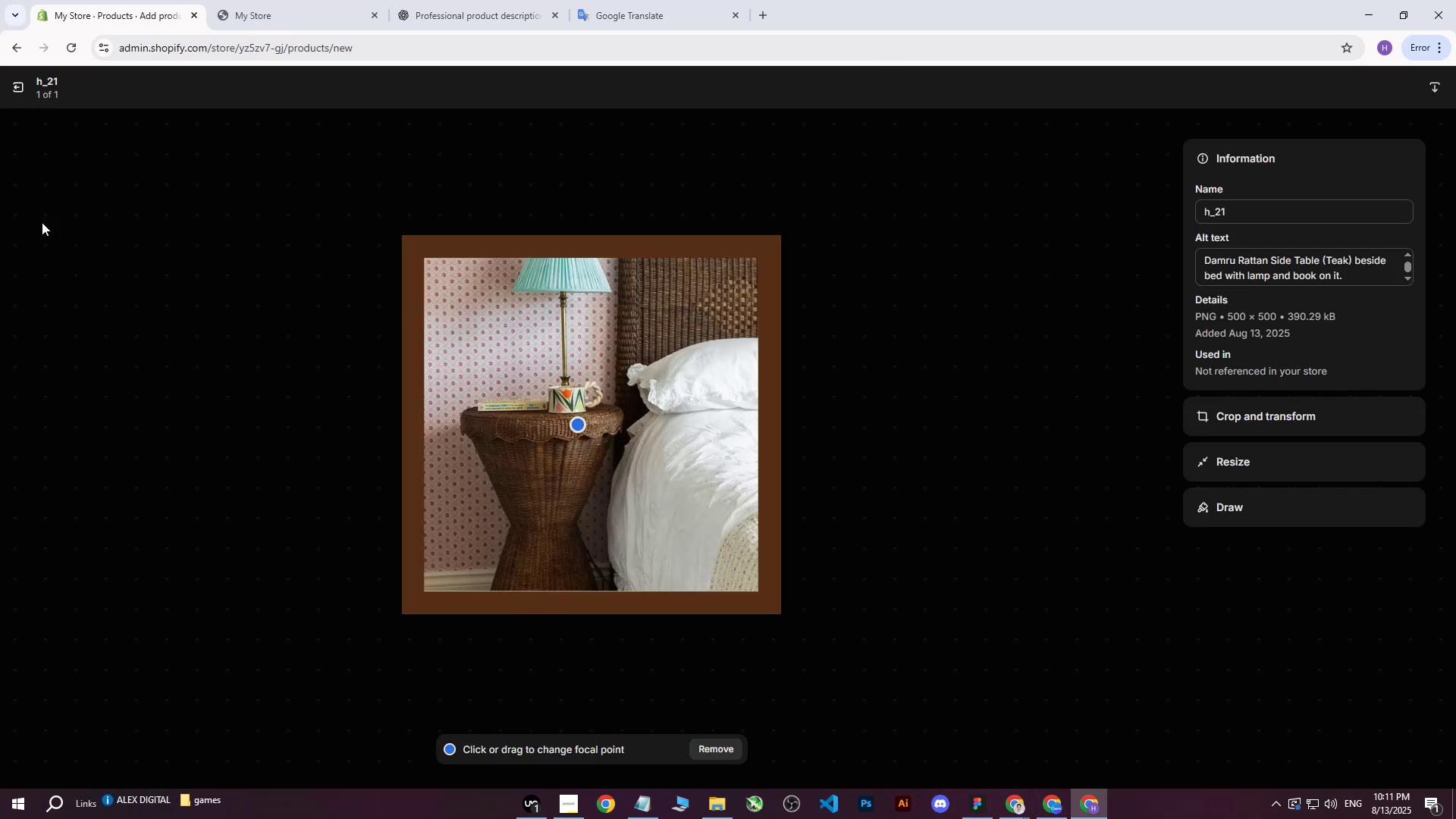 
left_click([23, 91])
 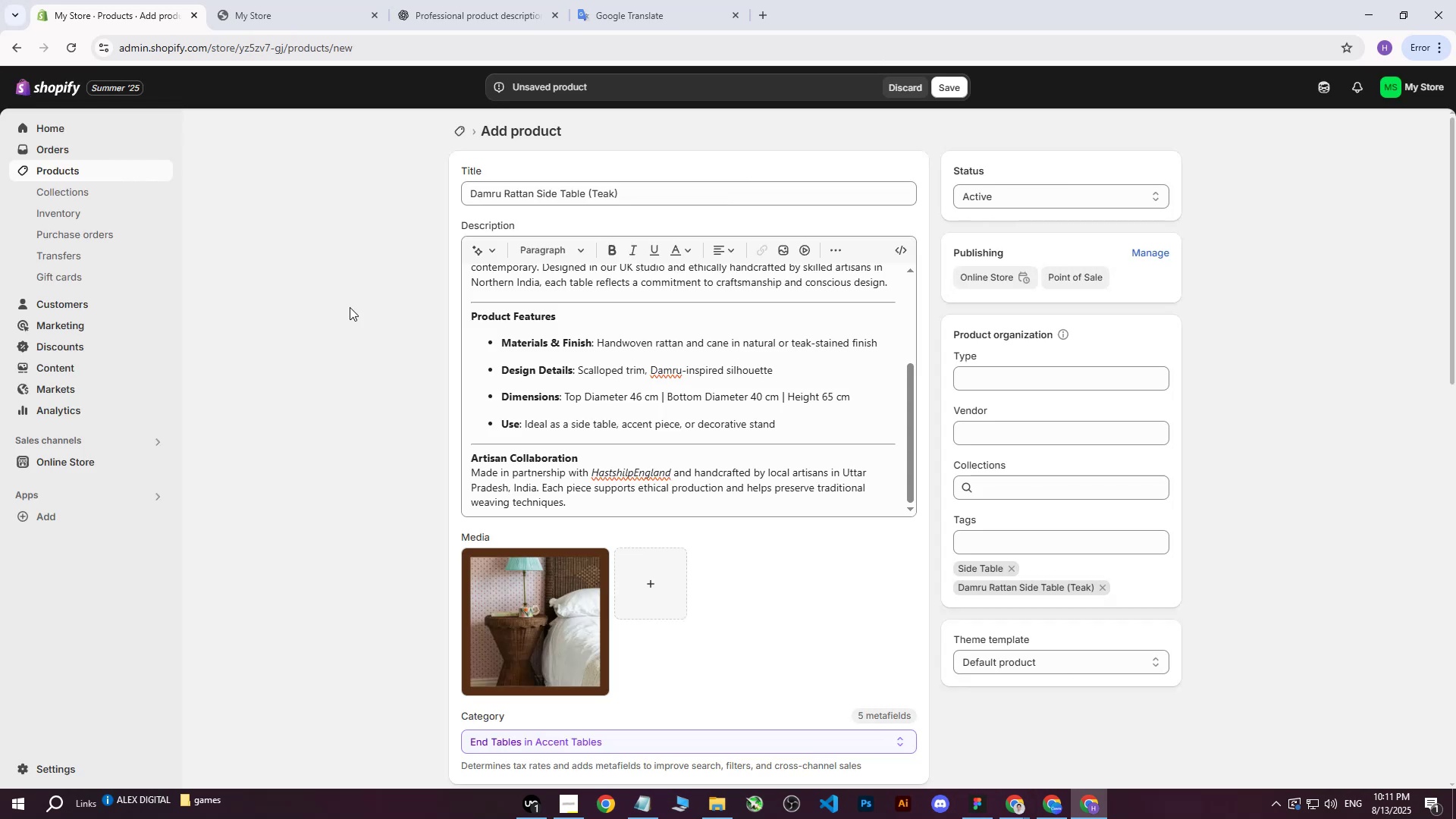 
scroll: coordinate [811, 483], scroll_direction: down, amount: 3.0
 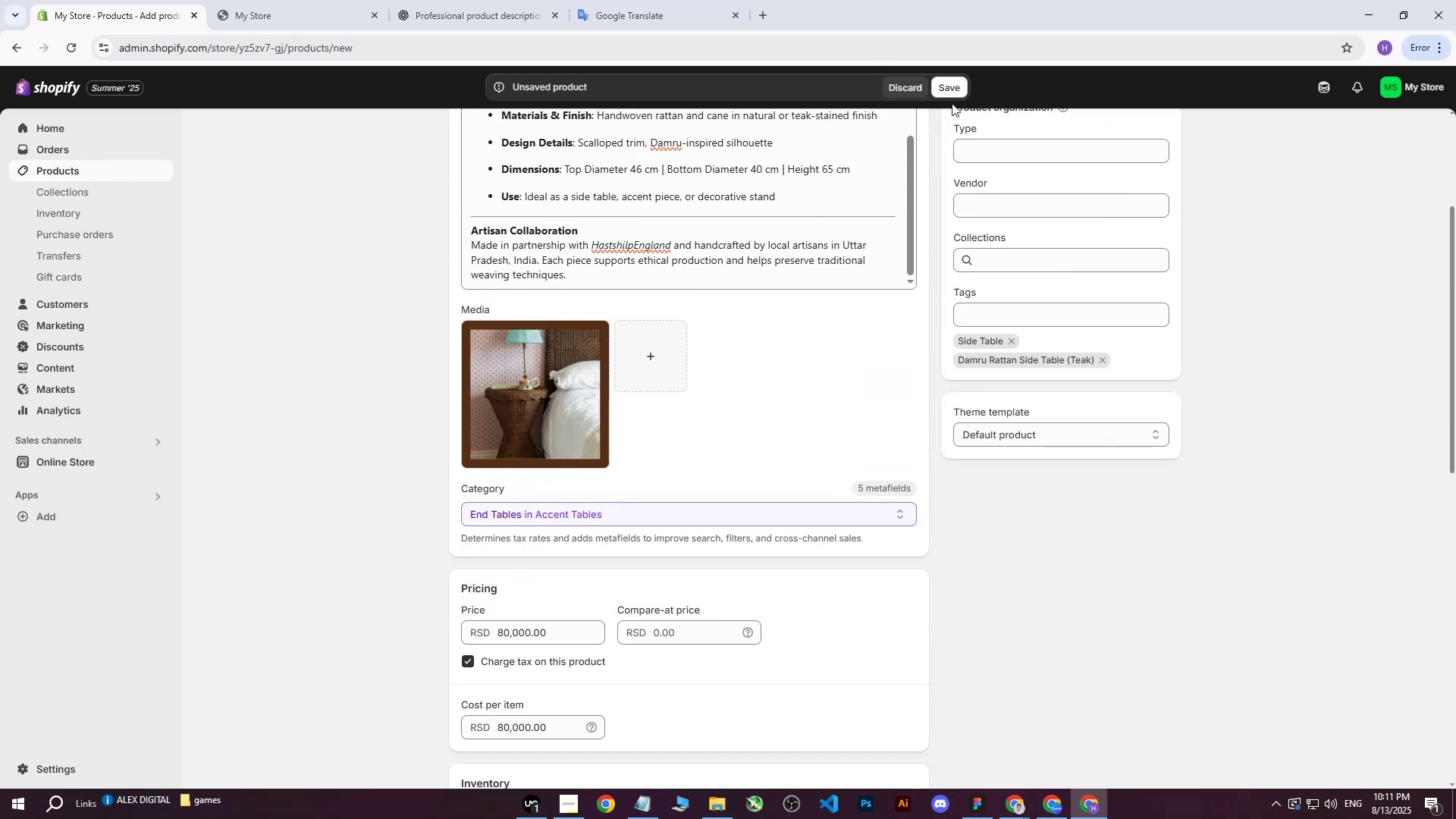 
left_click([960, 80])
 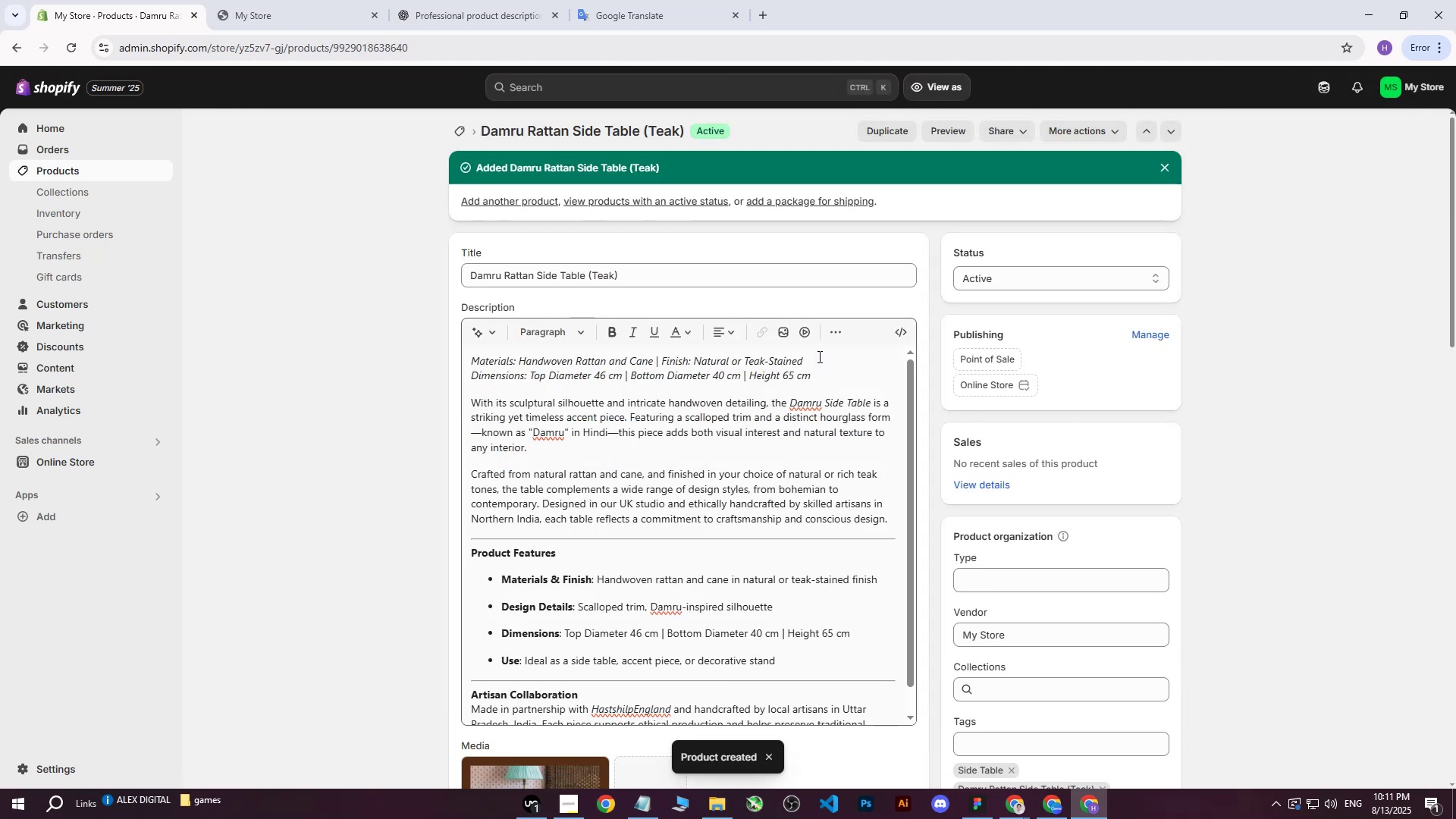 
wait(7.63)
 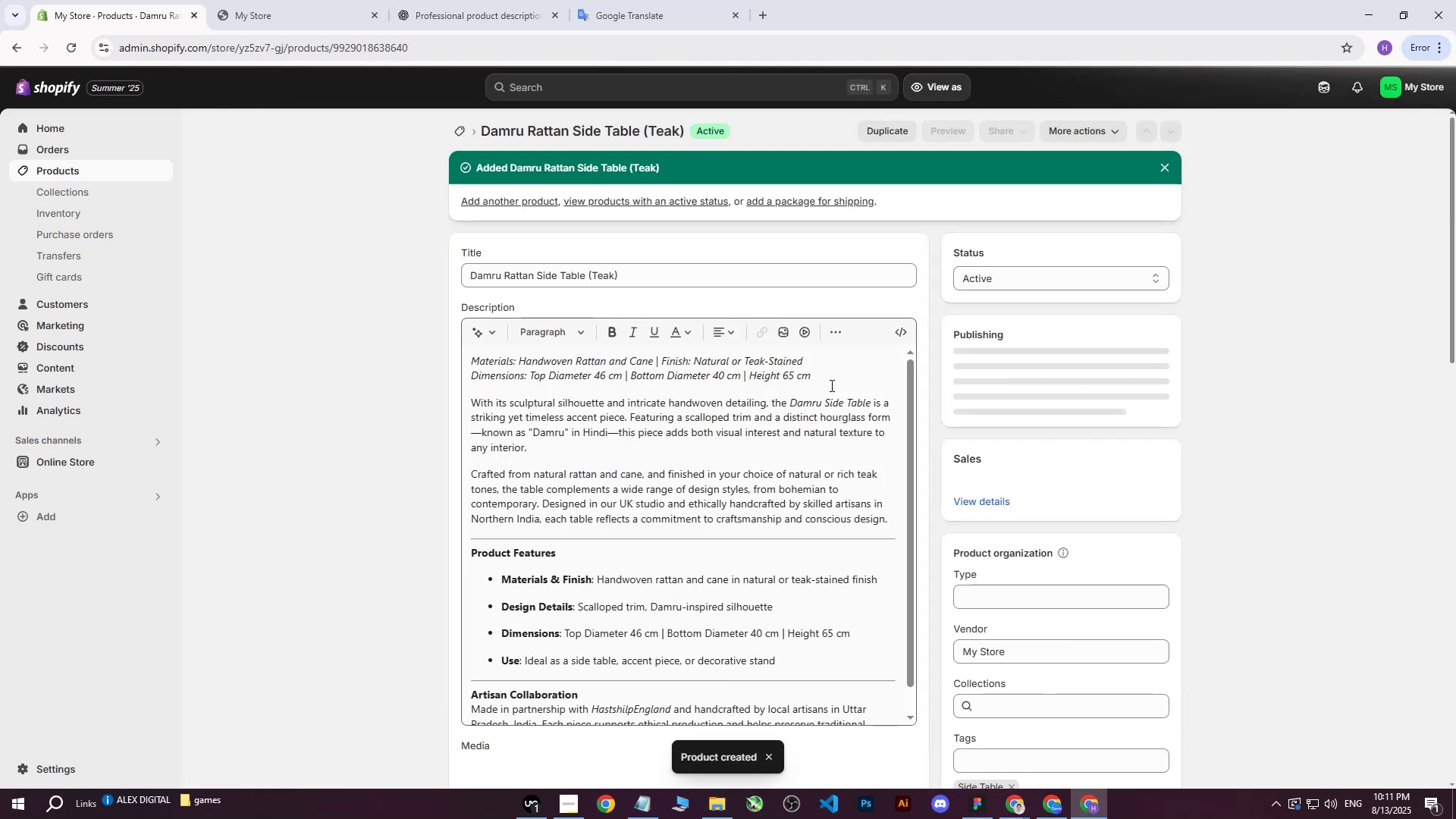 
scroll: coordinate [723, 553], scroll_direction: down, amount: 14.0
 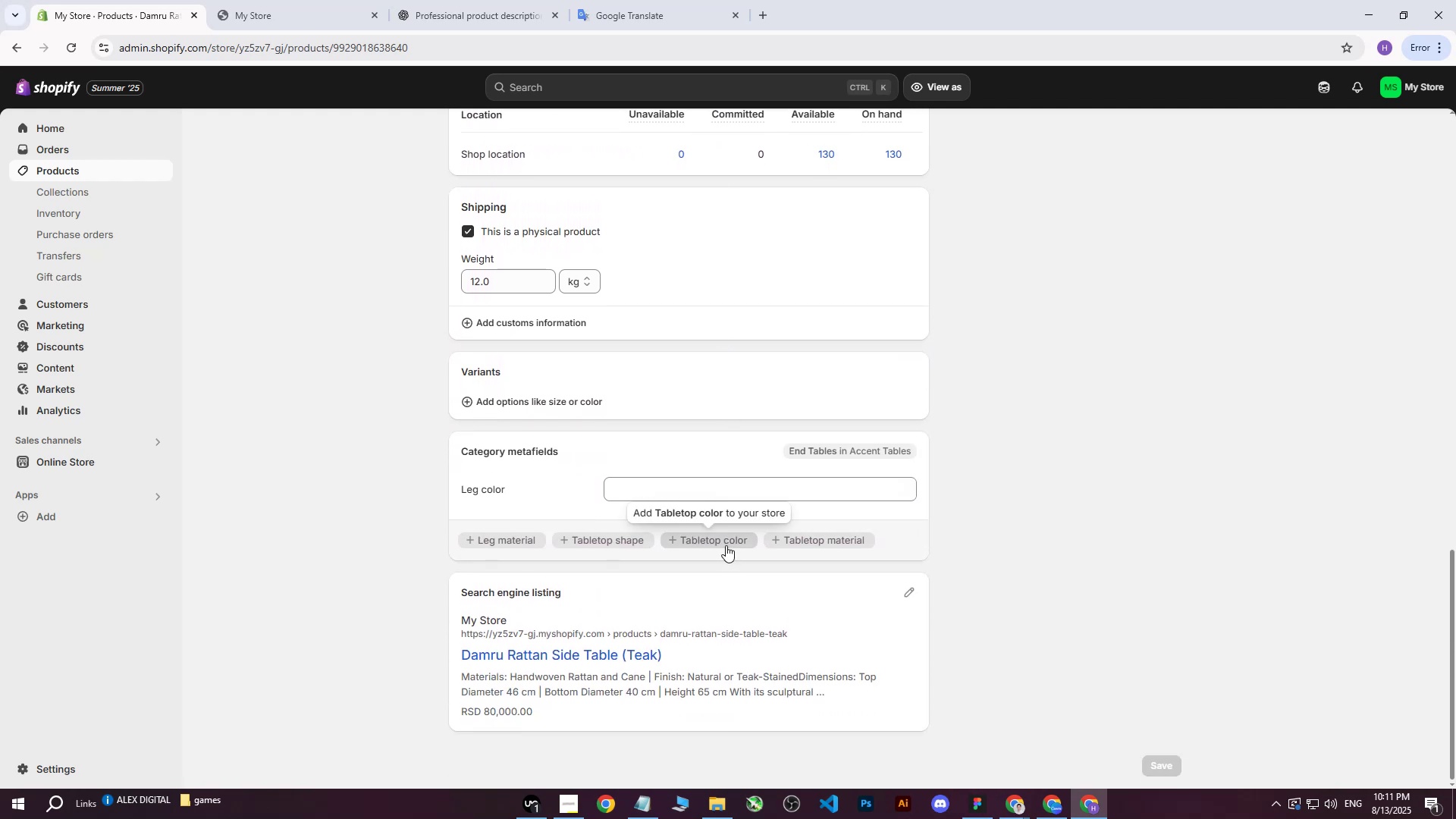 
scroll: coordinate [713, 626], scroll_direction: up, amount: 18.0
 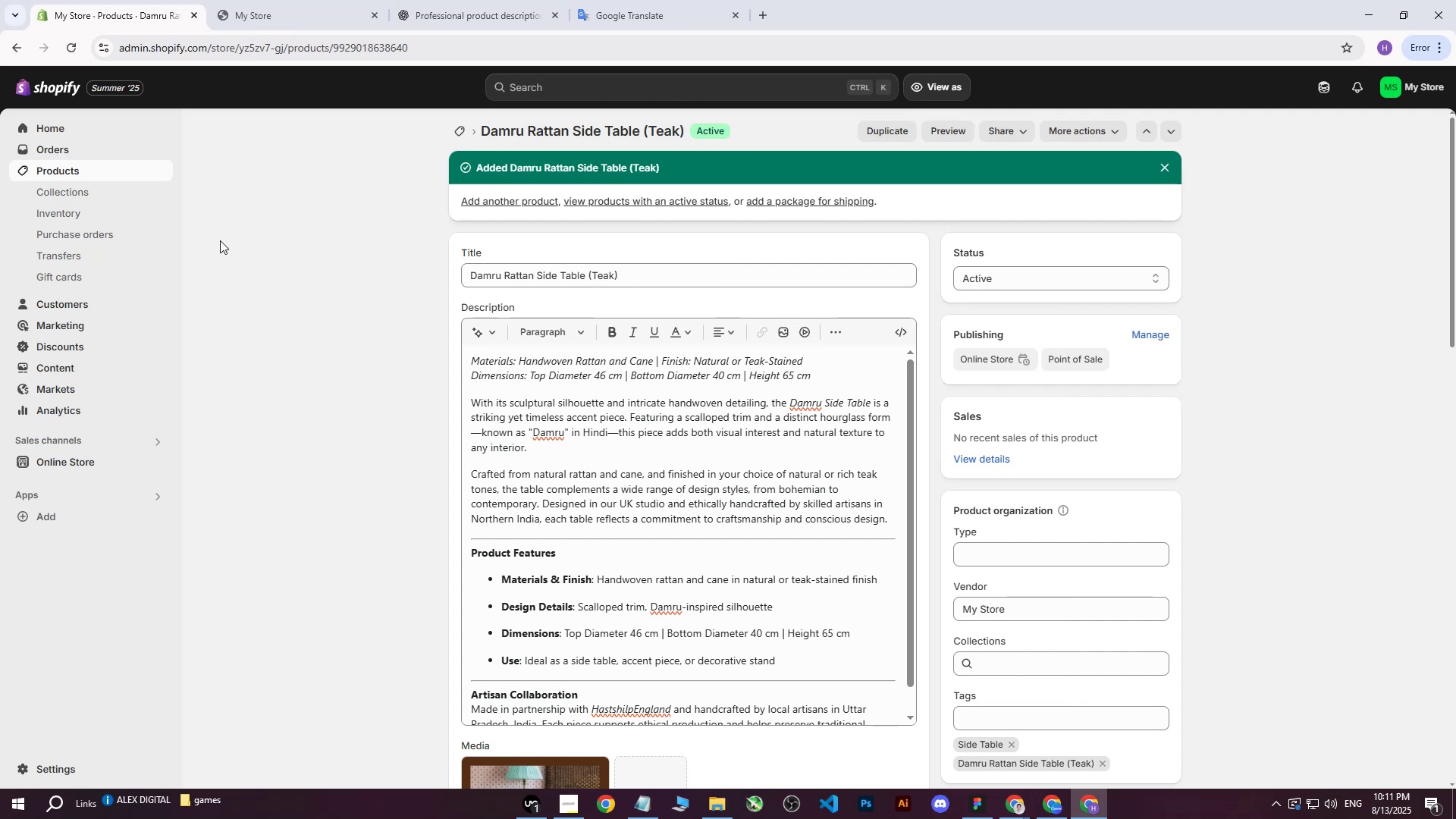 
wait(18.74)
 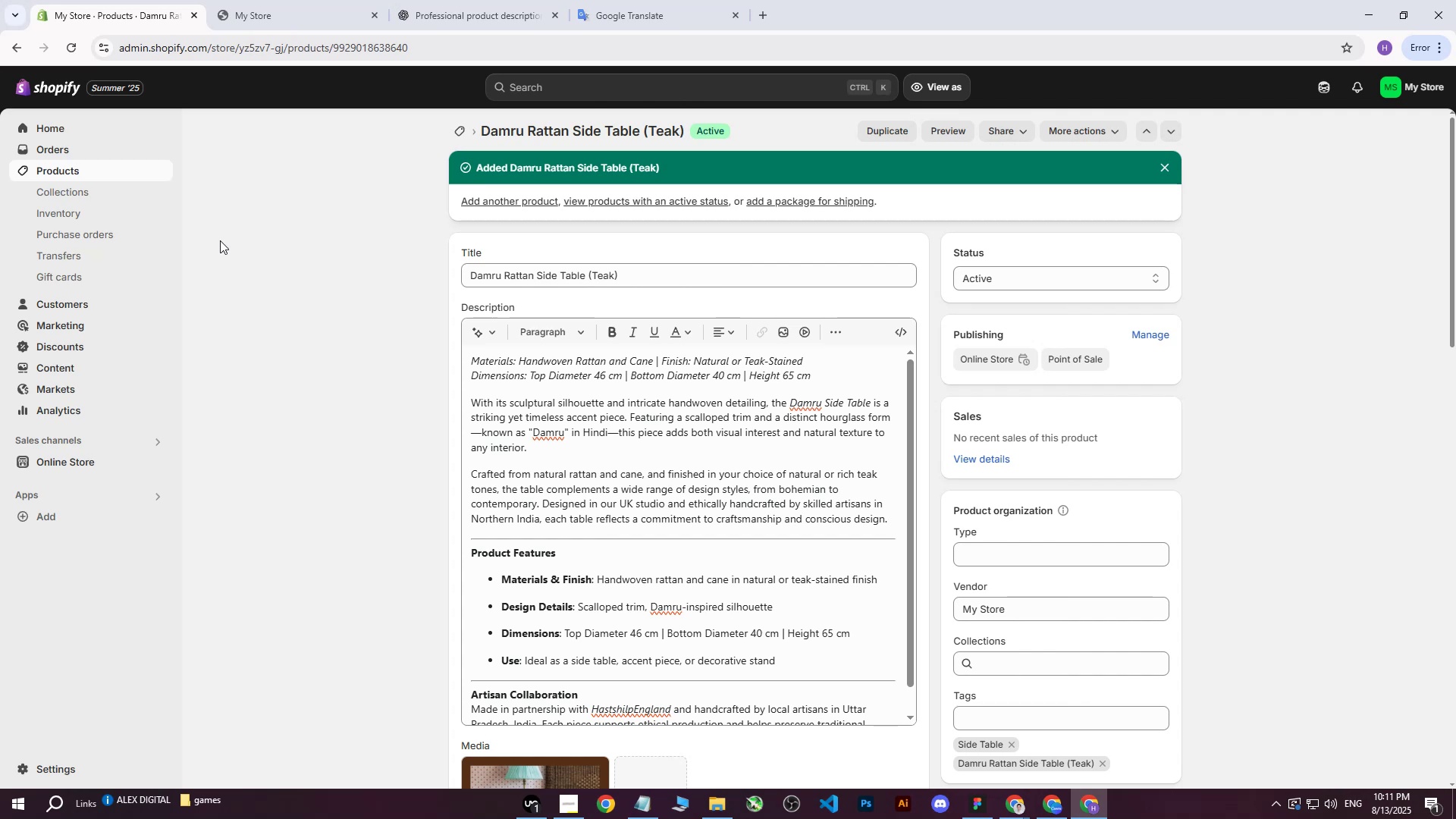 
scroll: coordinate [739, 572], scroll_direction: down, amount: 3.0
 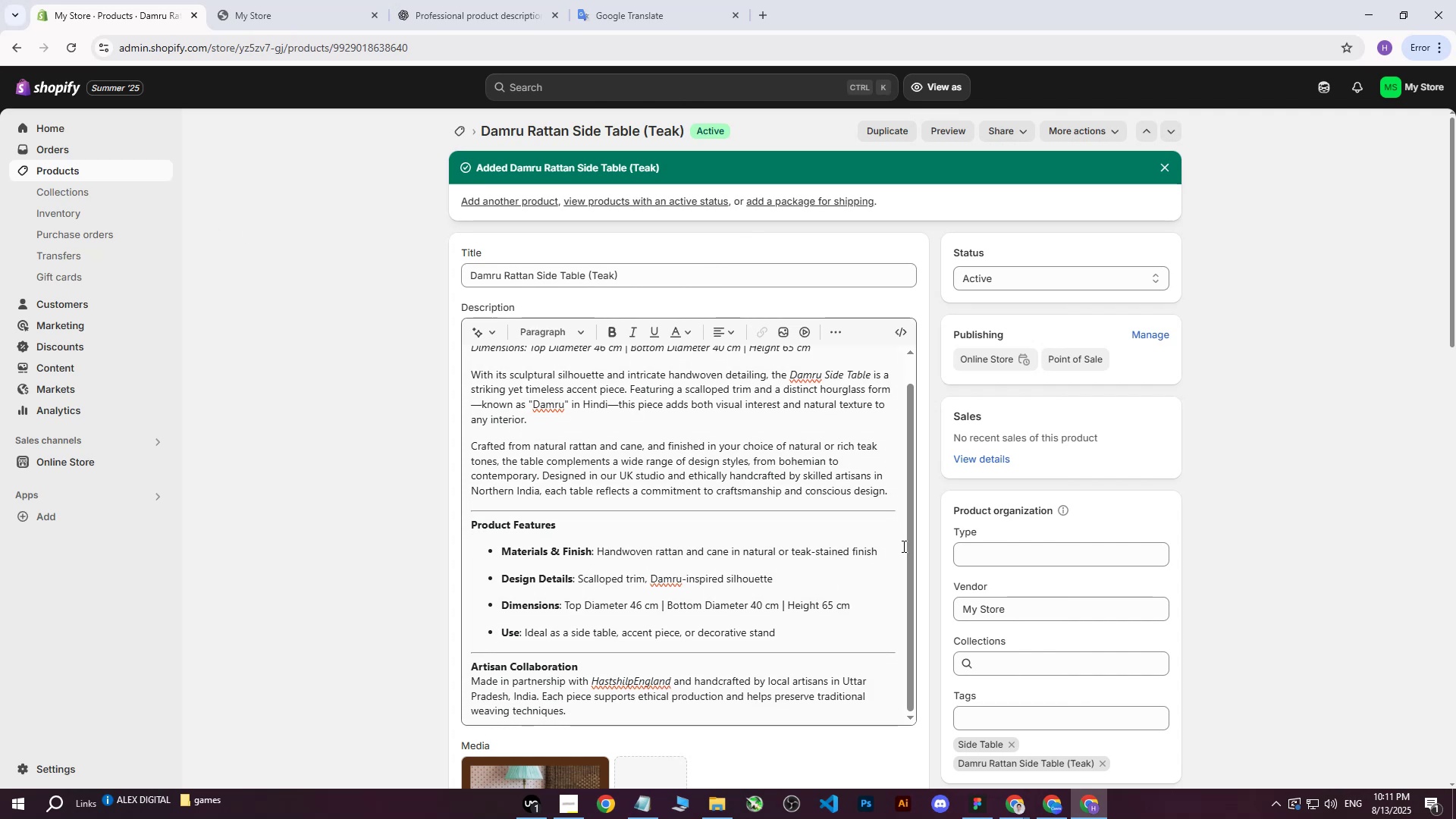 
left_click_drag(start_coordinate=[911, 544], to_coordinate=[917, 507])
 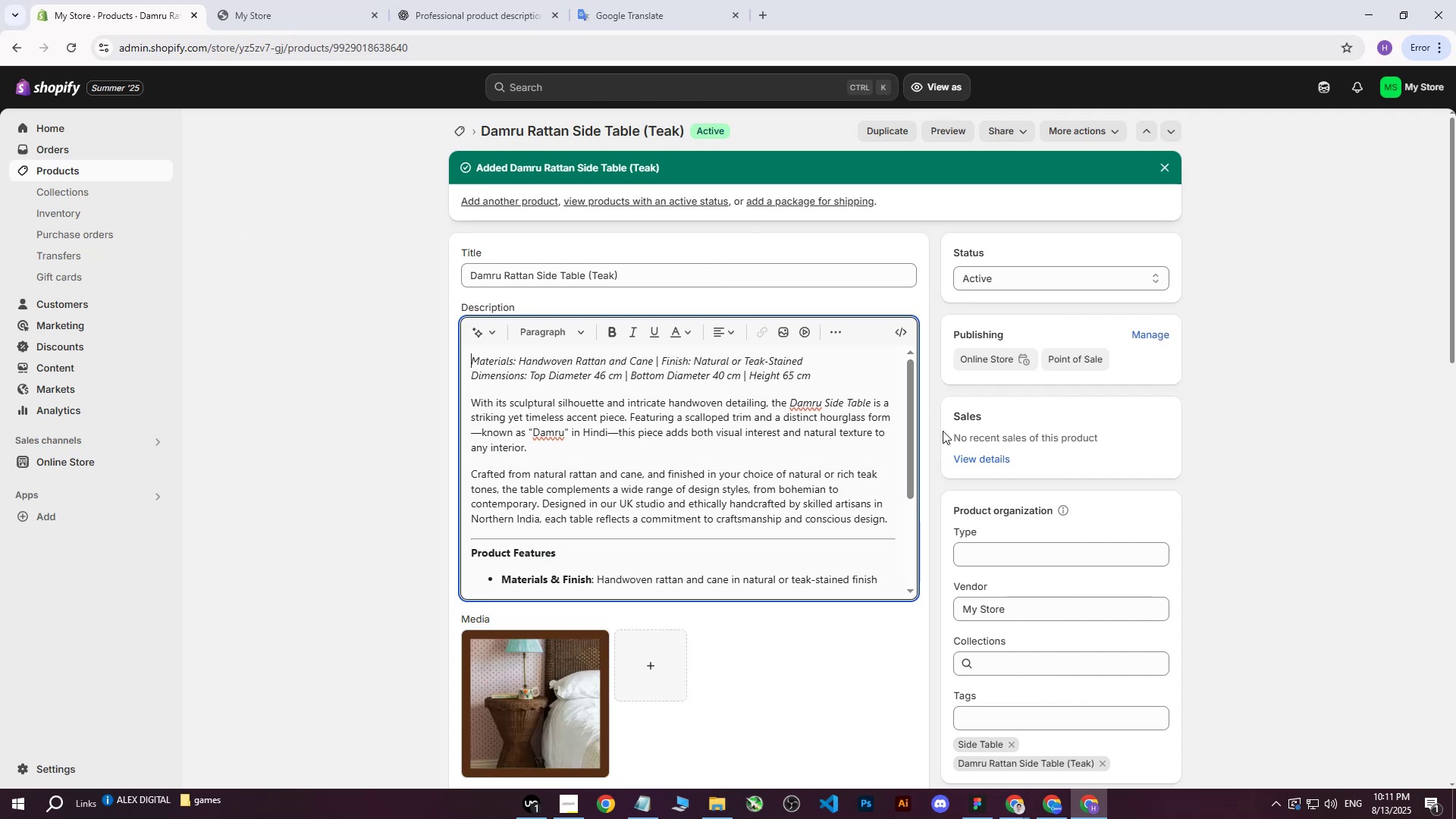 
scroll: coordinate [741, 597], scroll_direction: down, amount: 17.0
 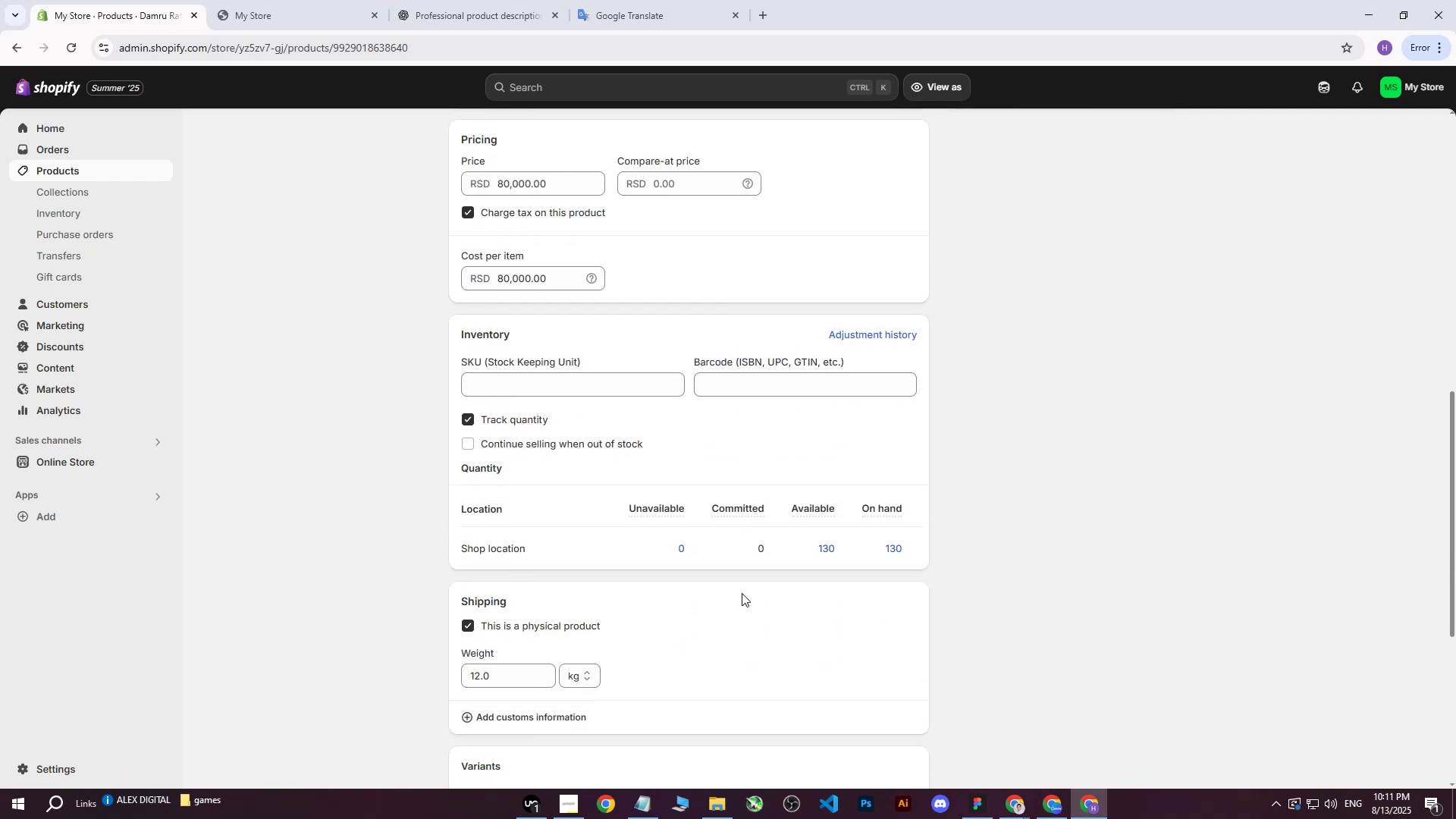 
scroll: coordinate [752, 582], scroll_direction: up, amount: 16.0
 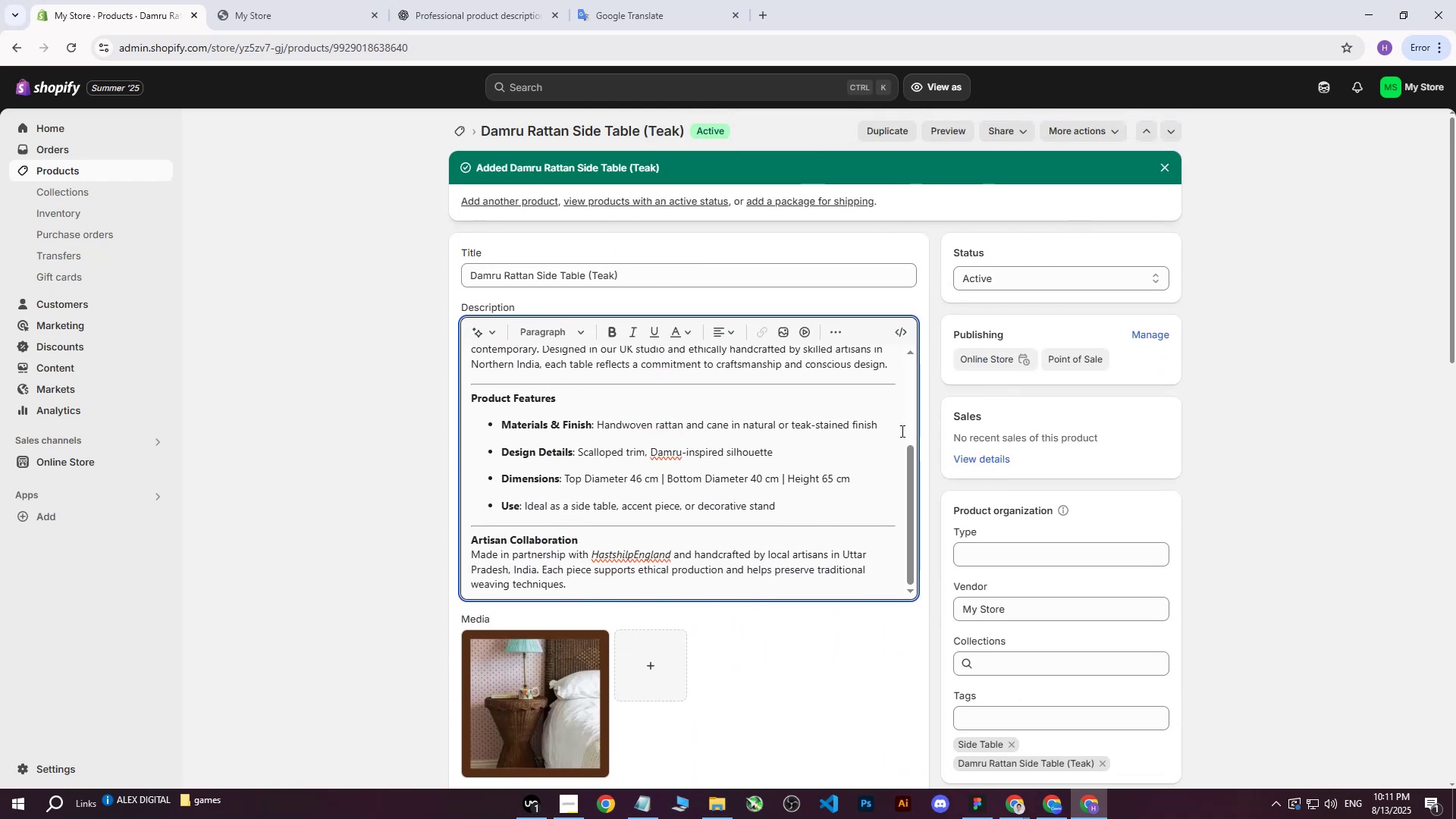 
scroll: coordinate [1050, 649], scroll_direction: down, amount: 1.0
 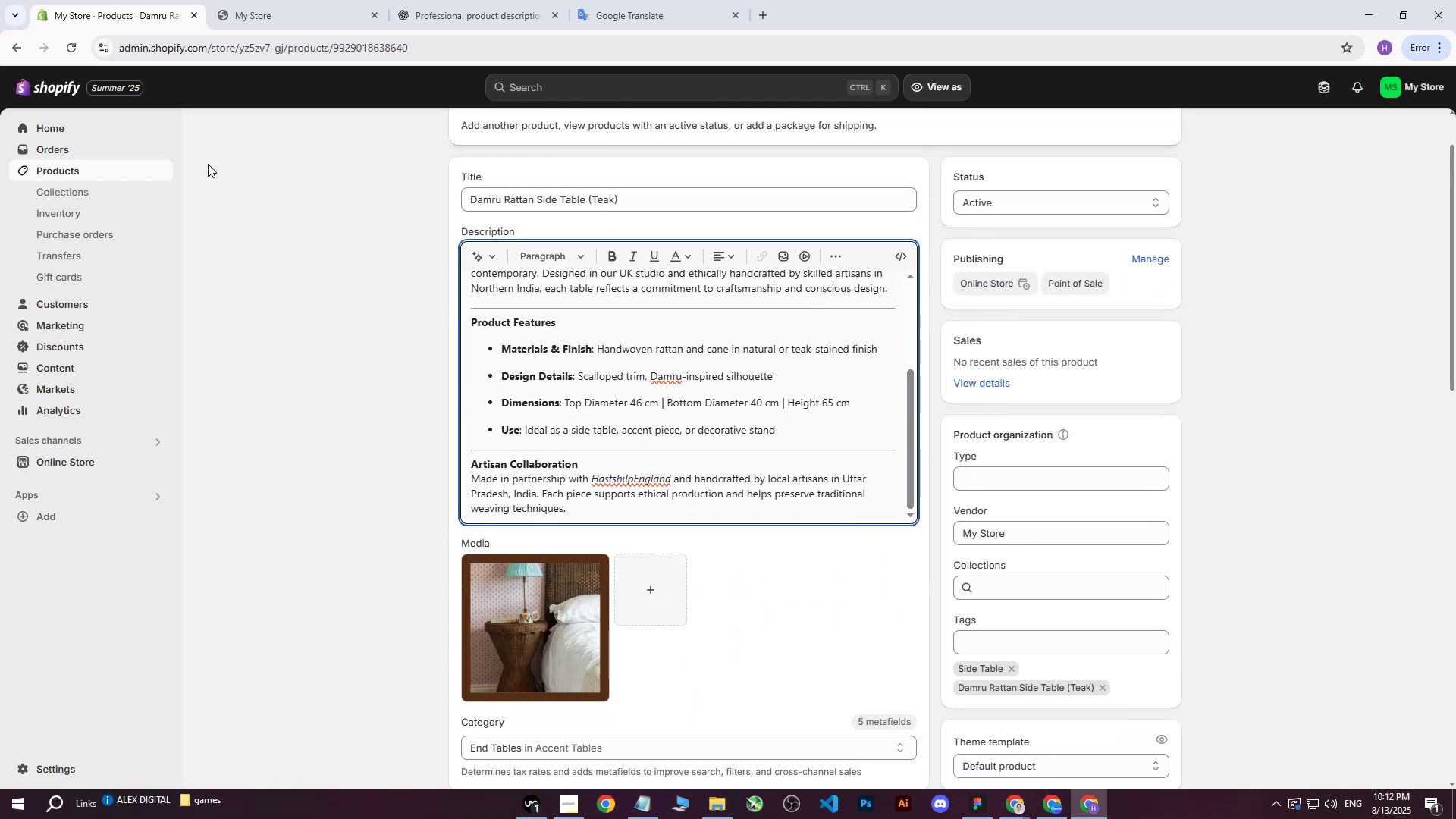 
left_click([81, 171])
 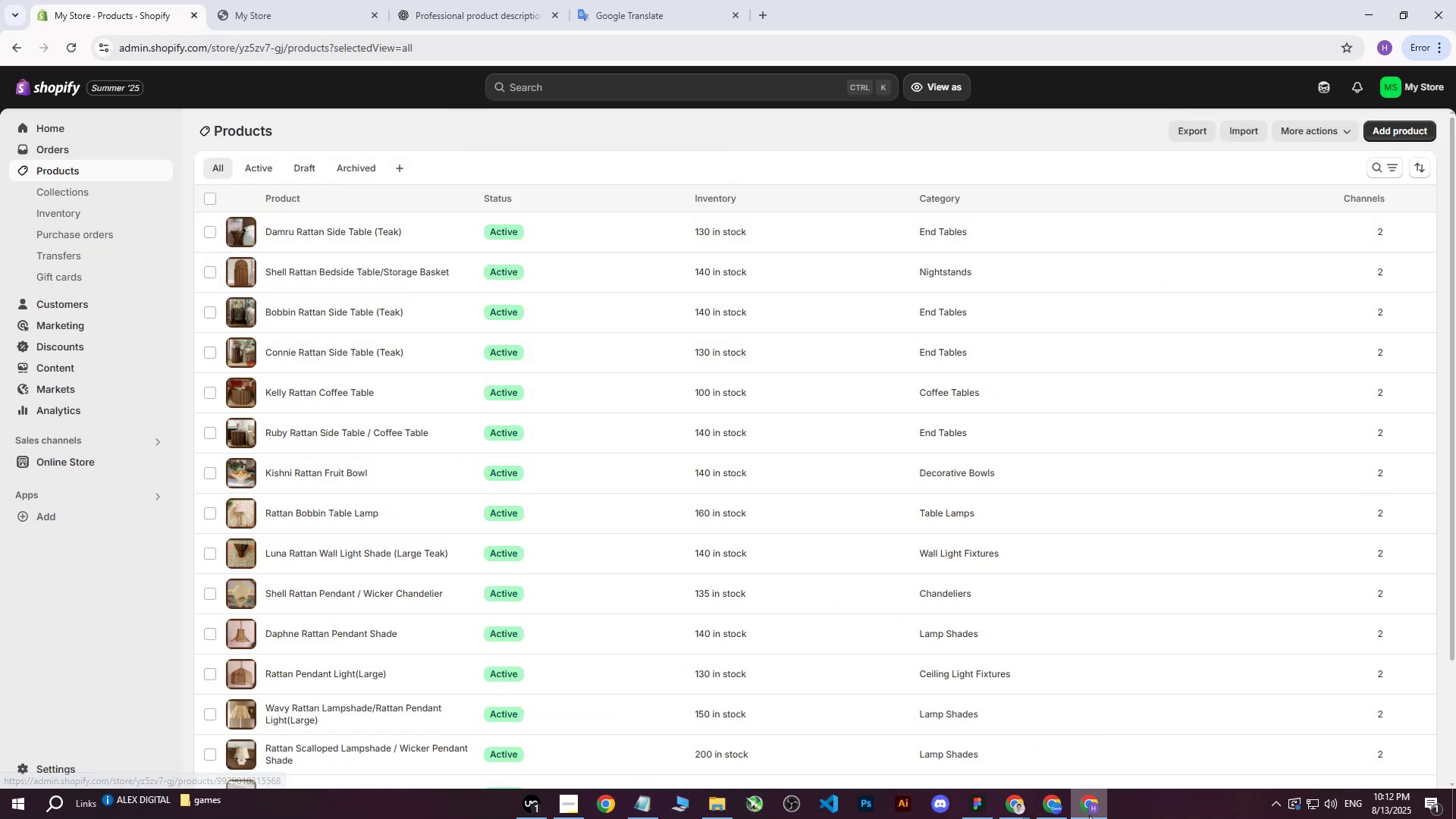 
double_click([940, 734])
 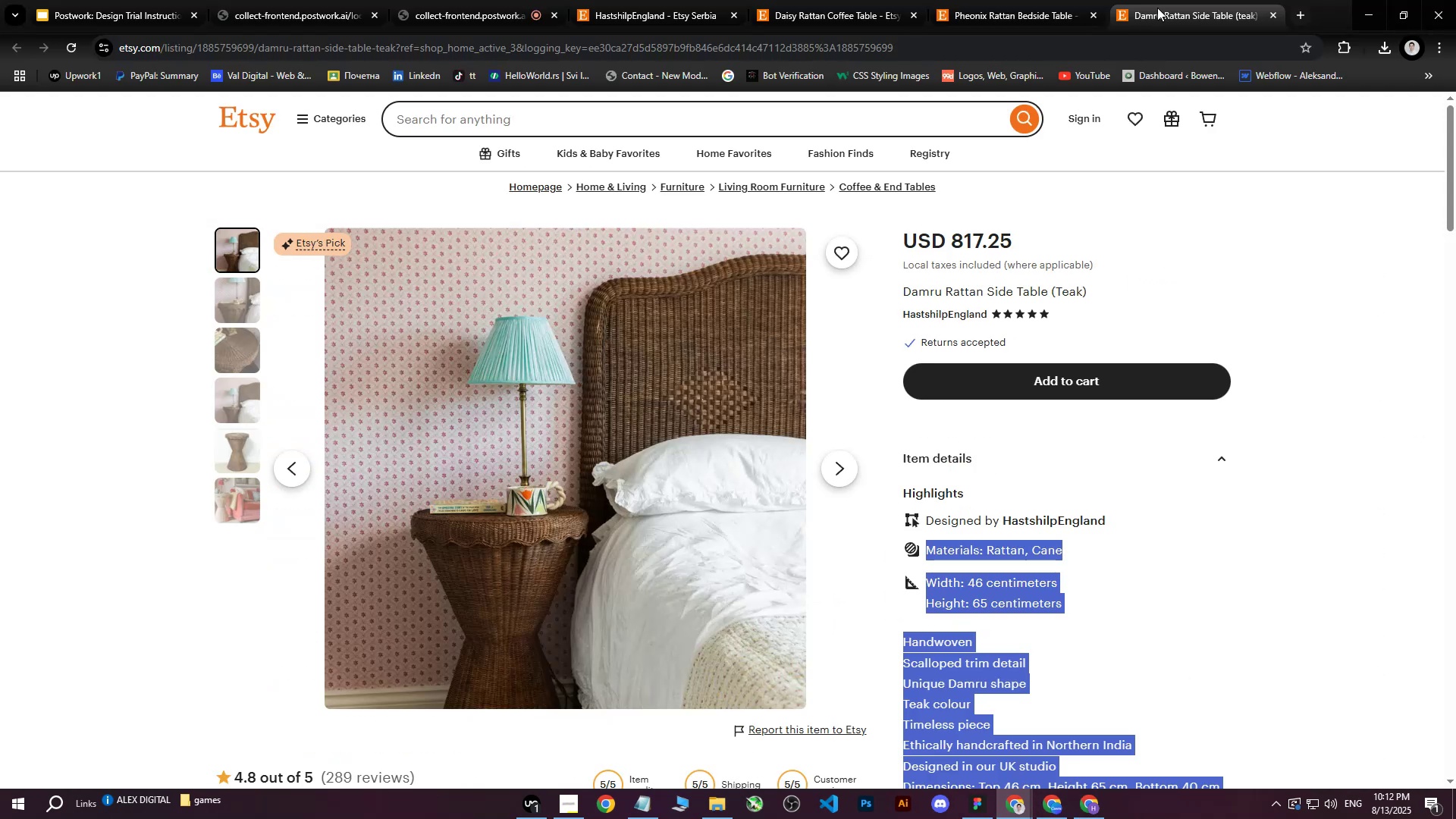 
left_click([1158, 6])
 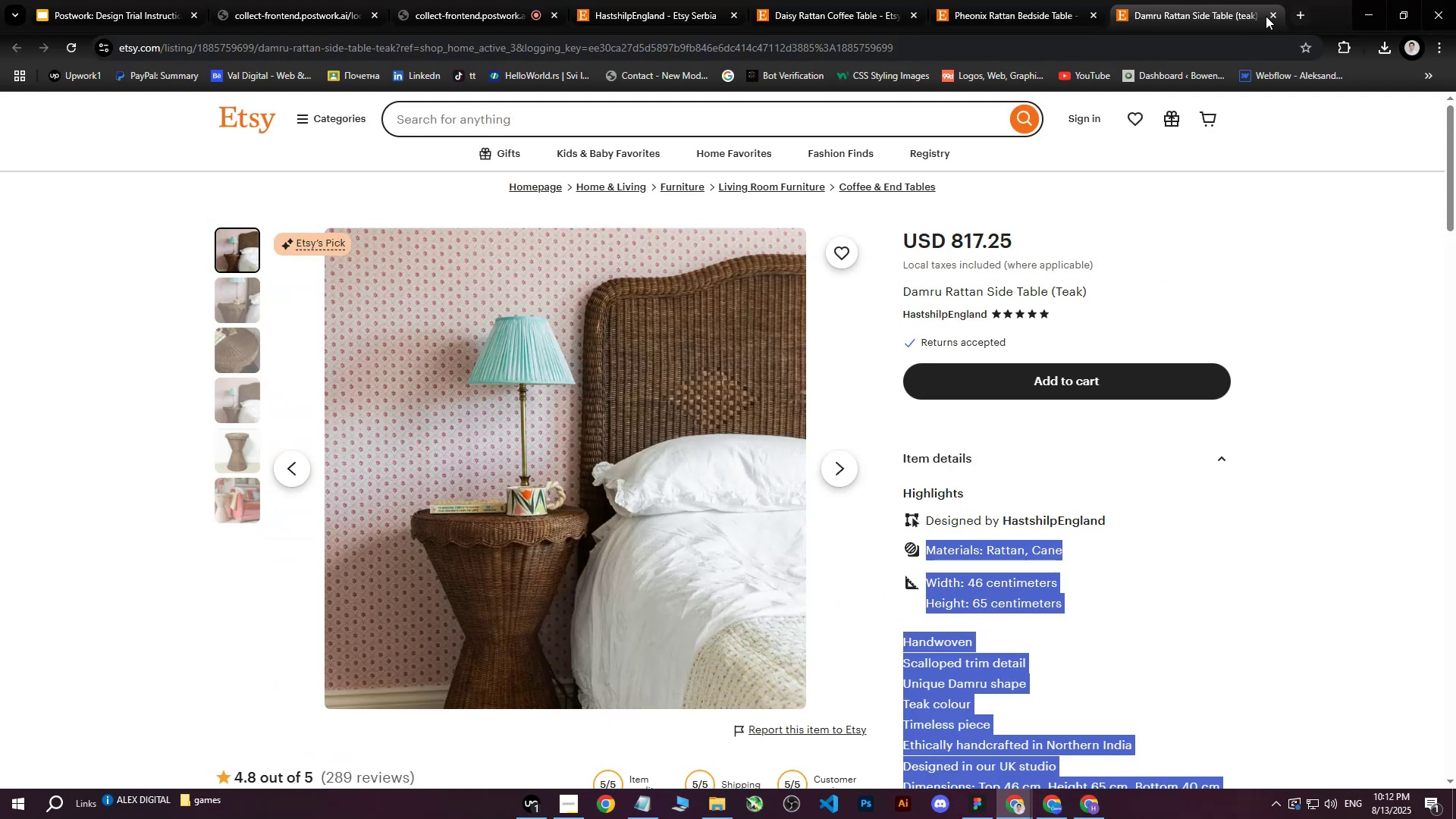 
left_click([1268, 16])
 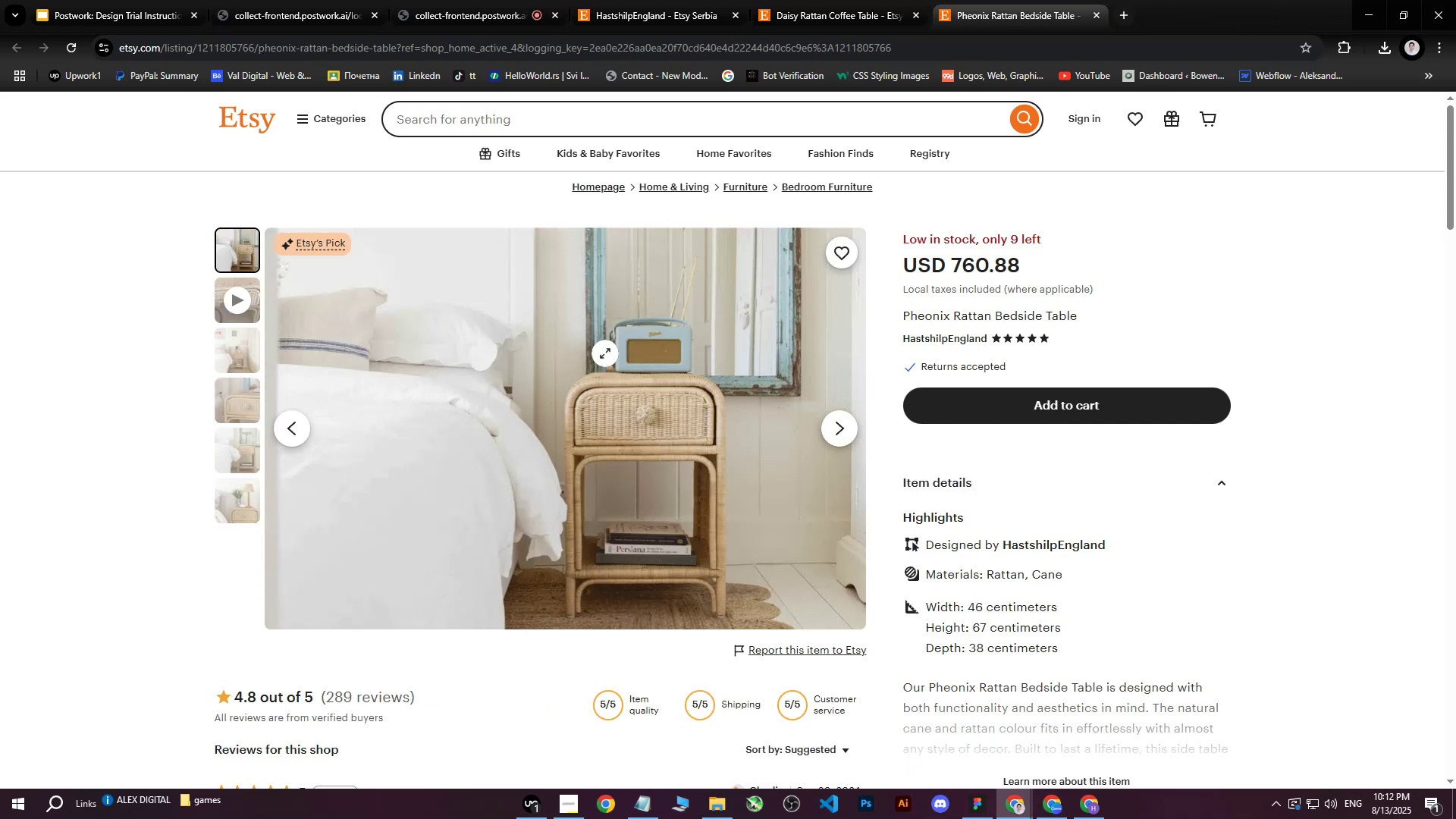 
right_click([584, 364])
 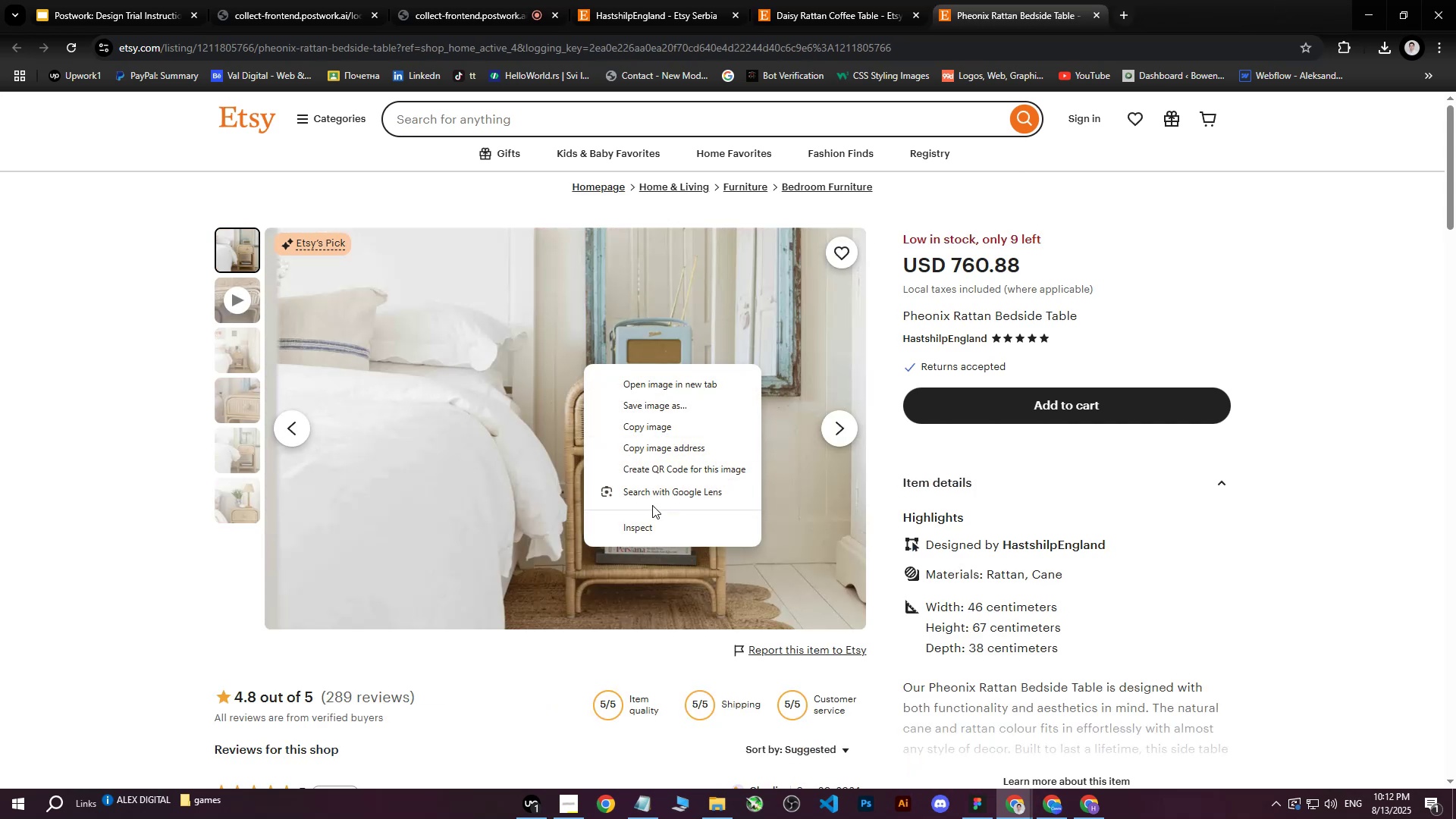 
left_click([642, 527])
 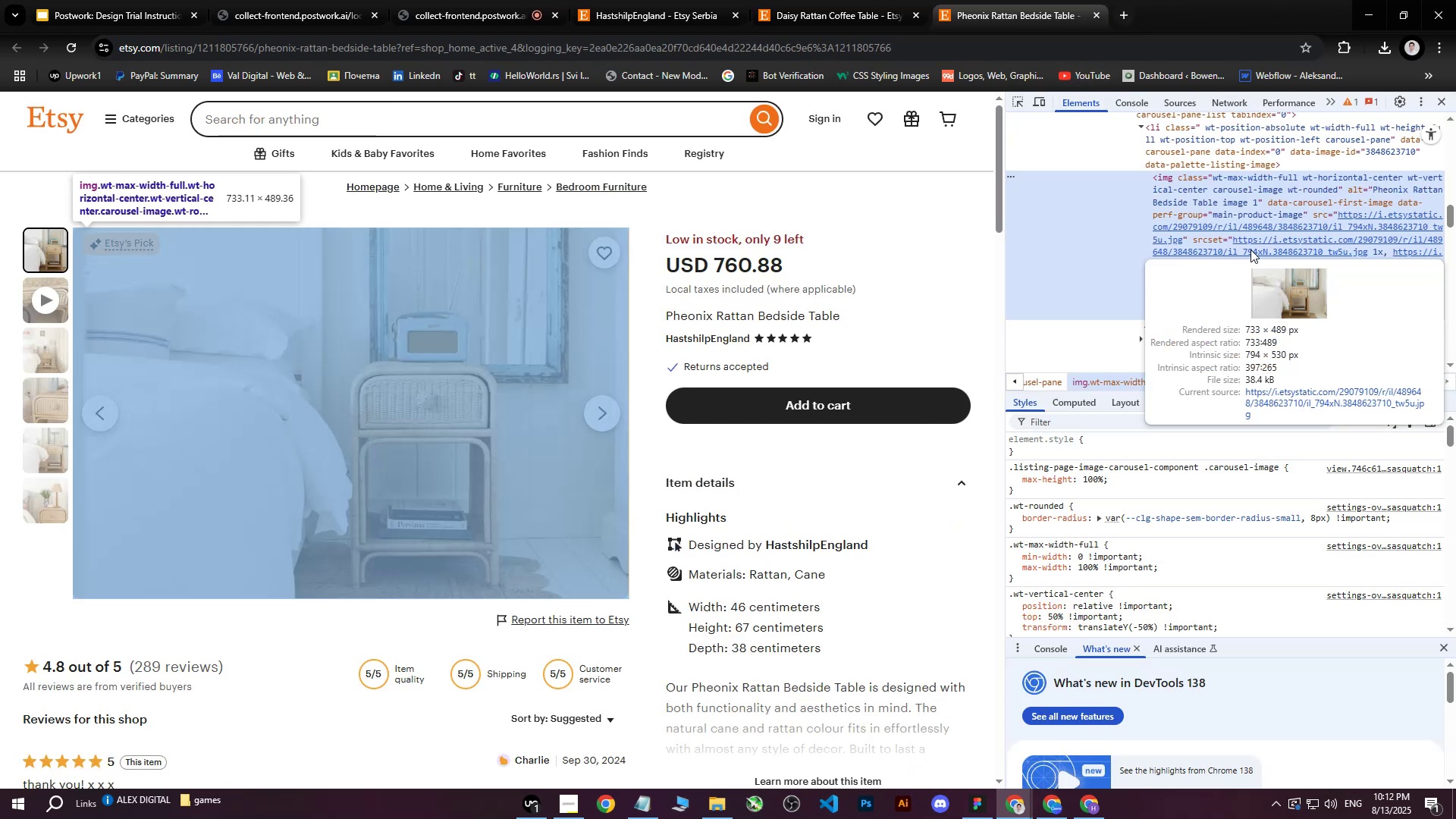 
double_click([1252, 249])
 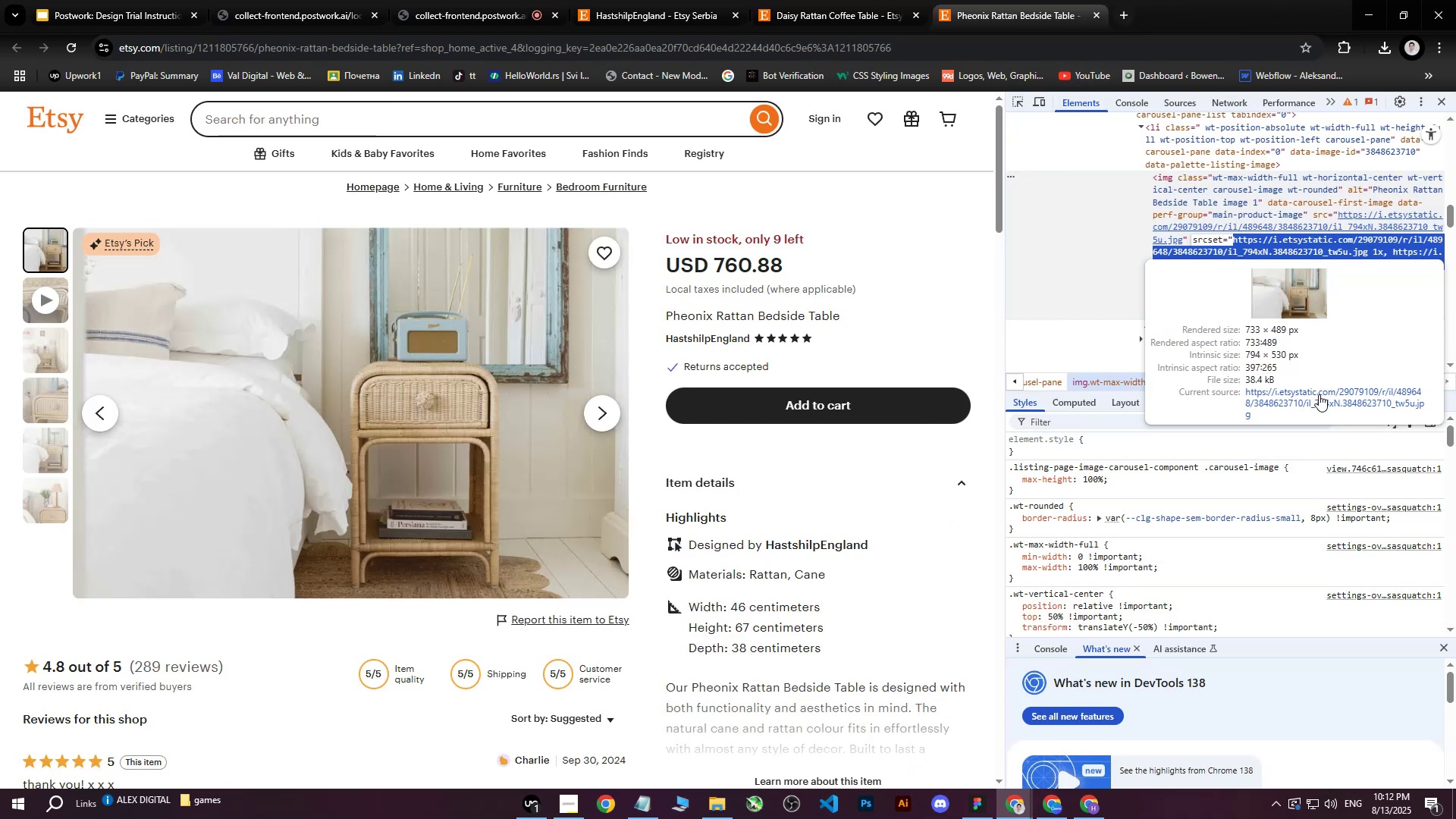 
left_click([1318, 401])
 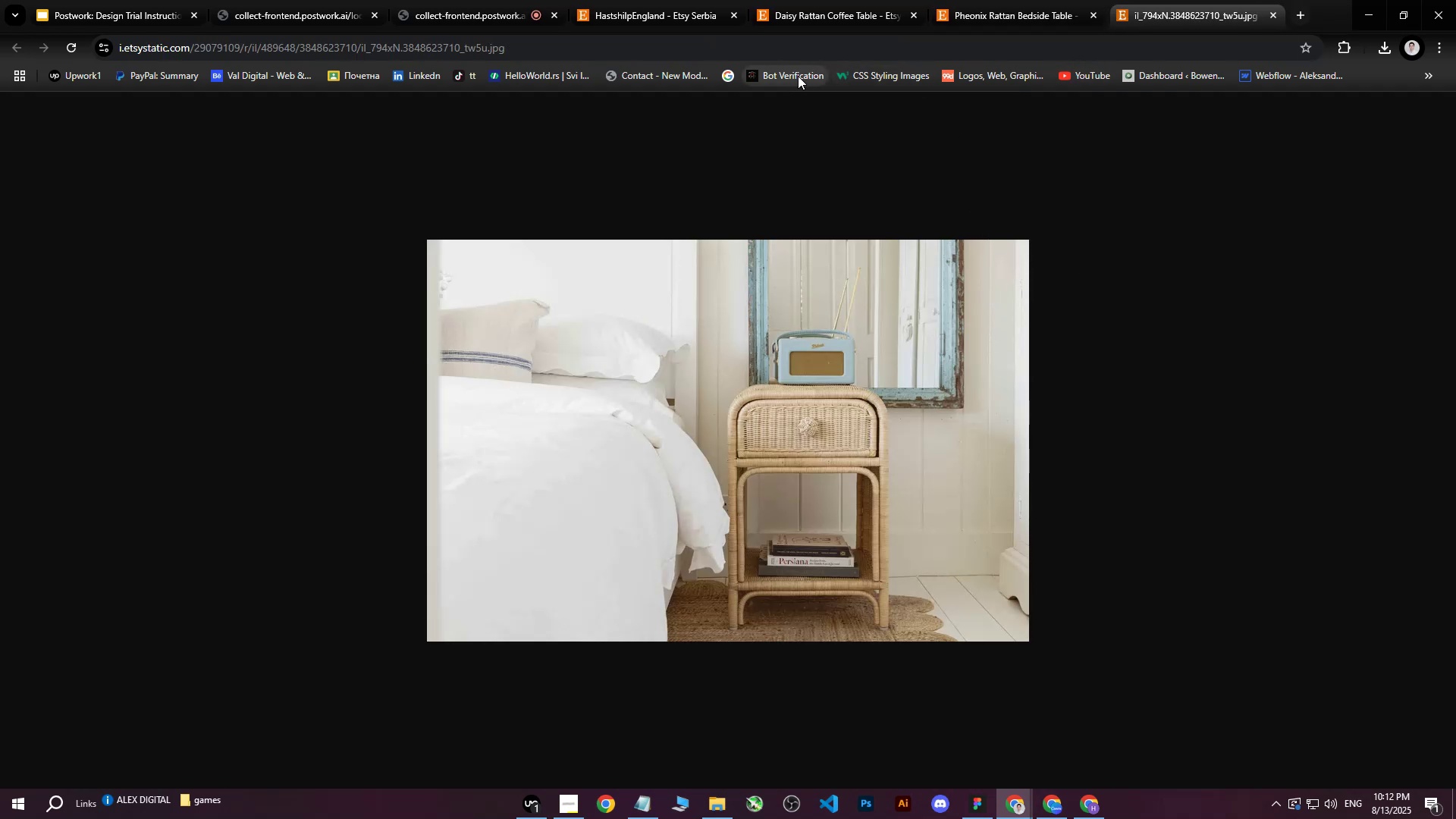 
wait(5.26)
 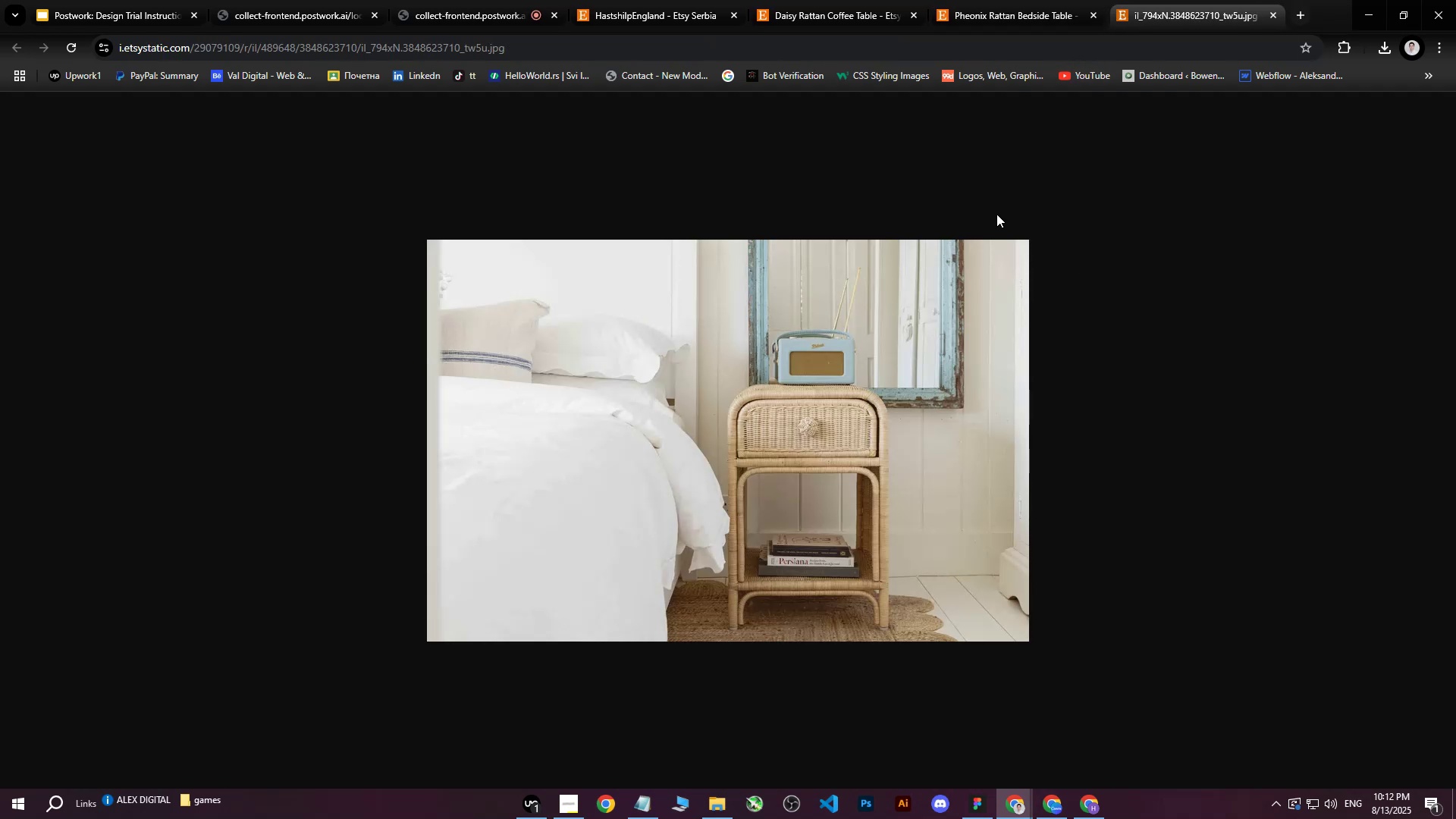 
right_click([747, 320])
 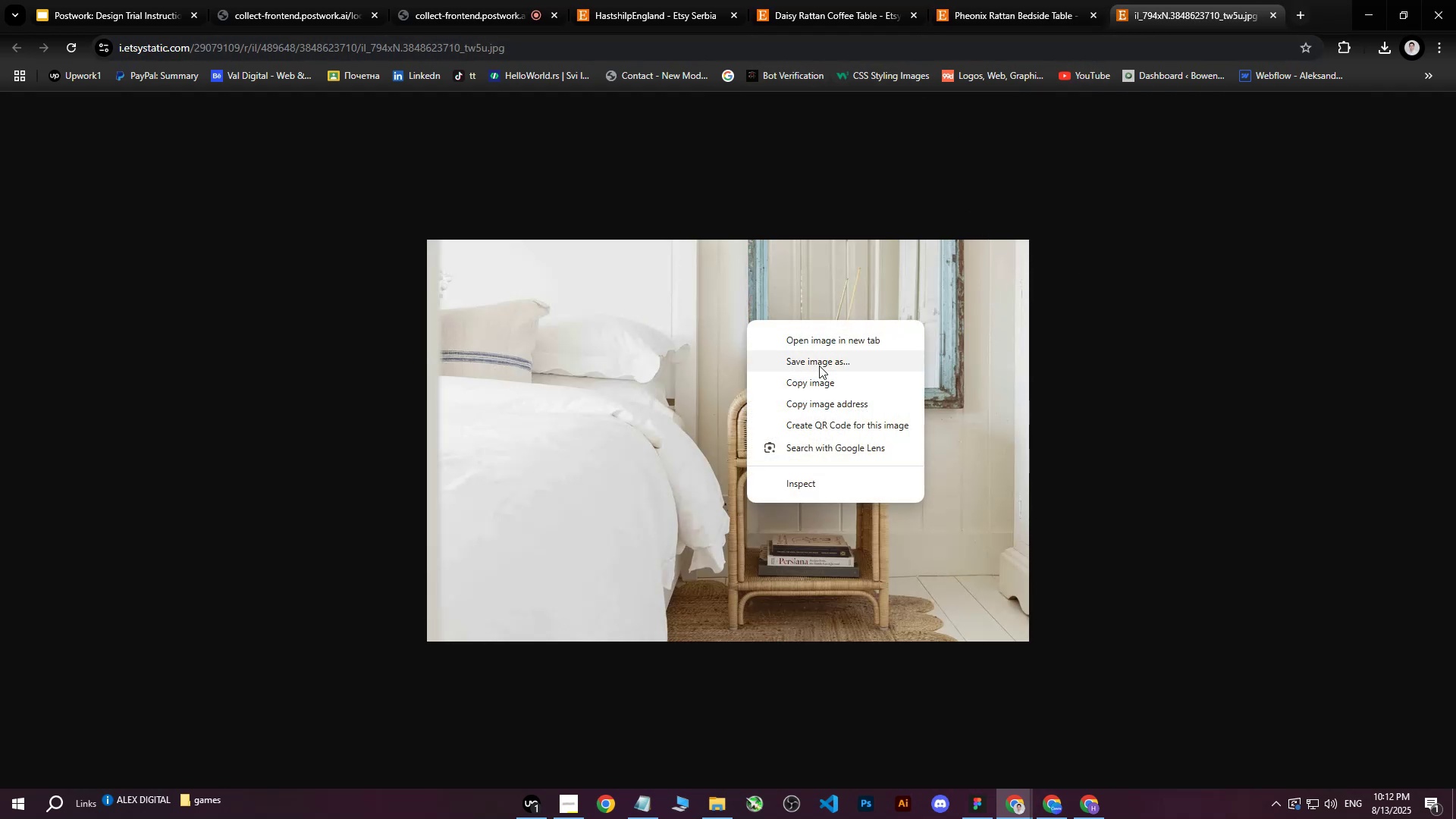 
left_click([820, 363])
 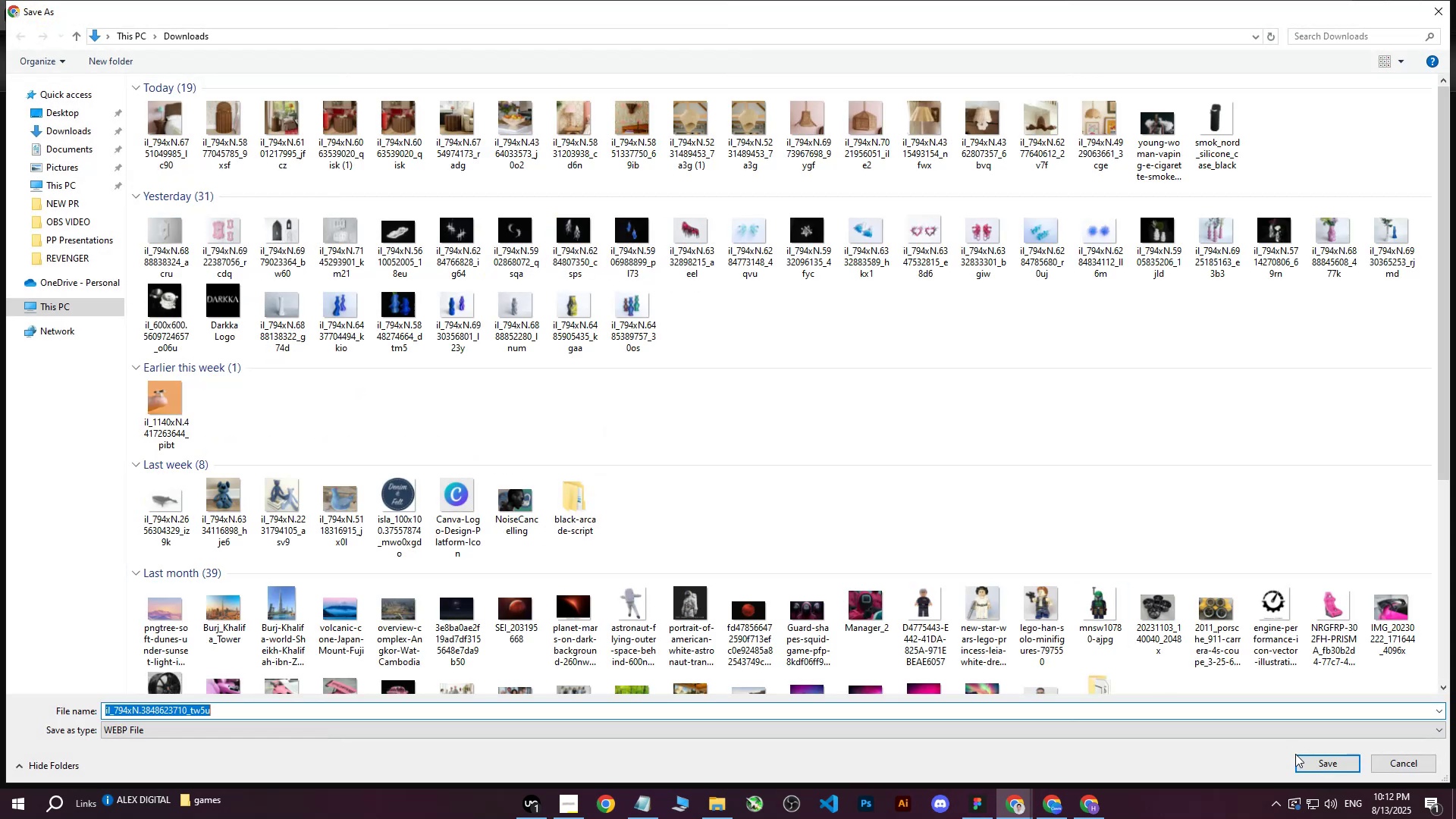 
left_click([1296, 755])
 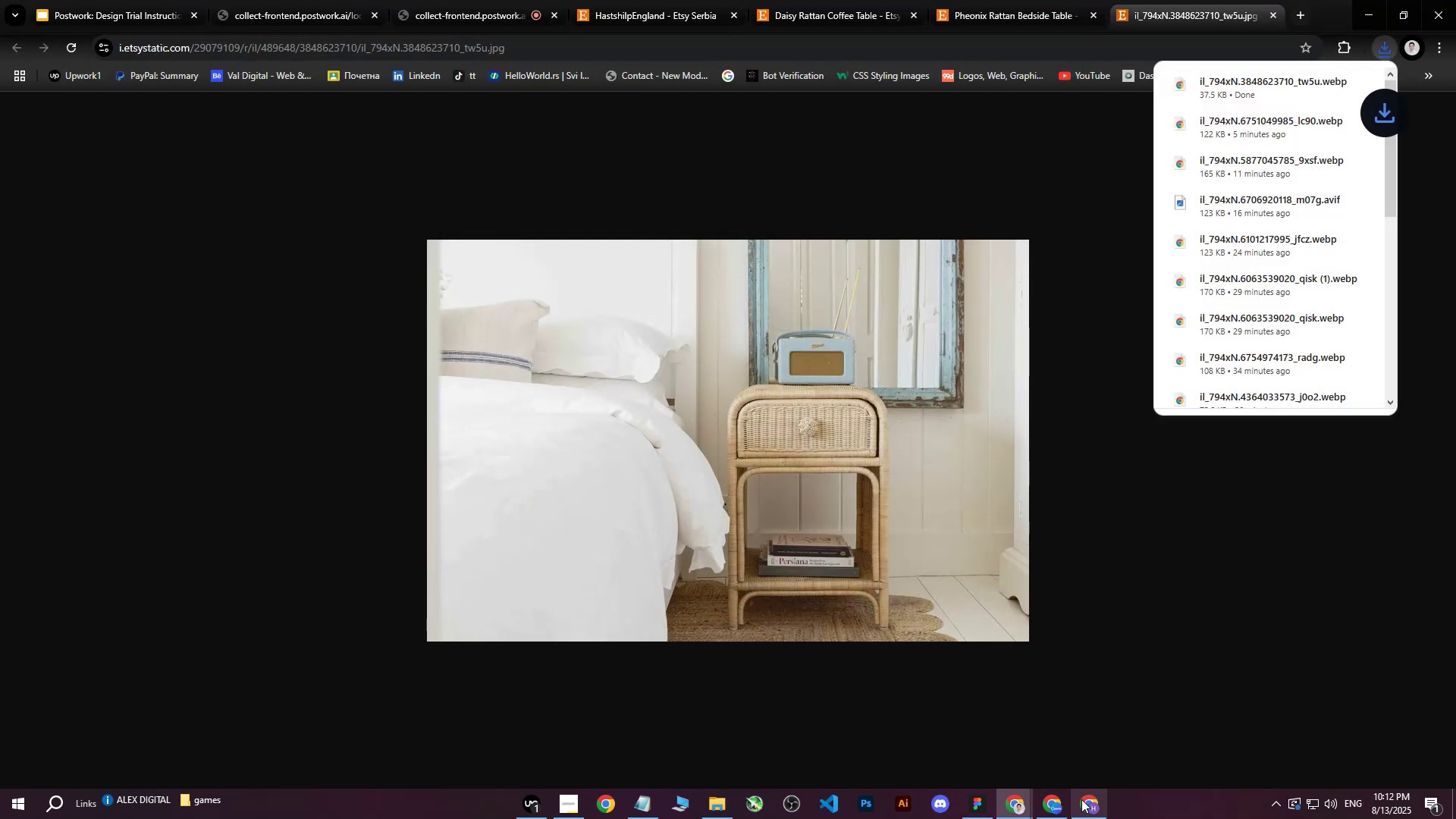 
left_click([1048, 804])
 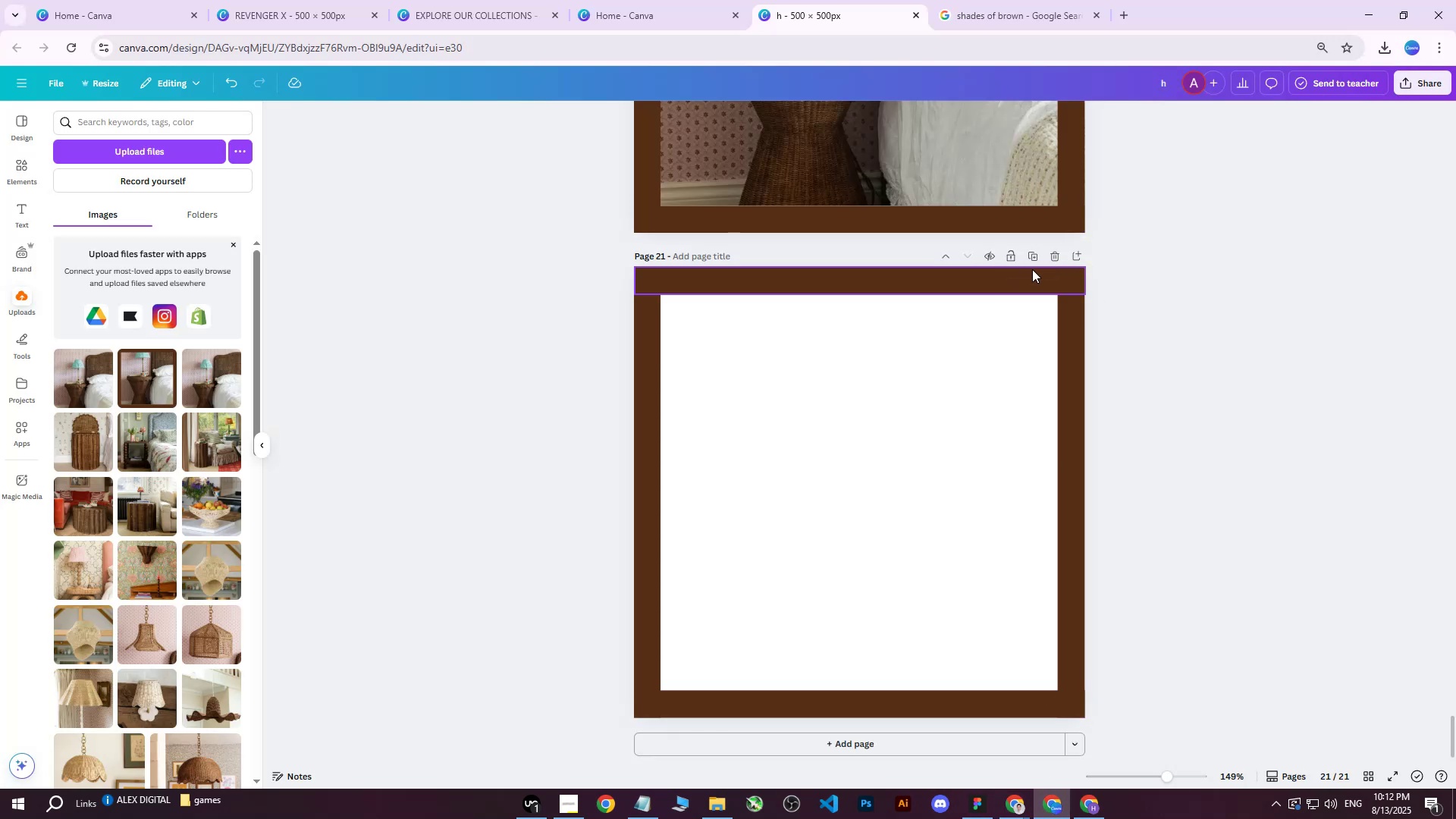 
left_click([1055, 259])
 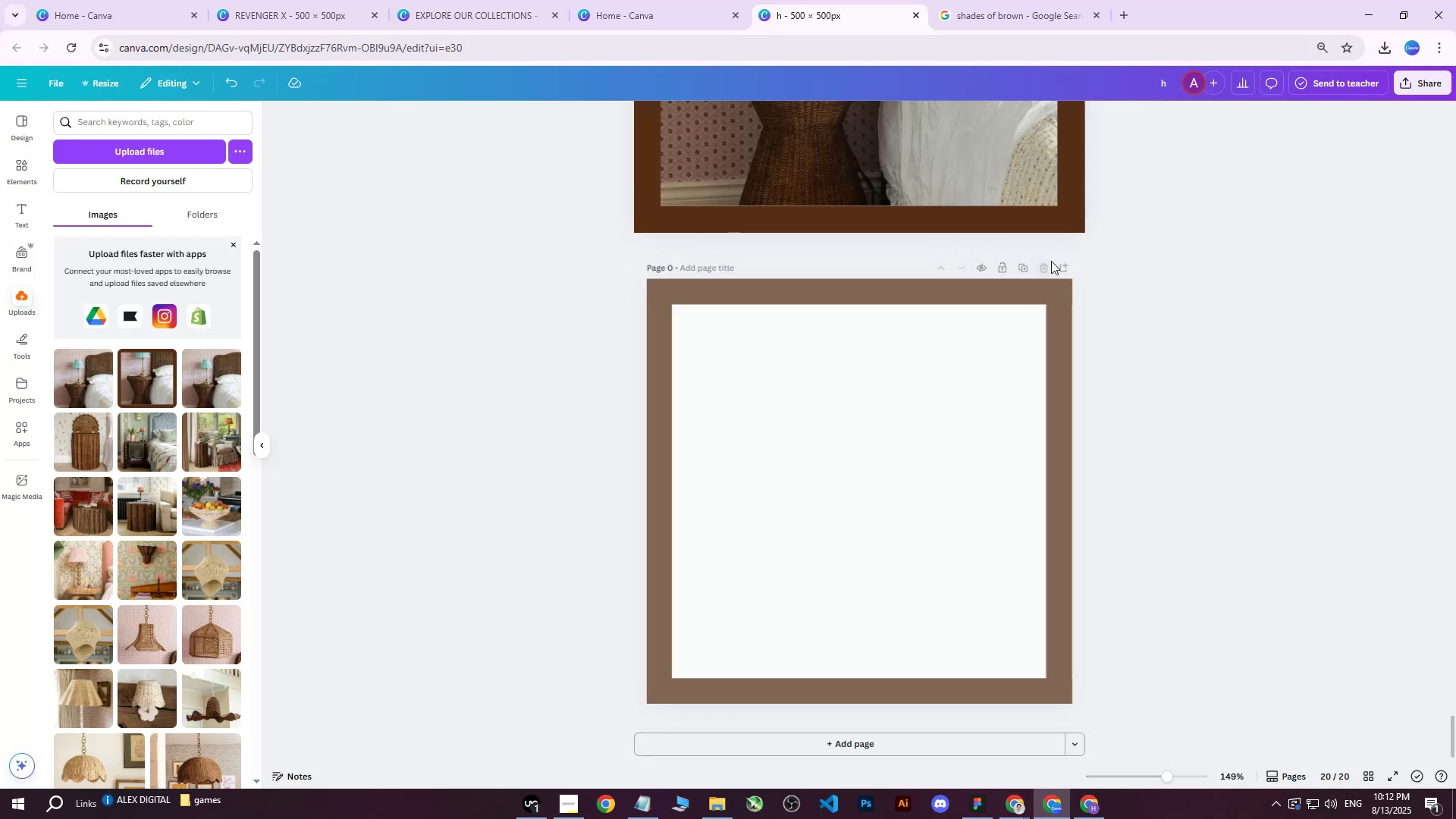 
scroll: coordinate [1011, 332], scroll_direction: up, amount: 9.0
 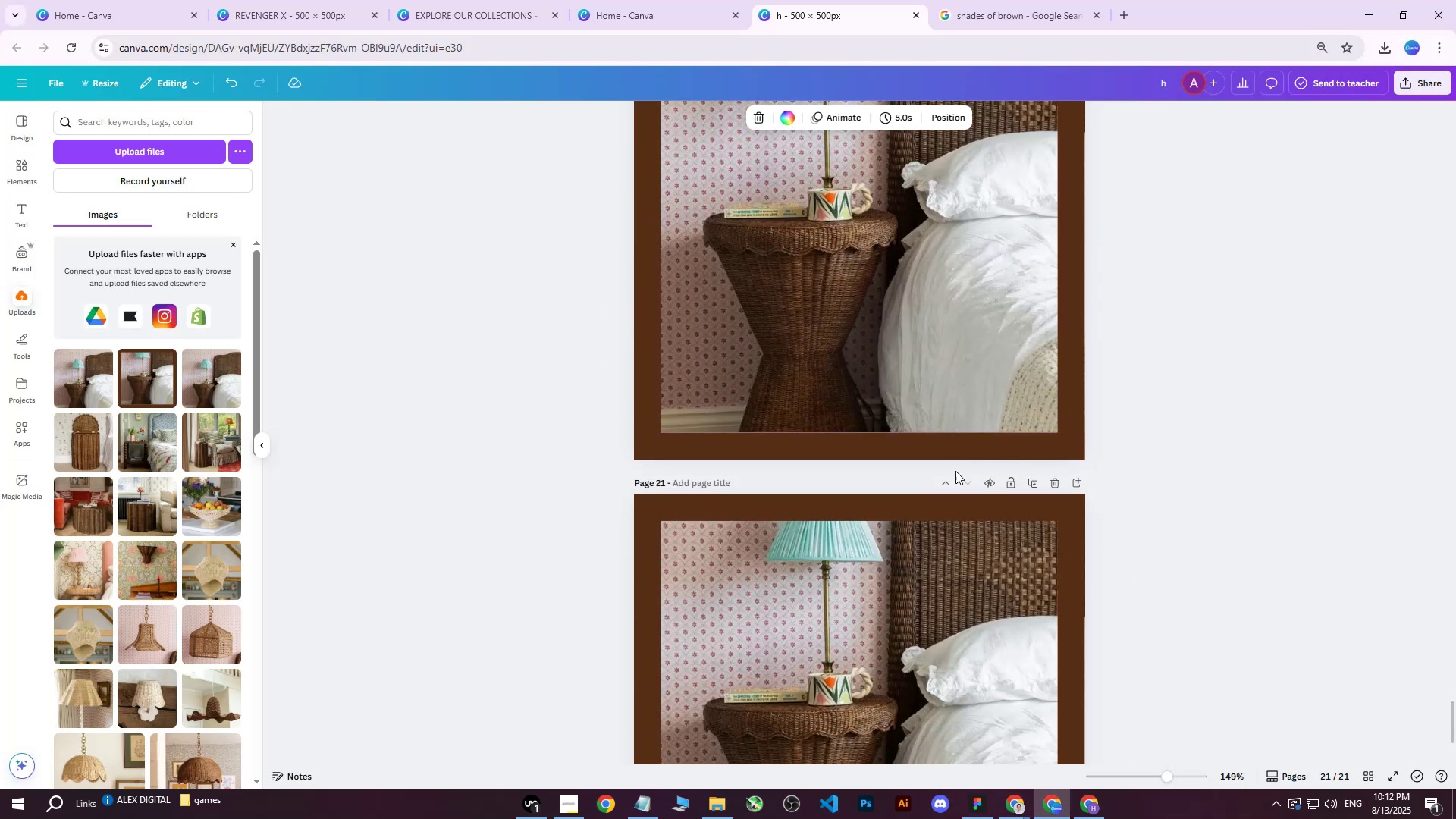 
scroll: coordinate [838, 622], scroll_direction: down, amount: 2.0
 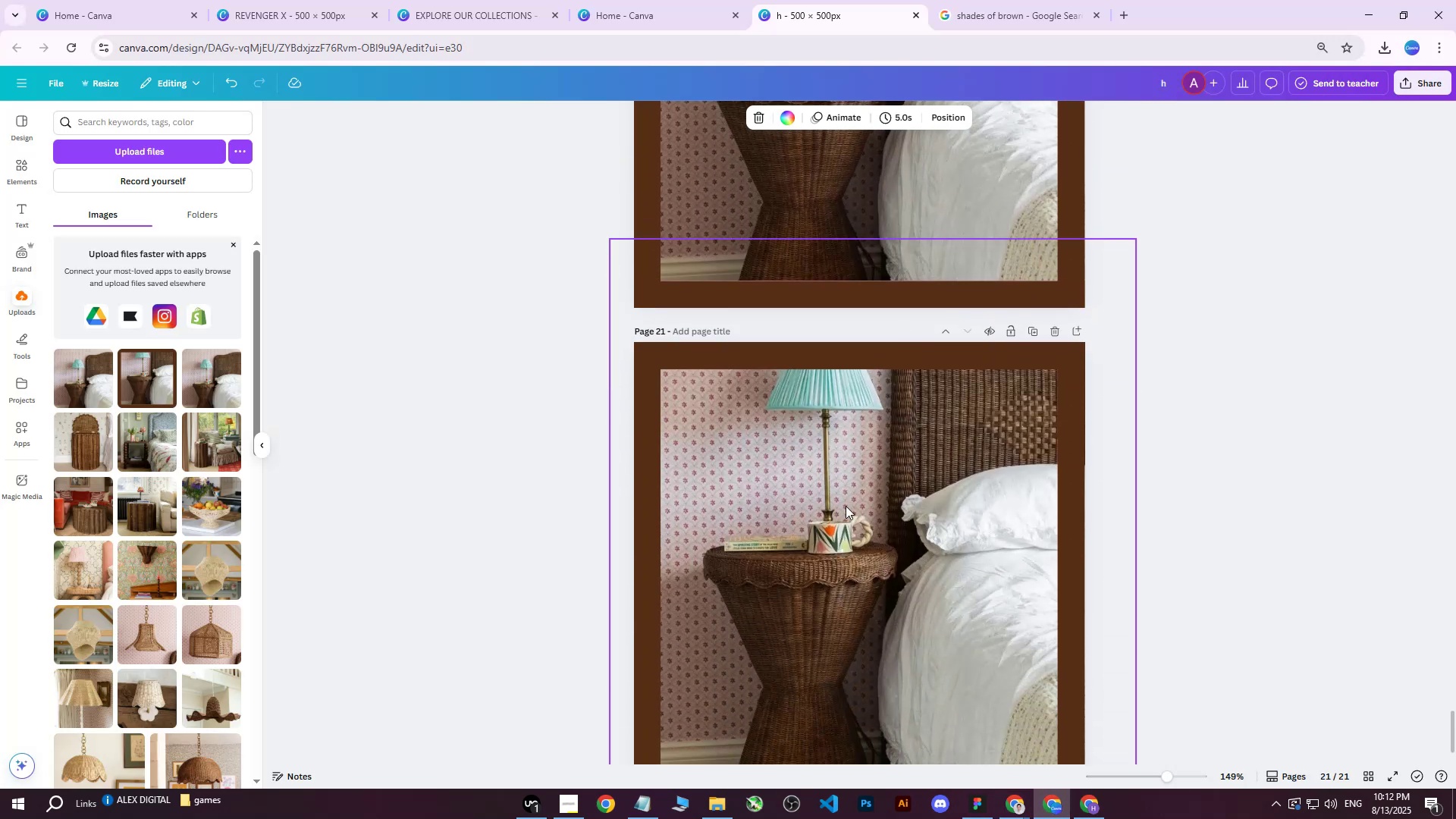 
left_click([845, 502])
 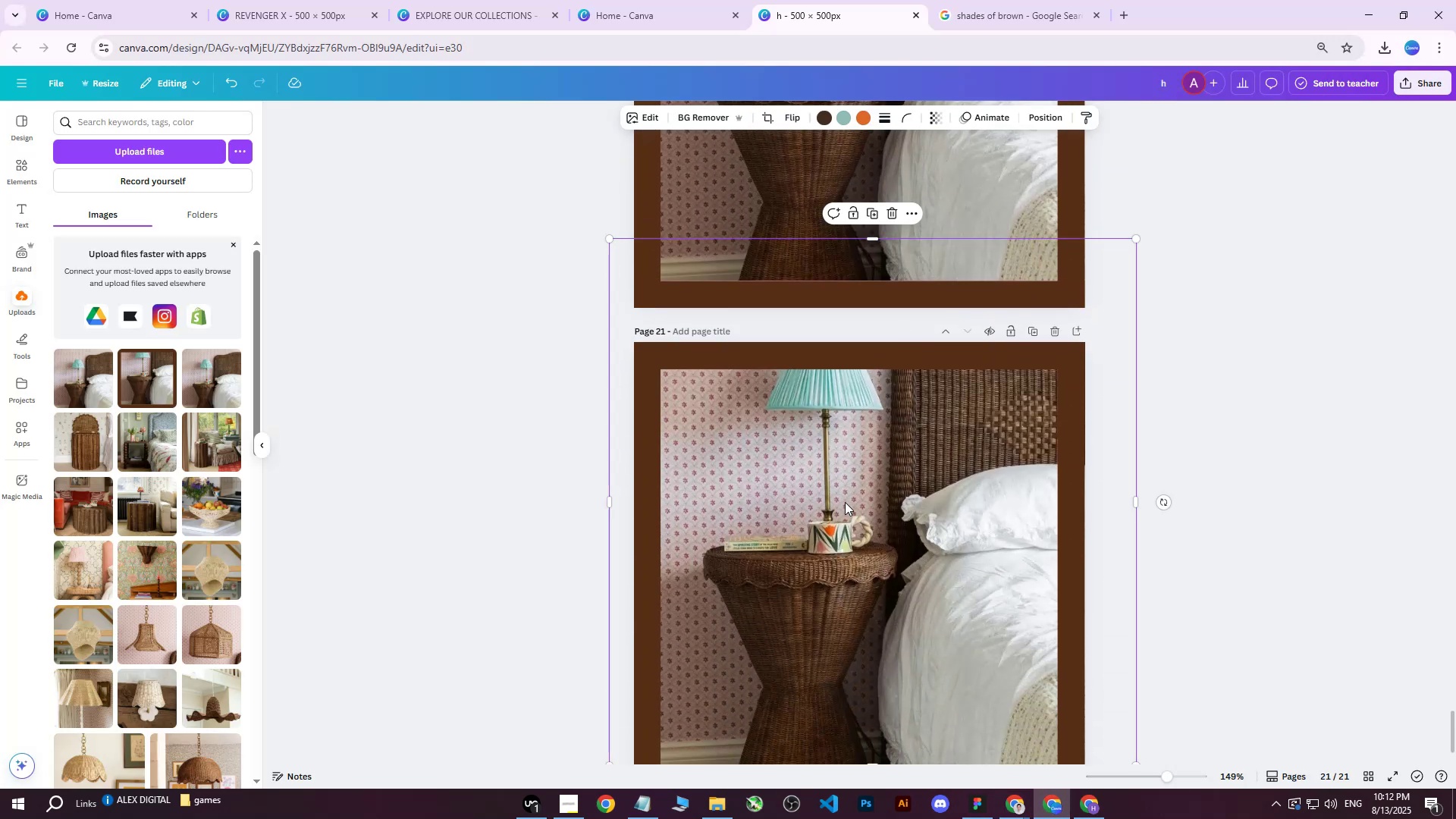 
scroll: coordinate [845, 502], scroll_direction: down, amount: 1.0
 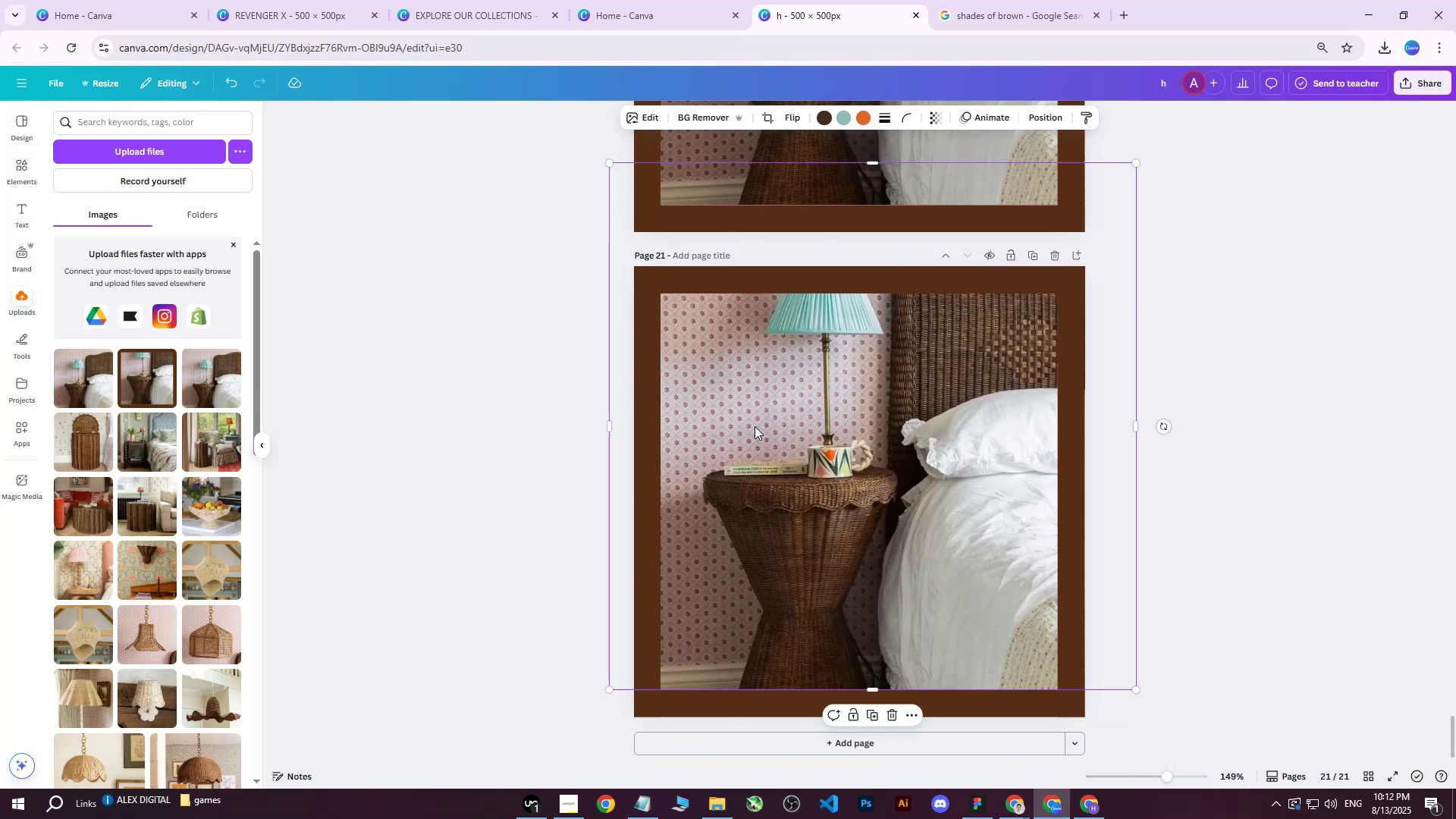 
key(Delete)
 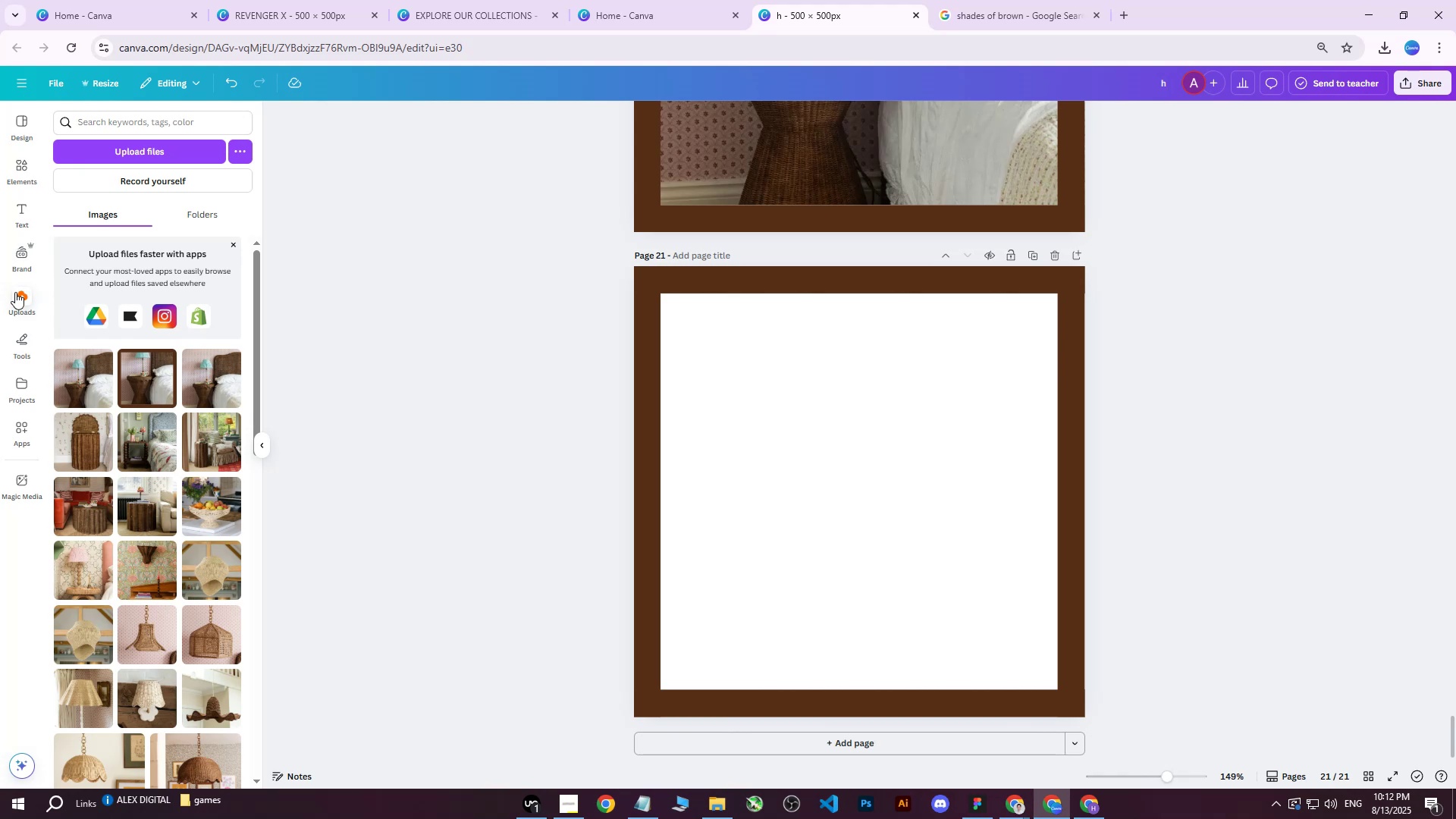 
left_click([118, 162])
 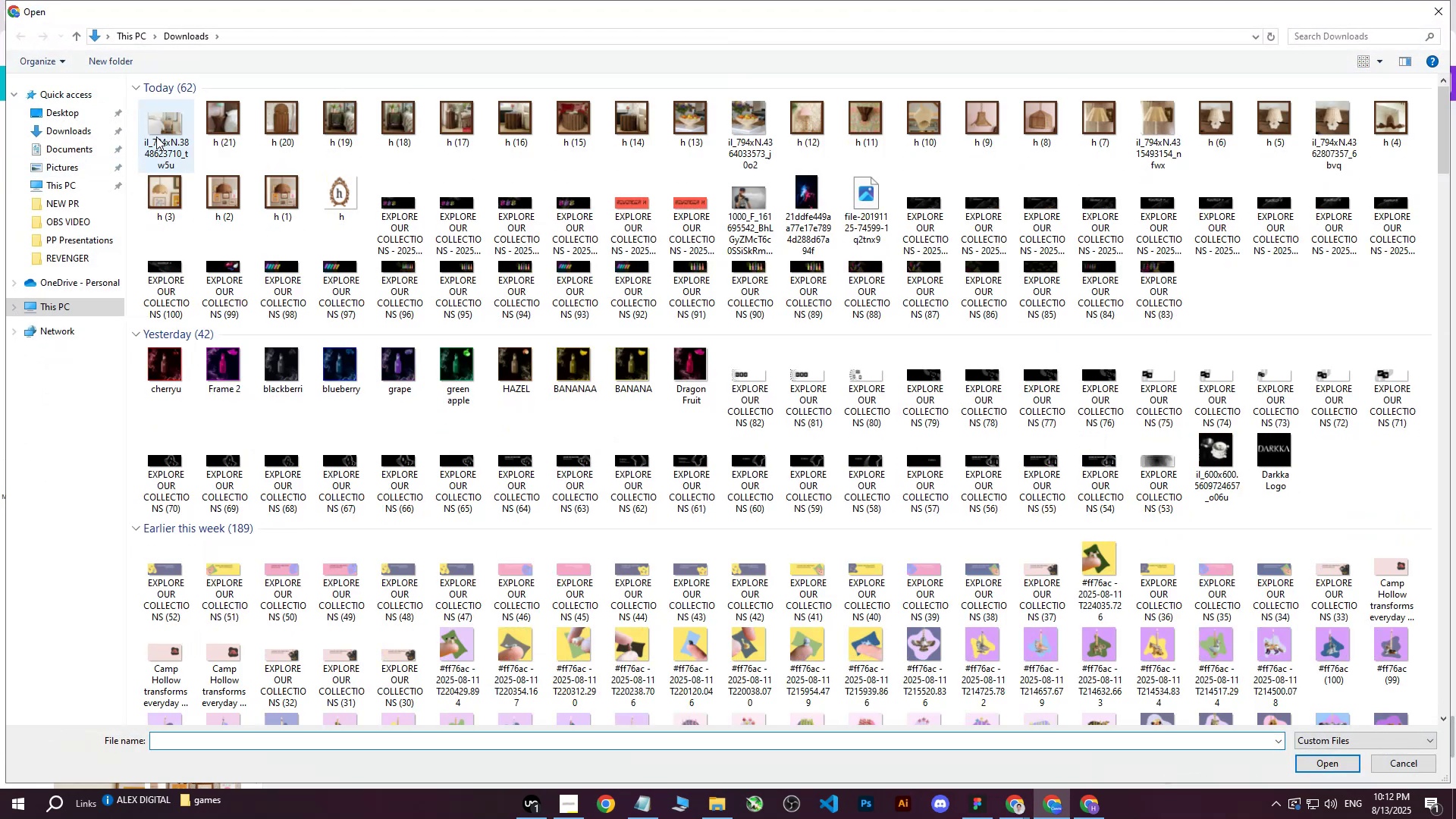 
left_click([165, 132])
 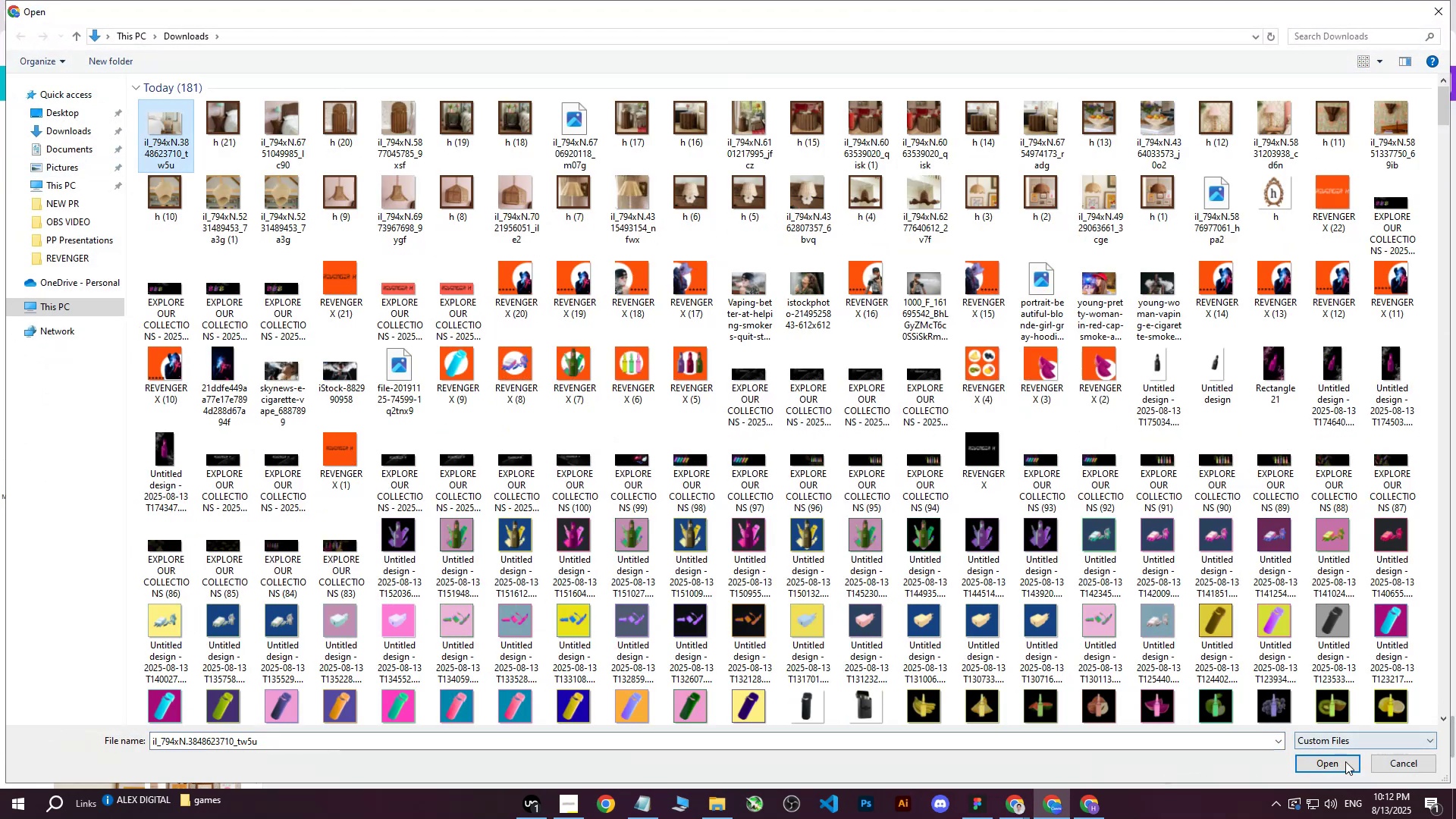 
left_click([1351, 770])
 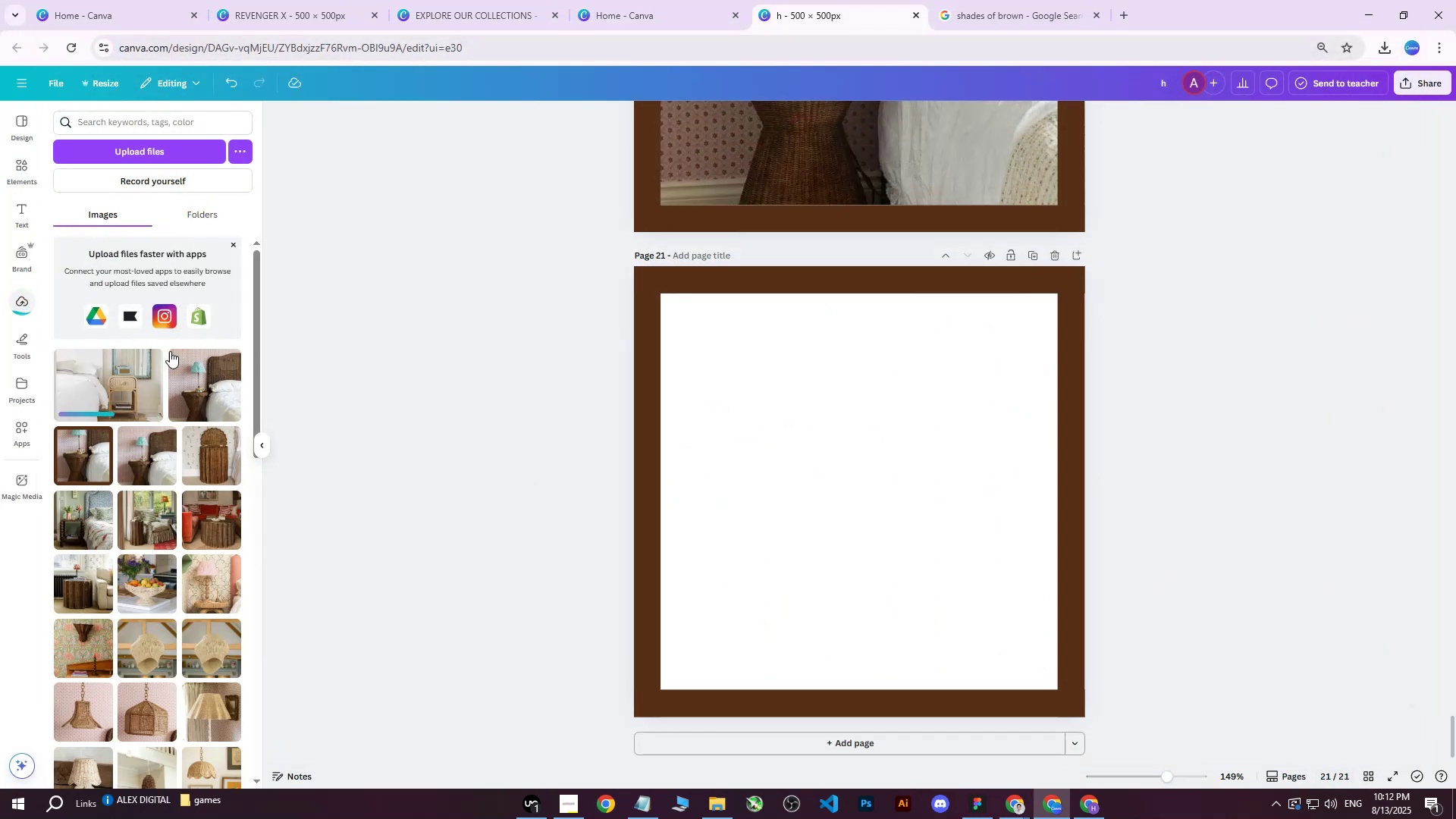 
left_click([81, 389])
 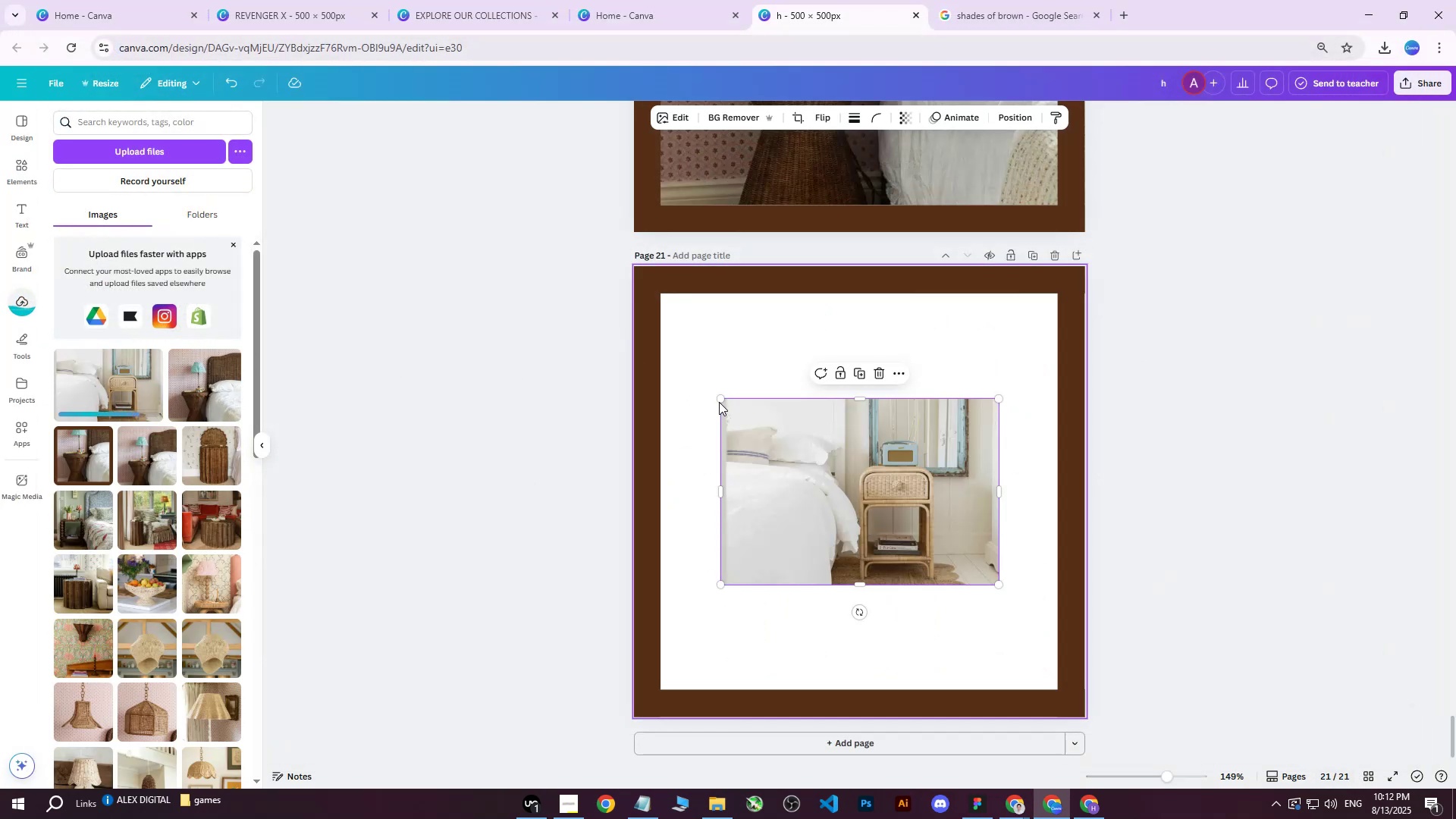 
left_click_drag(start_coordinate=[719, 400], to_coordinate=[468, 324])
 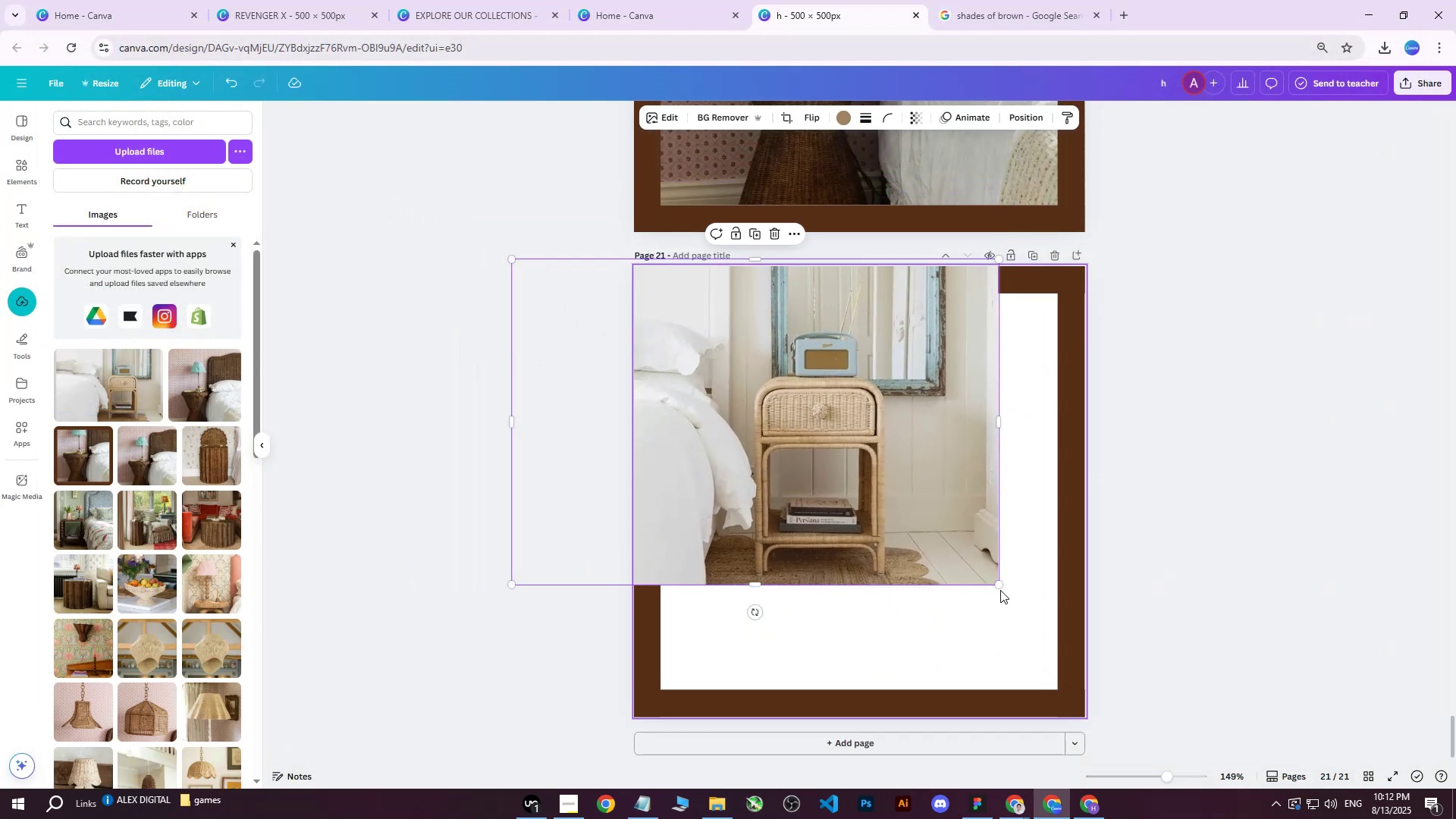 
left_click_drag(start_coordinate=[999, 587], to_coordinate=[1316, 716])
 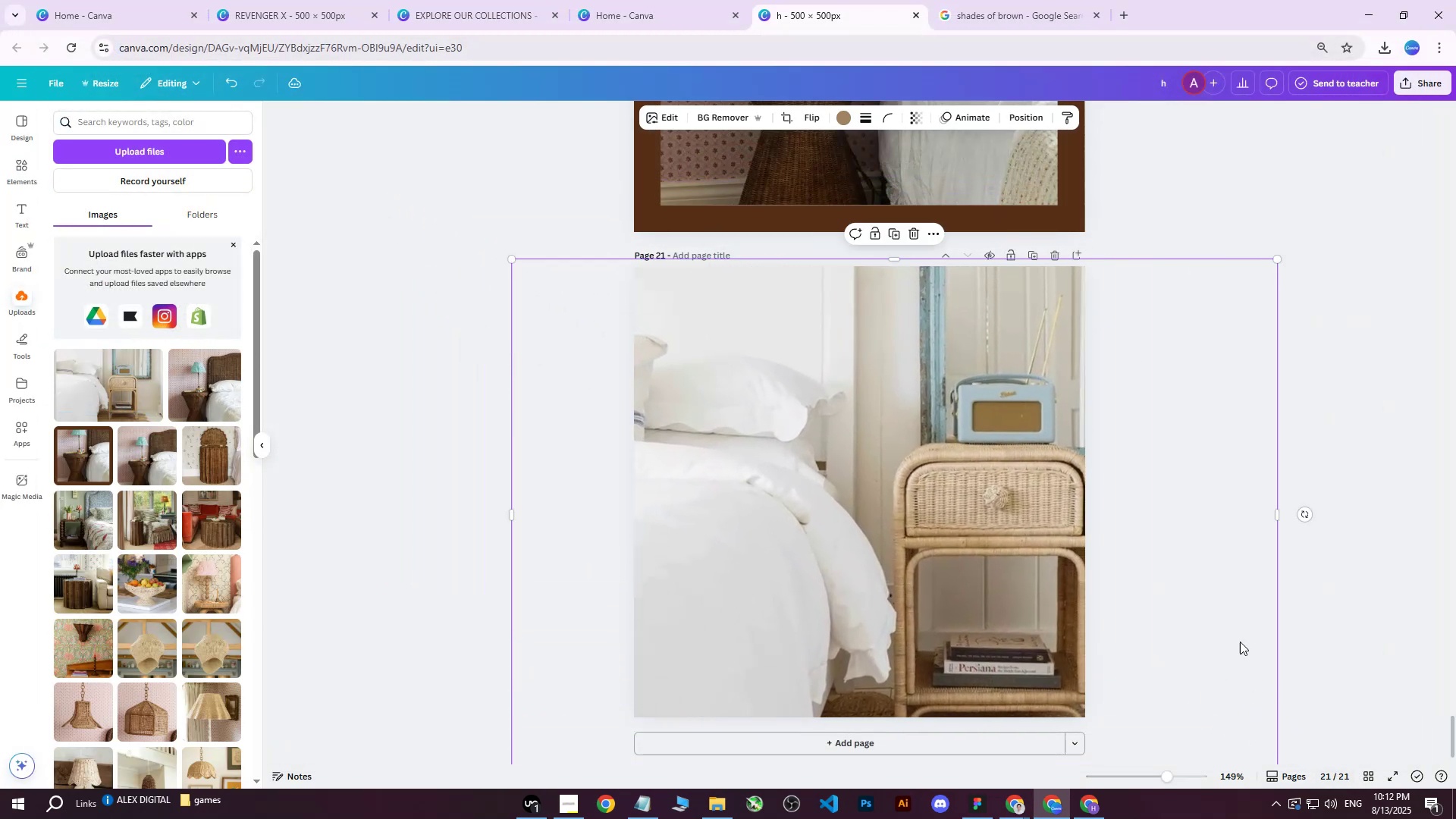 
left_click_drag(start_coordinate=[1219, 620], to_coordinate=[1102, 544])
 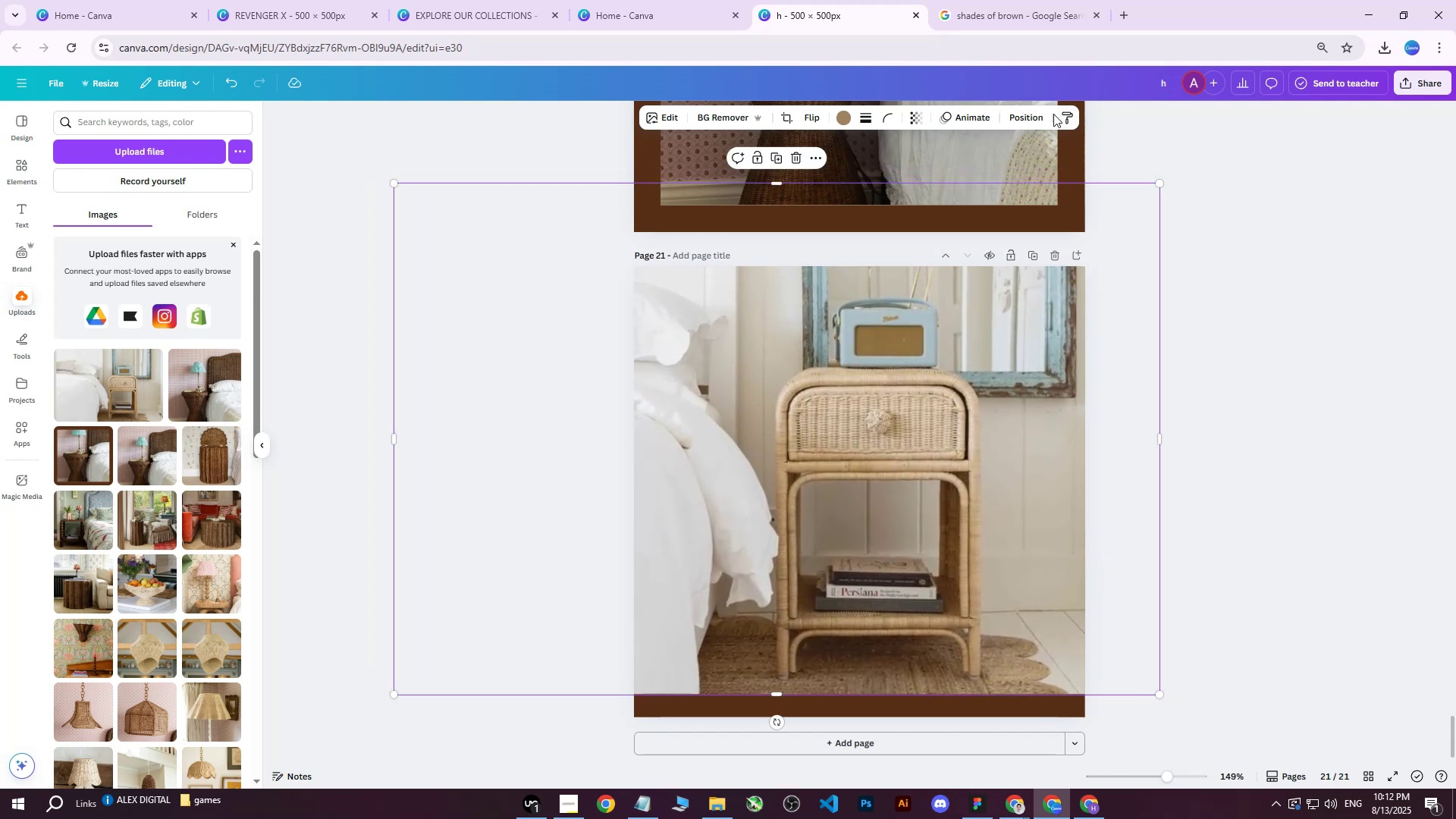 
left_click([1014, 113])
 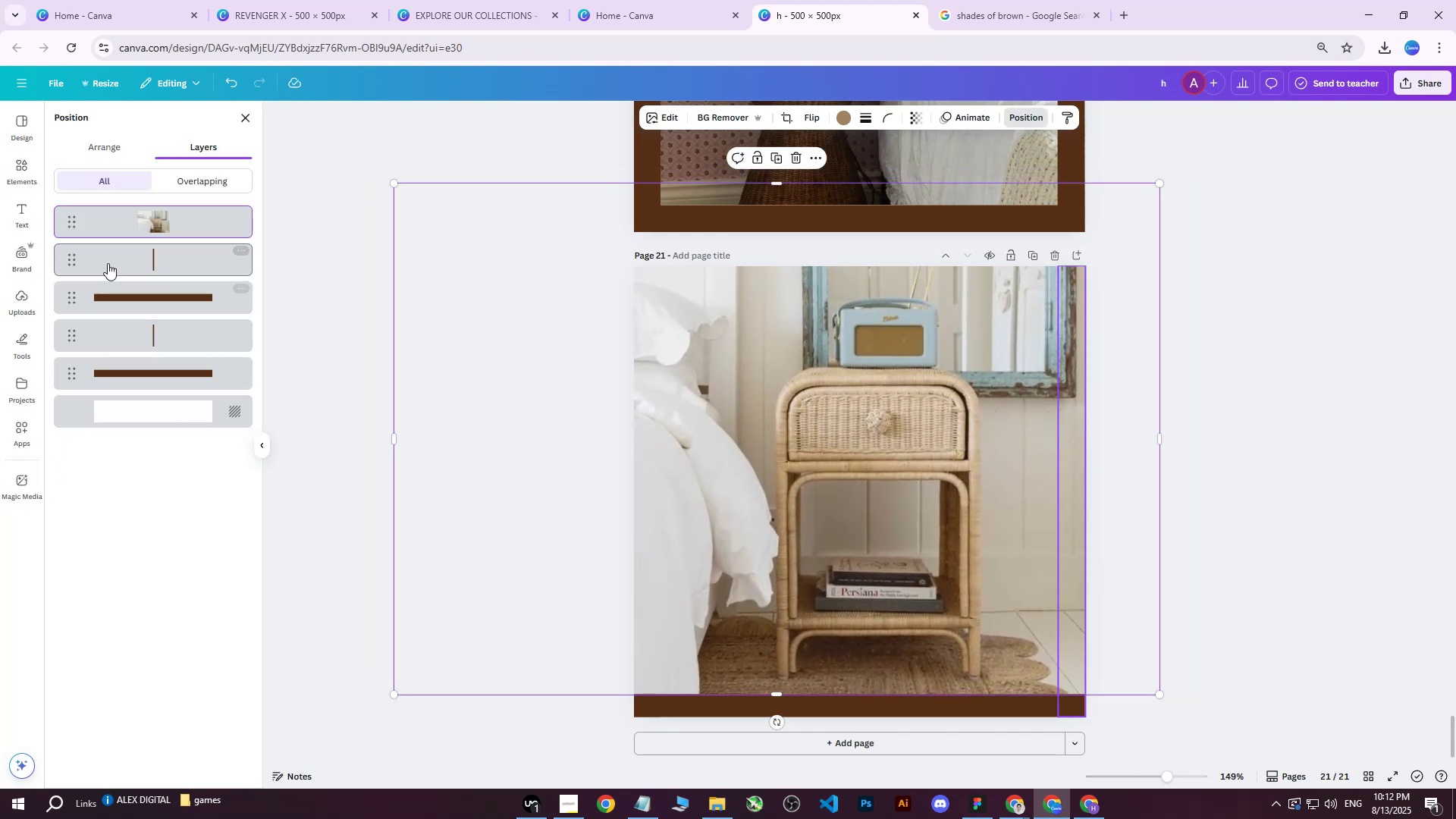 
left_click_drag(start_coordinate=[121, 219], to_coordinate=[130, 381])
 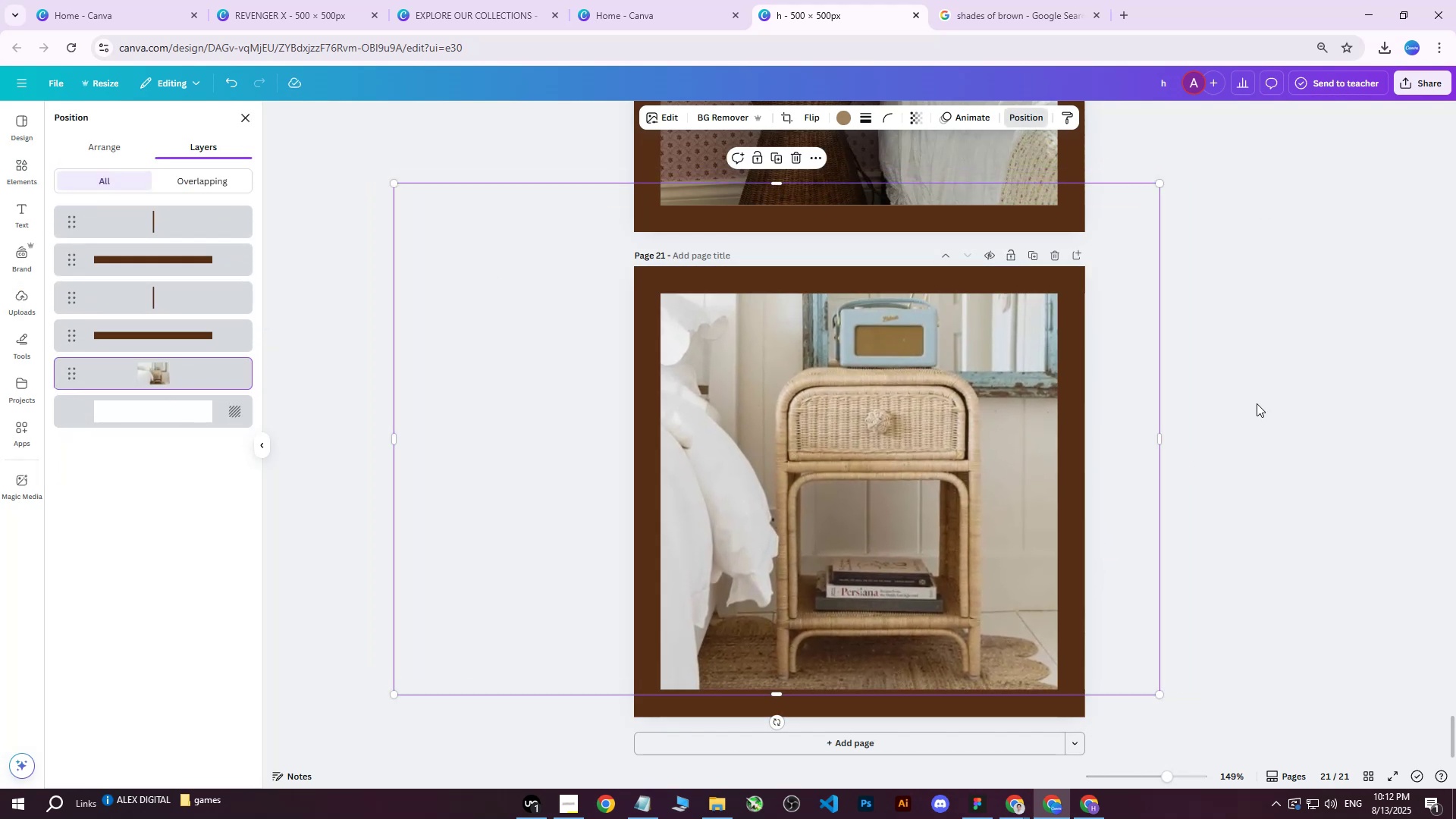 
left_click([1257, 403])
 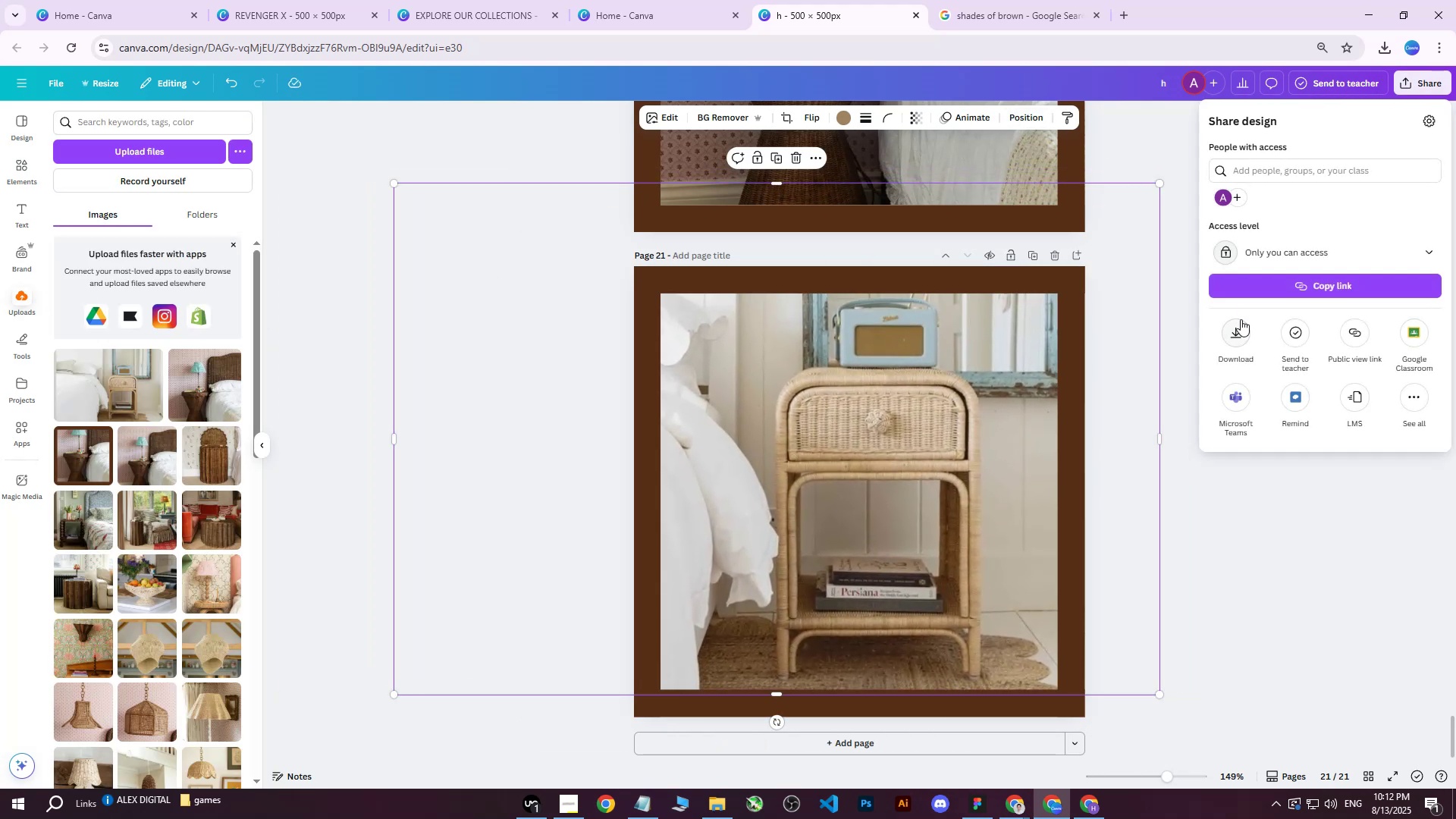 
double_click([1239, 335])
 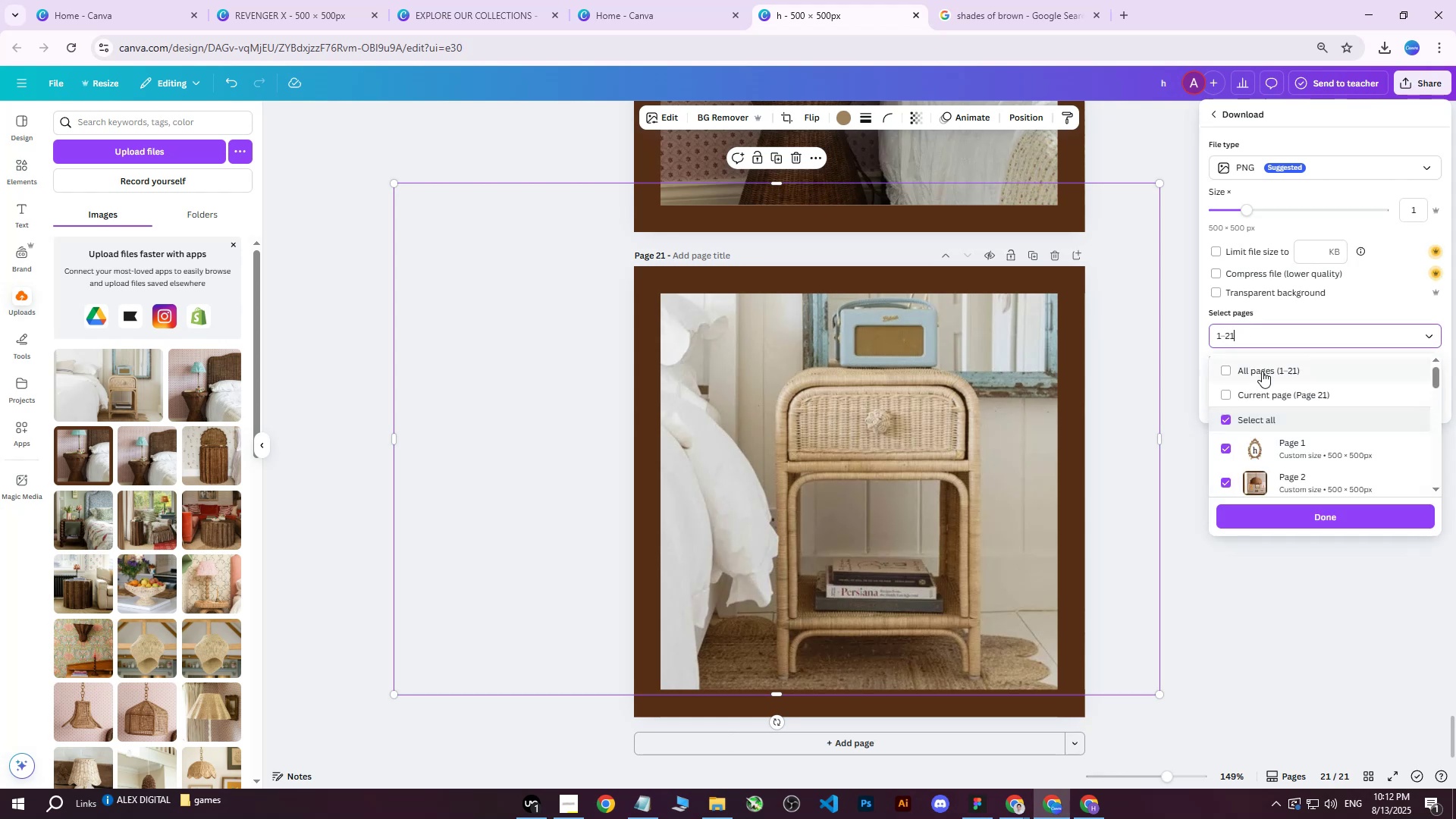 
triple_click([1262, 371])
 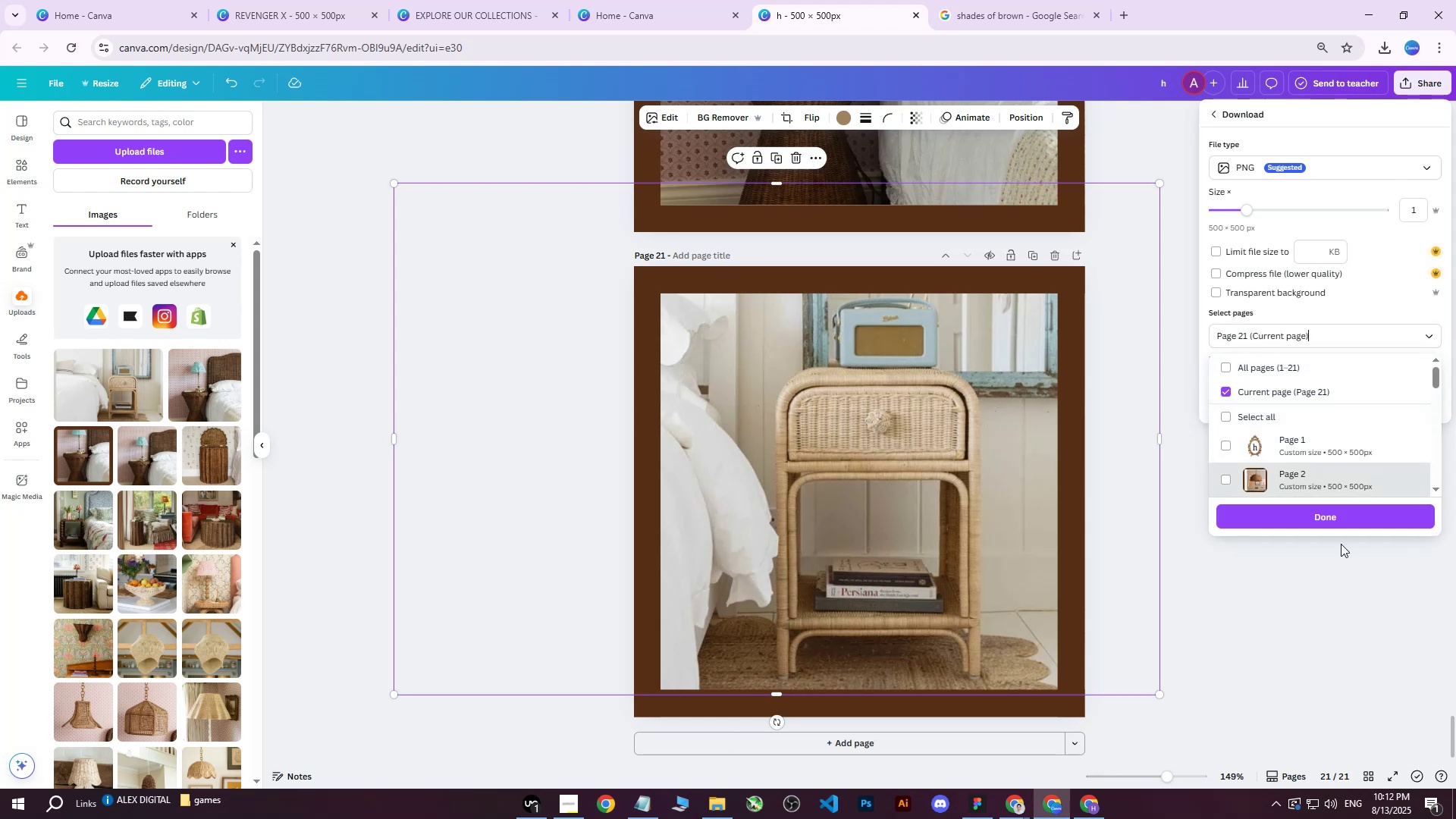 
left_click([1315, 524])
 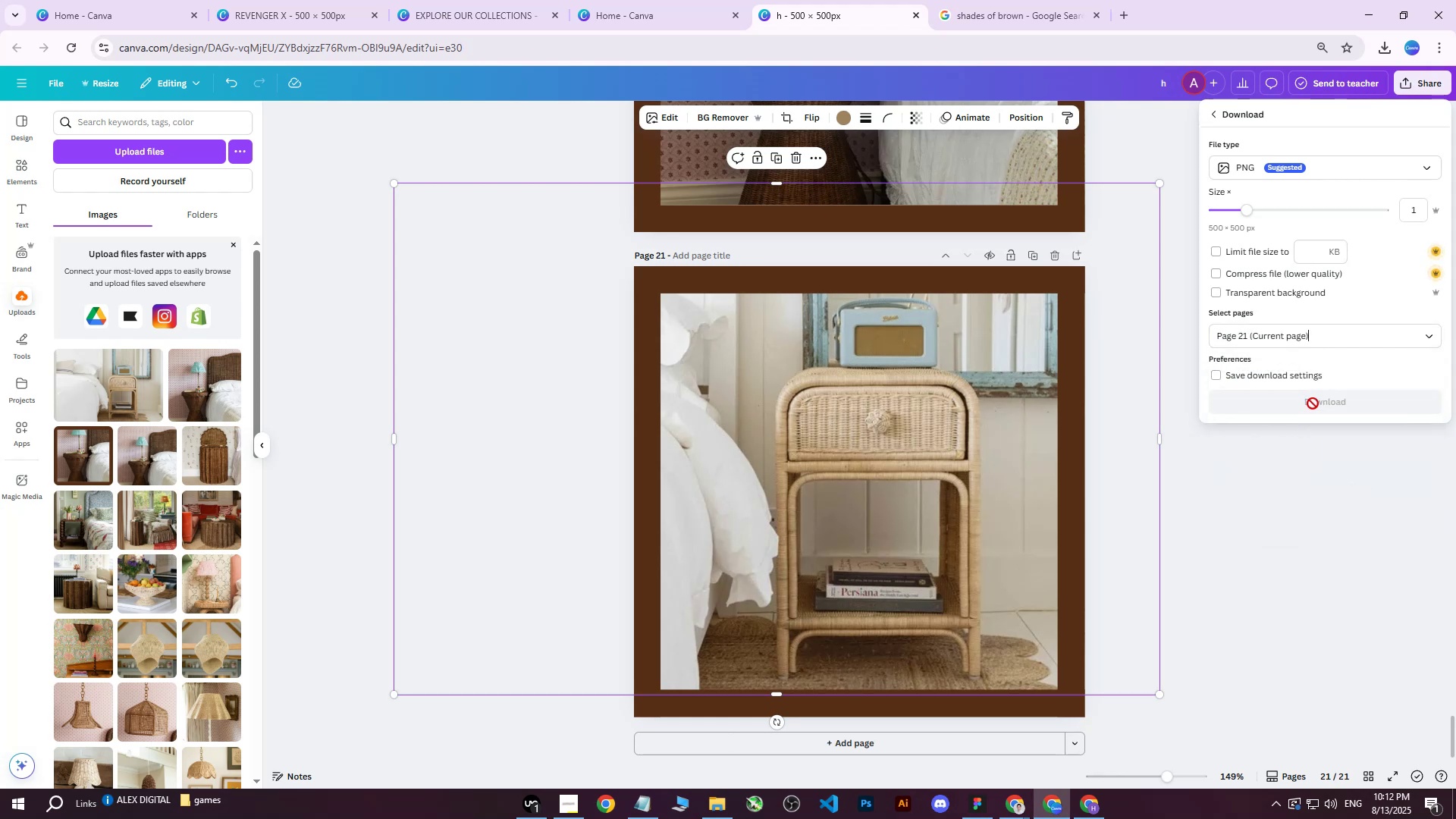 
left_click([1313, 403])
 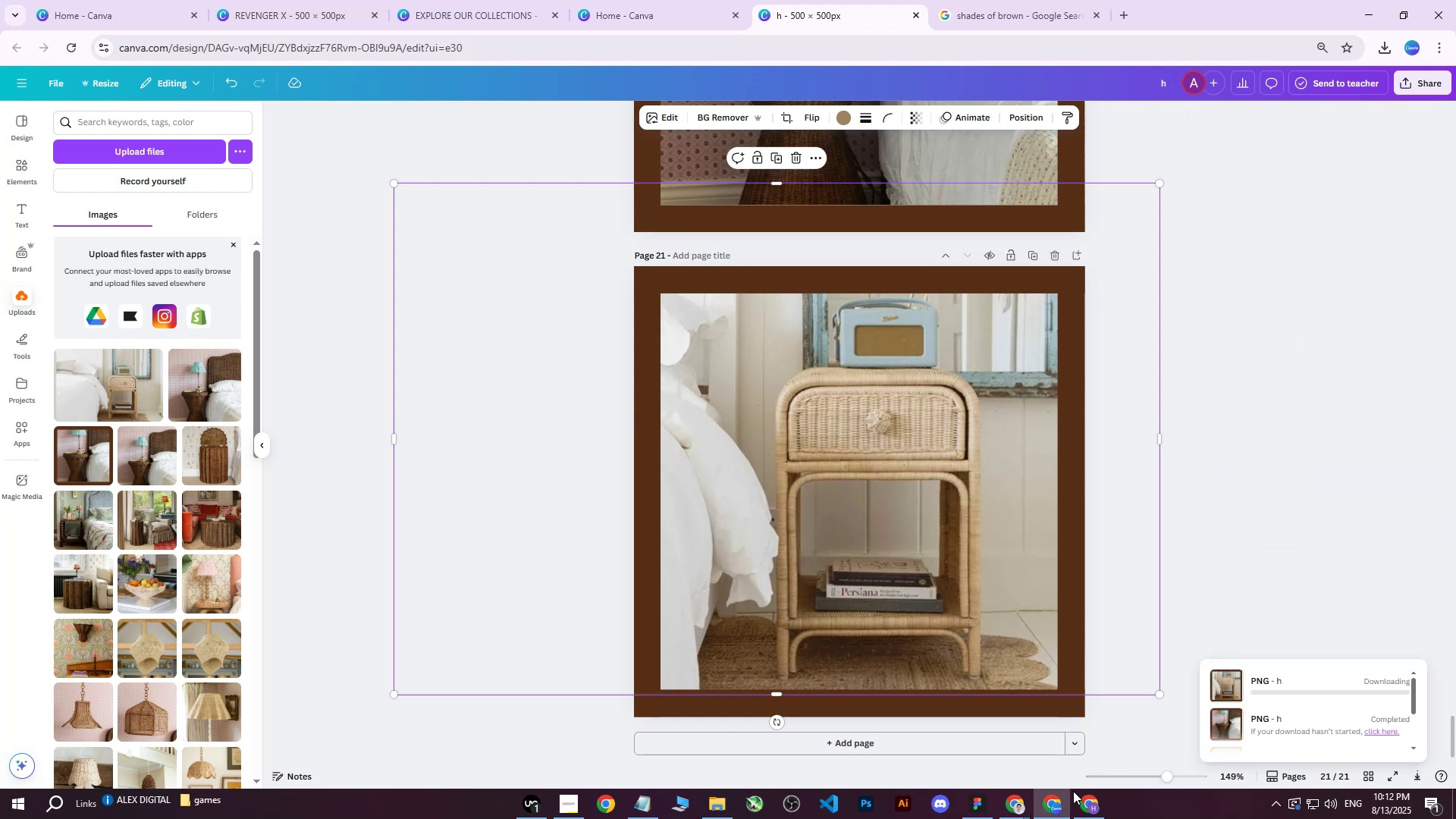 
left_click([1083, 799])
 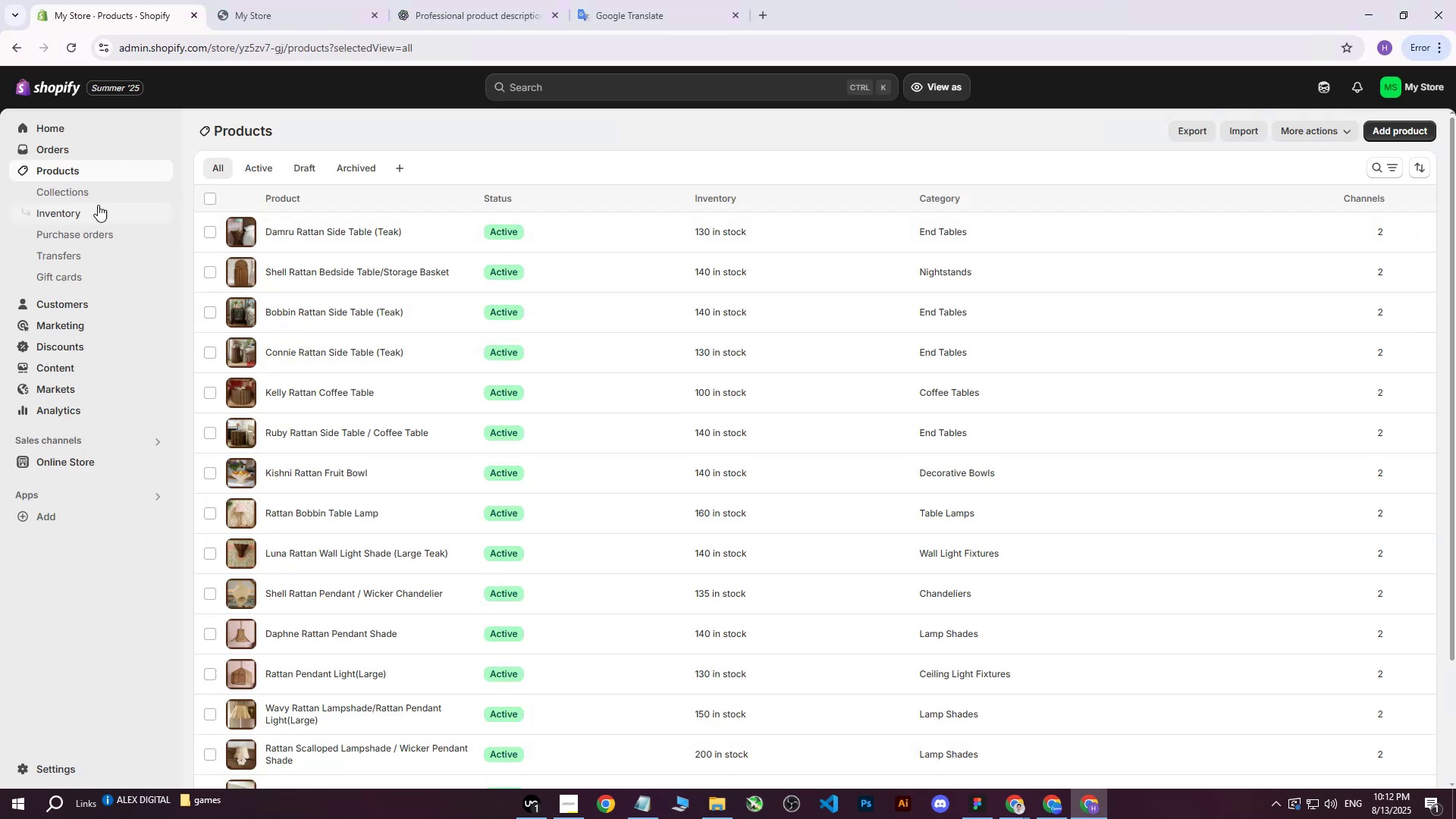 
left_click([77, 175])
 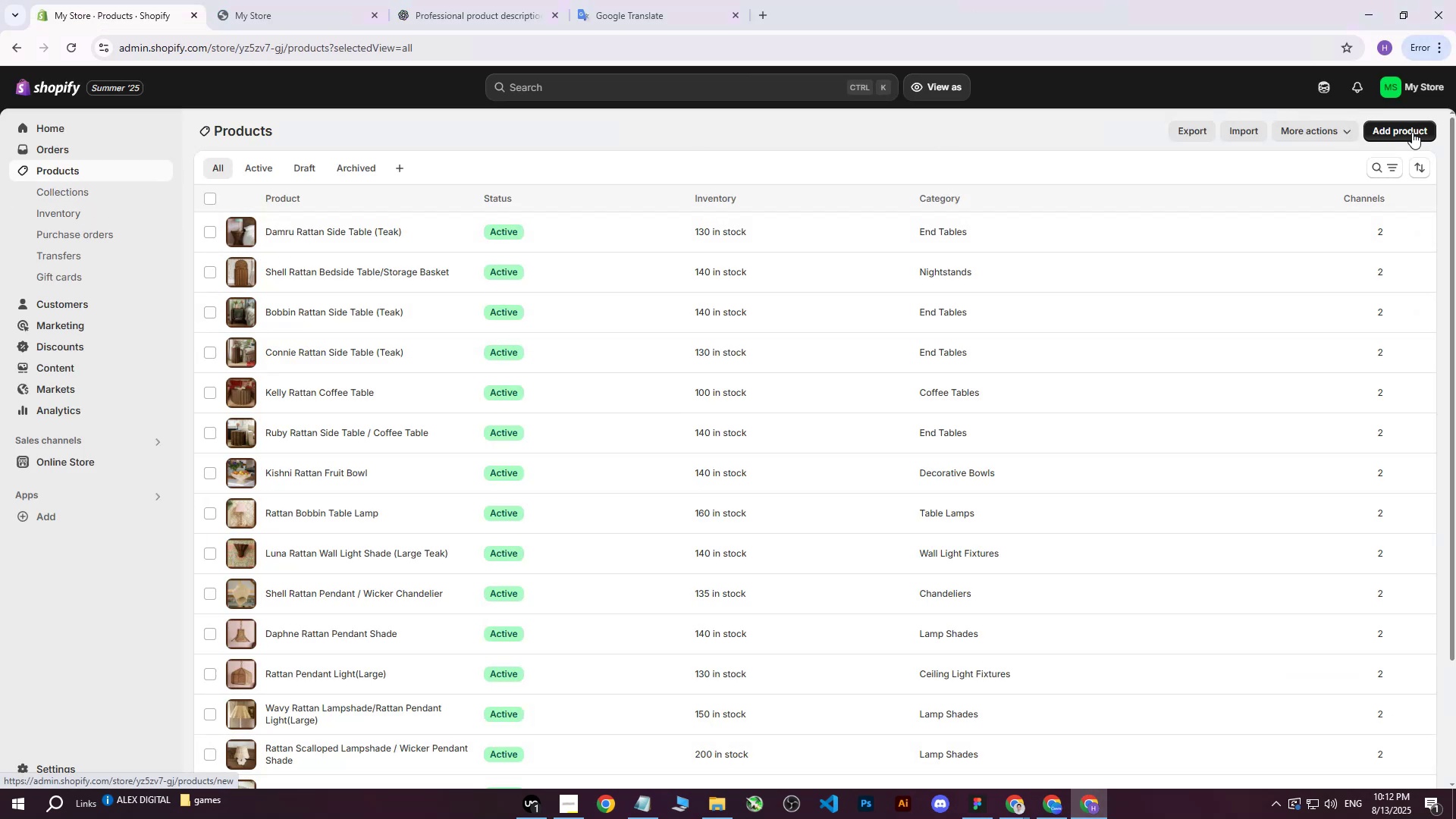 
left_click([1412, 132])
 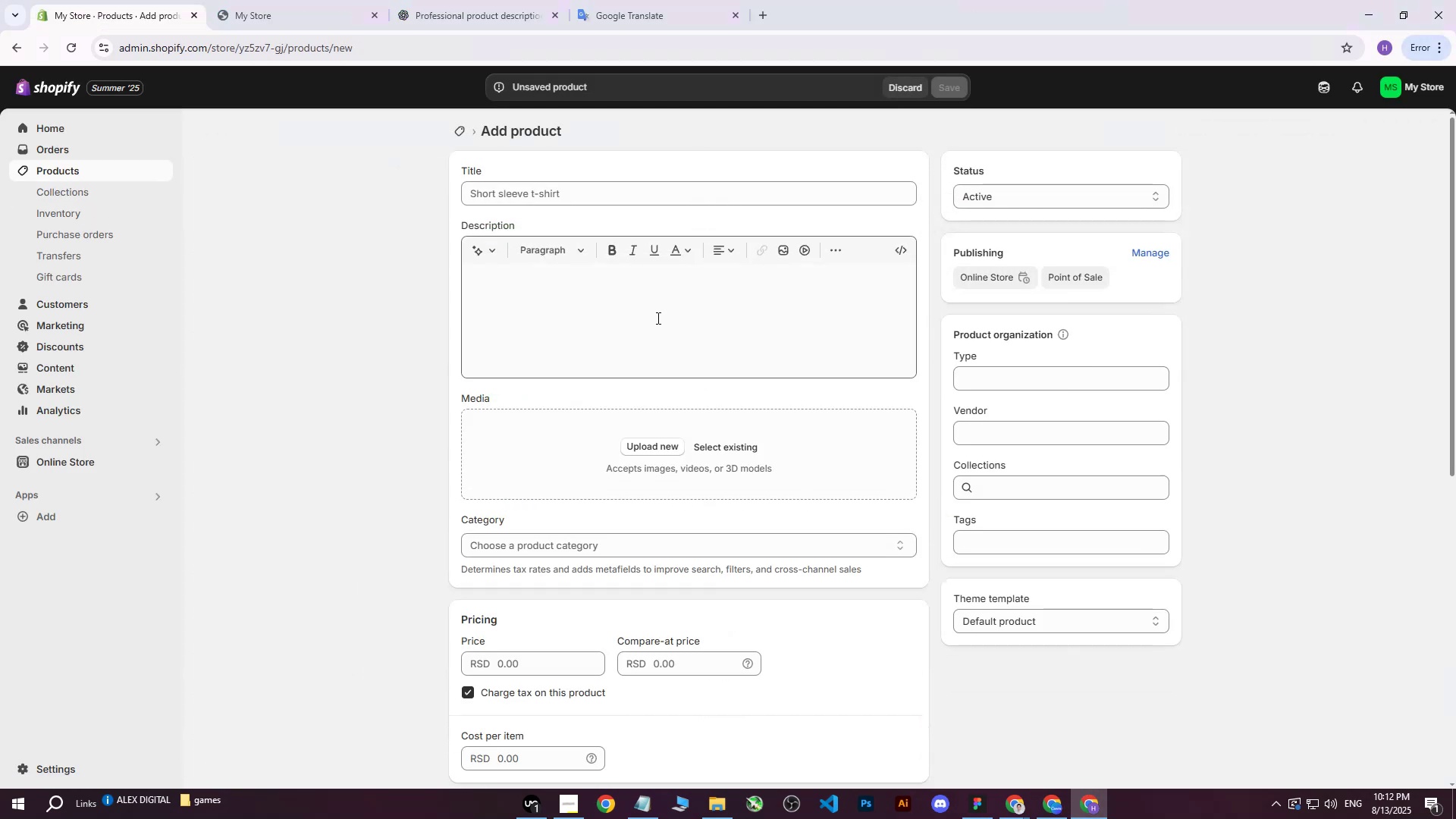 
left_click([667, 441])
 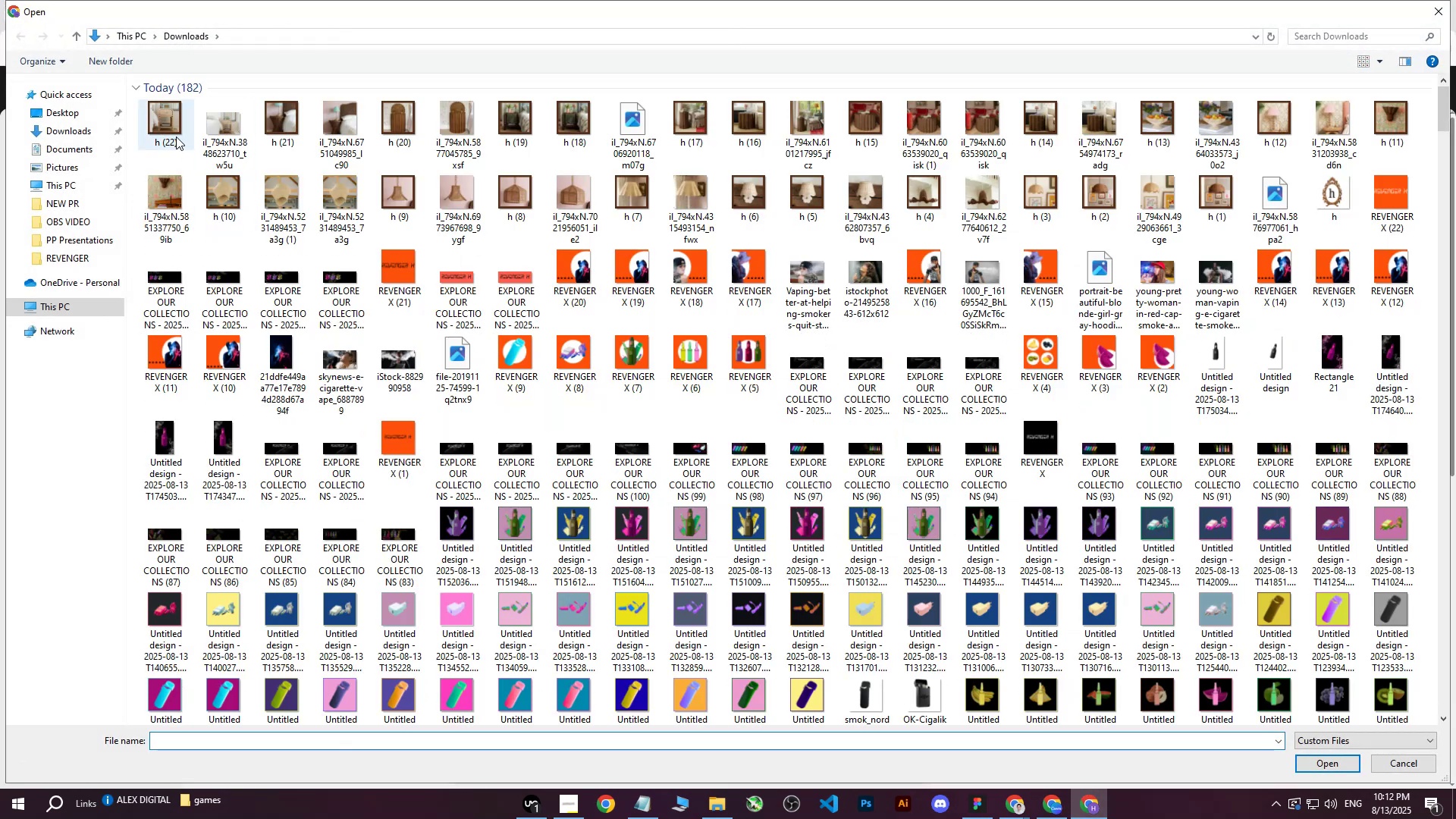 
left_click([162, 115])
 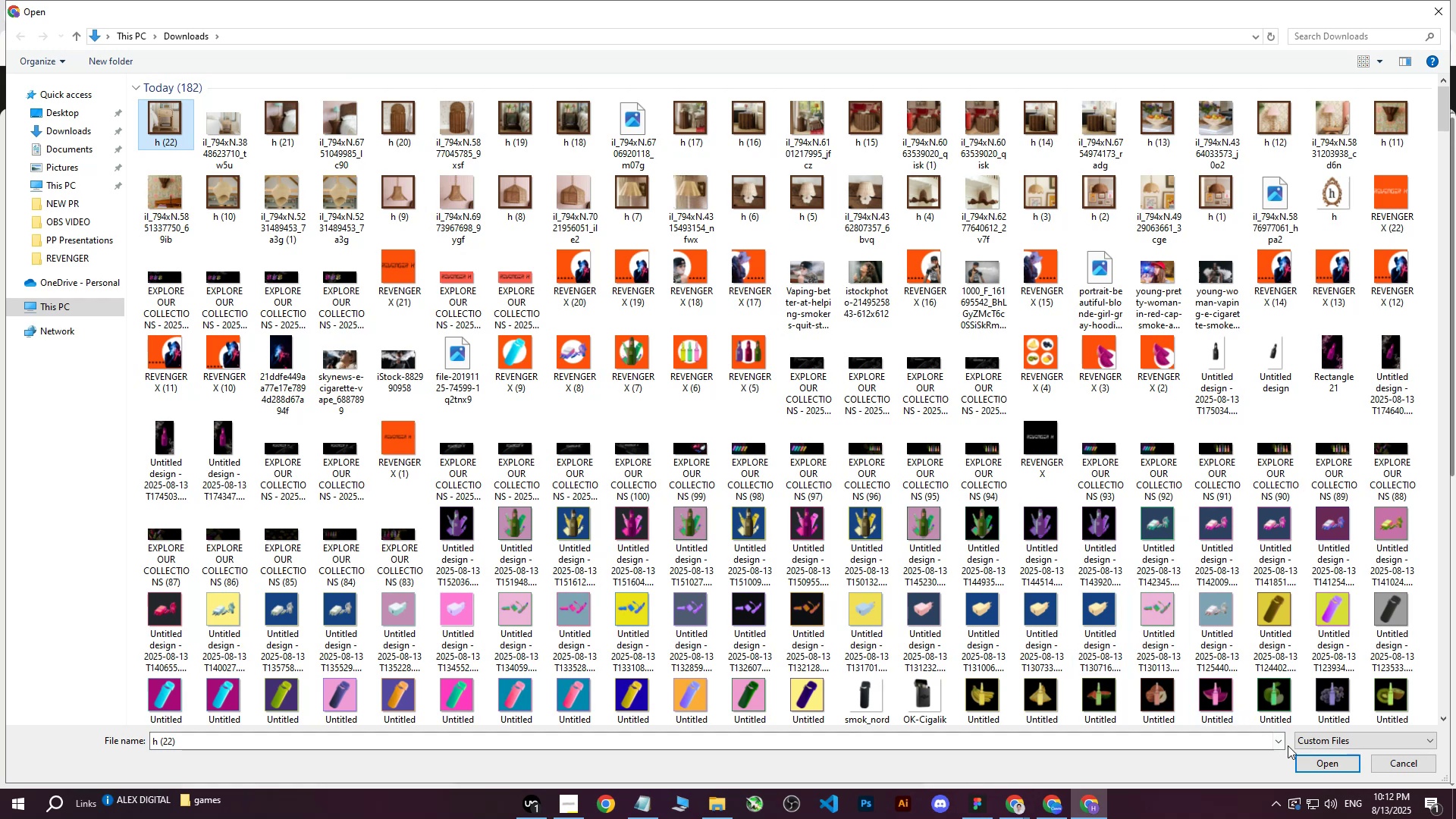 
left_click([1314, 760])
 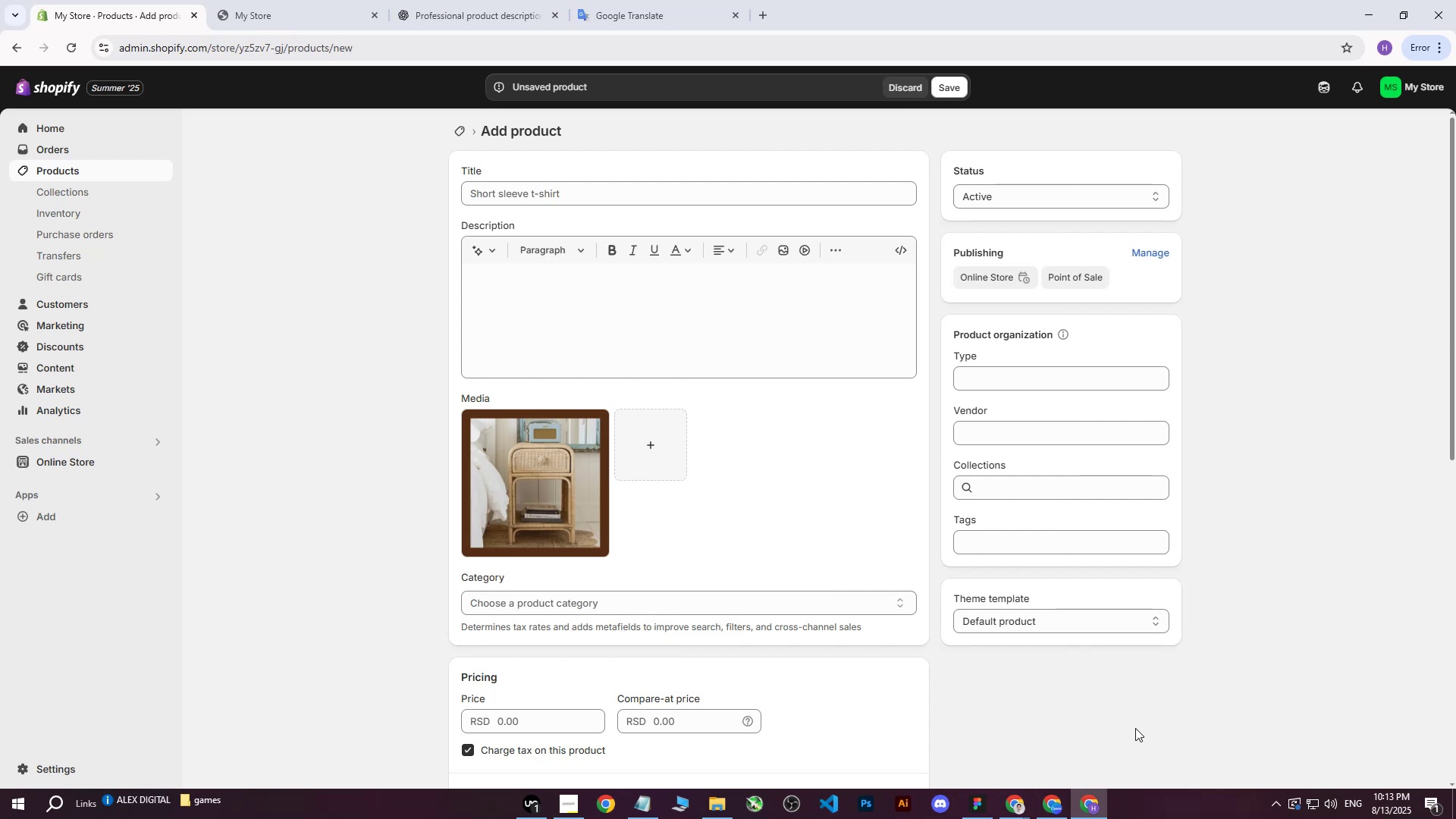 
wait(19.57)
 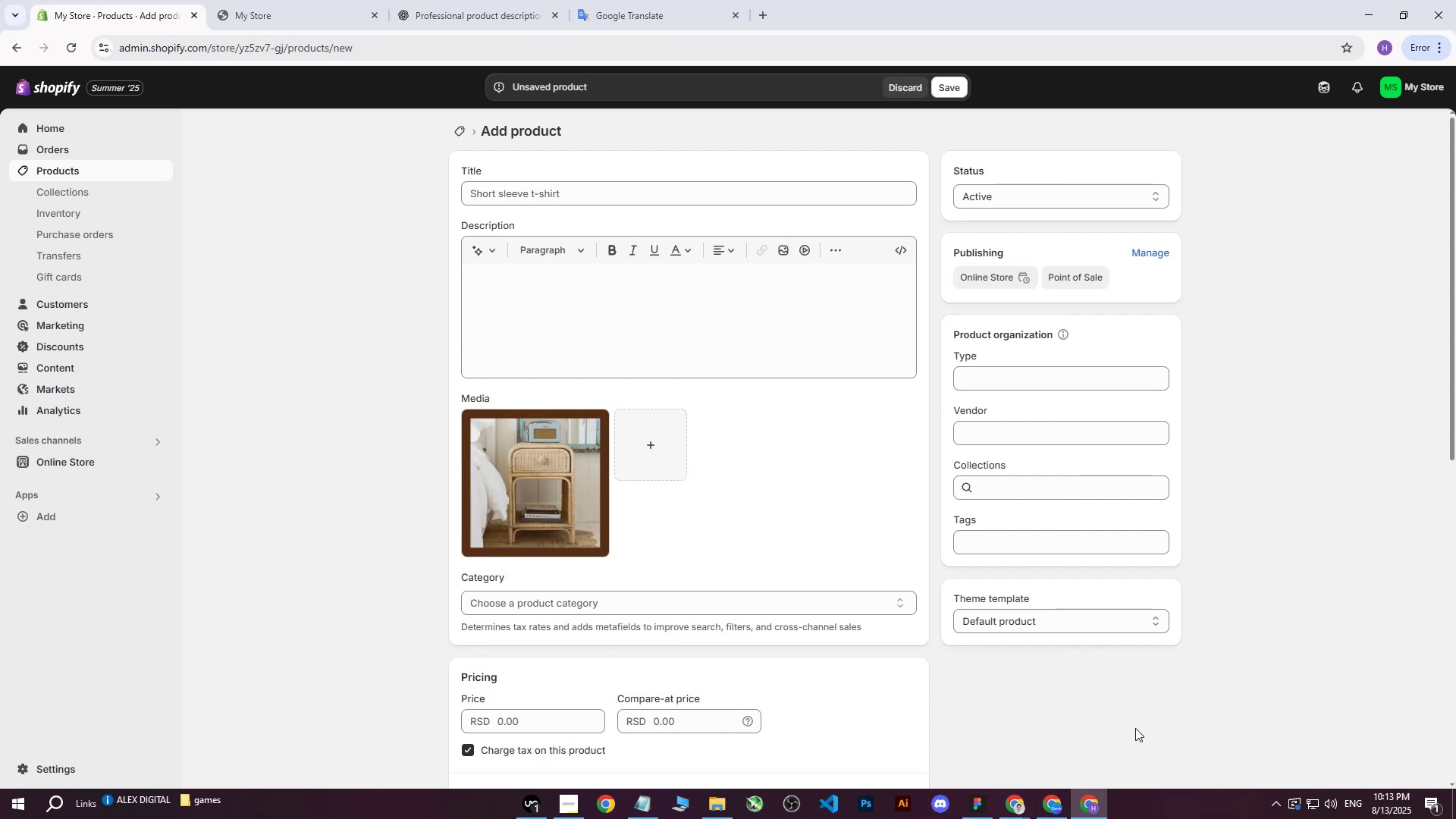 
double_click([937, 736])
 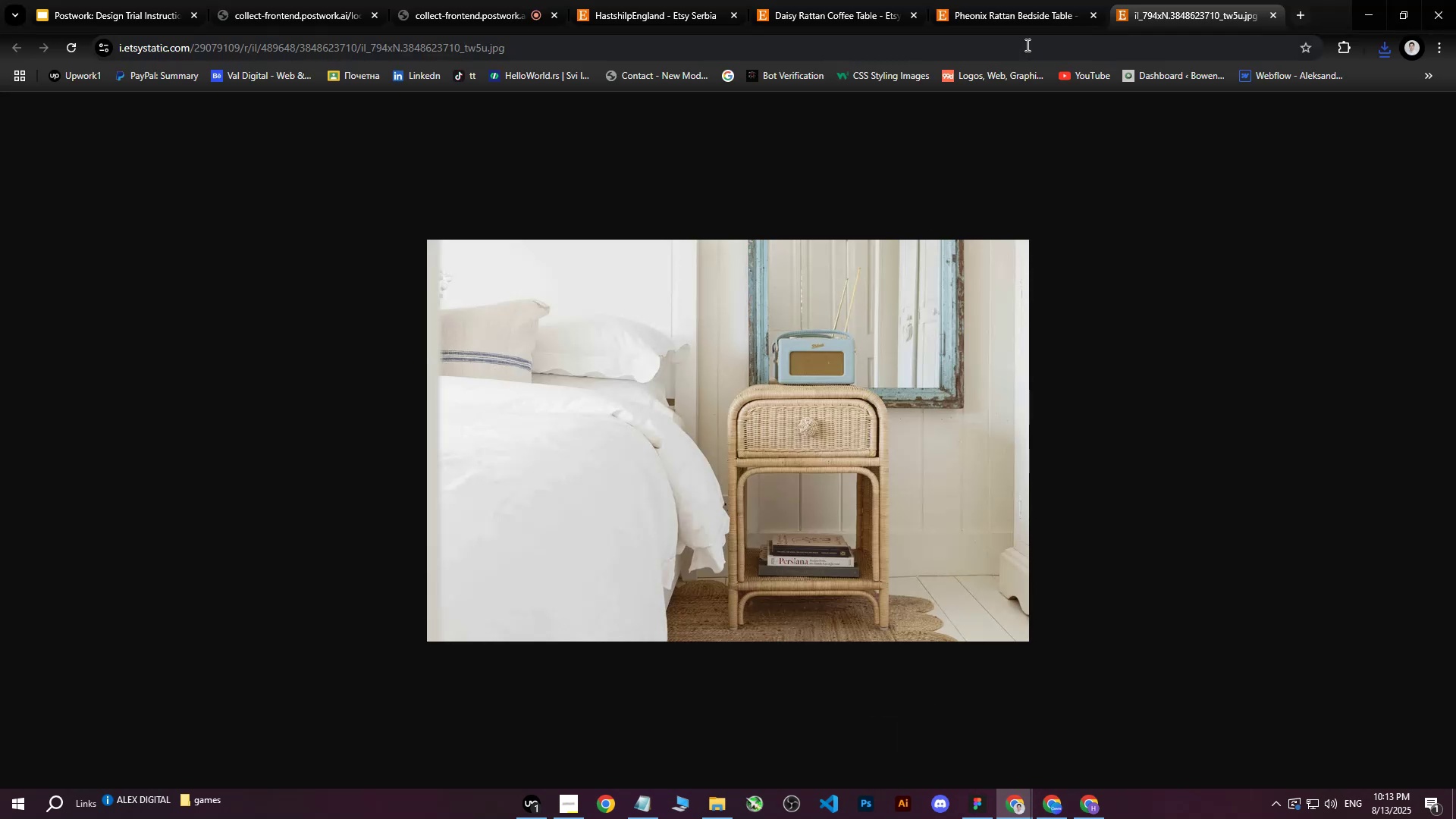 
left_click([1015, 22])
 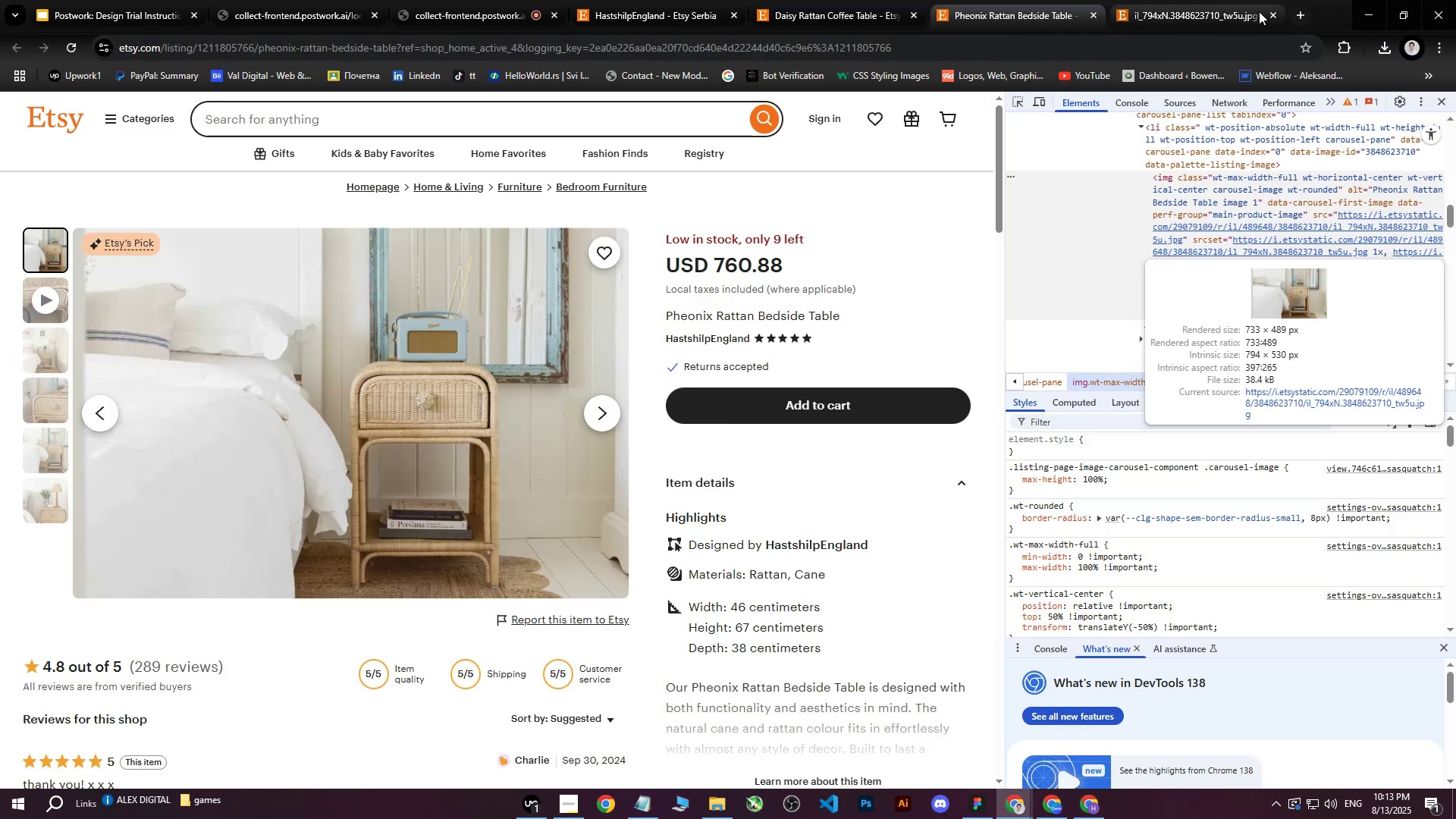 
left_click([1274, 12])
 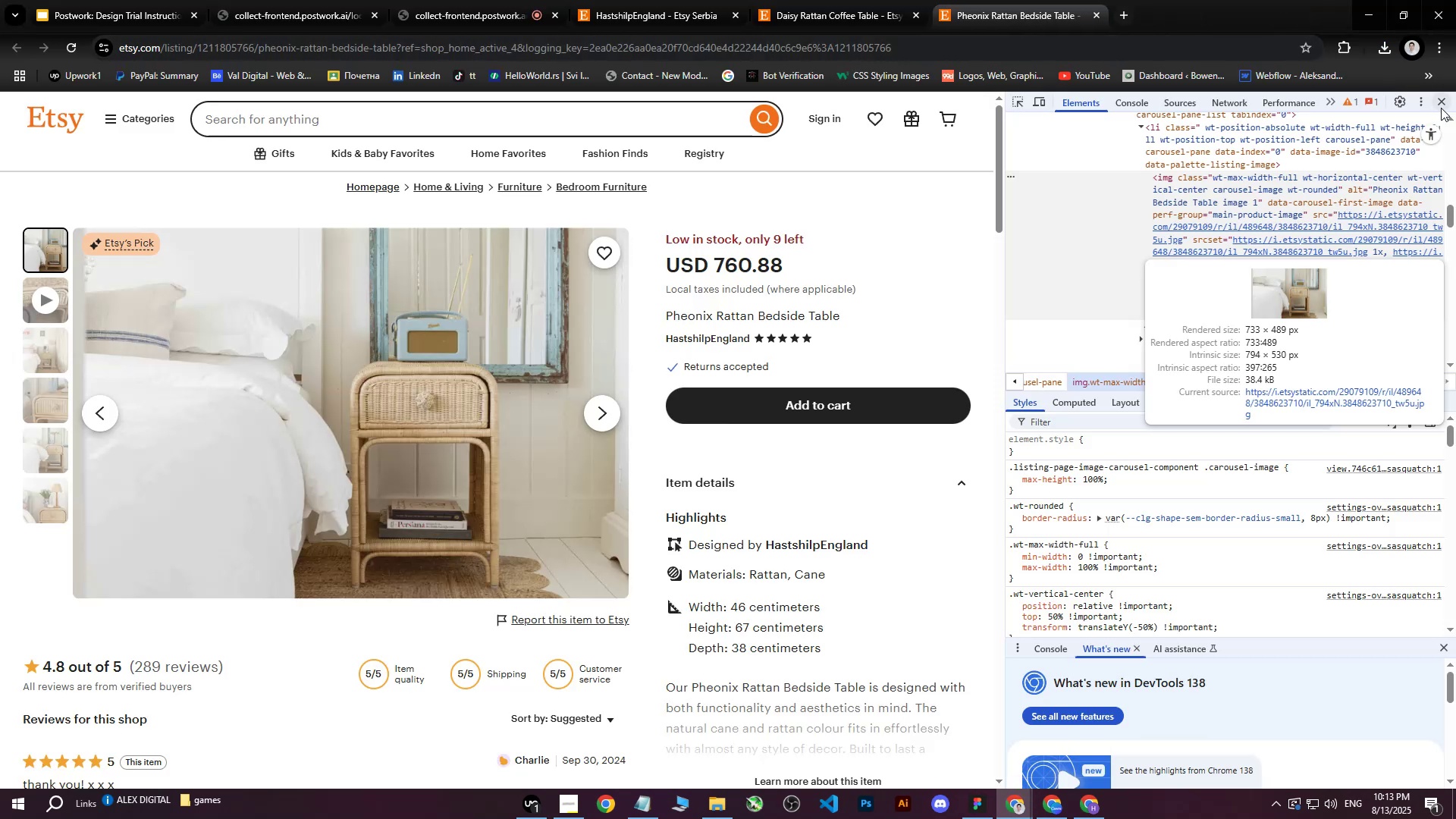 
left_click([1445, 103])
 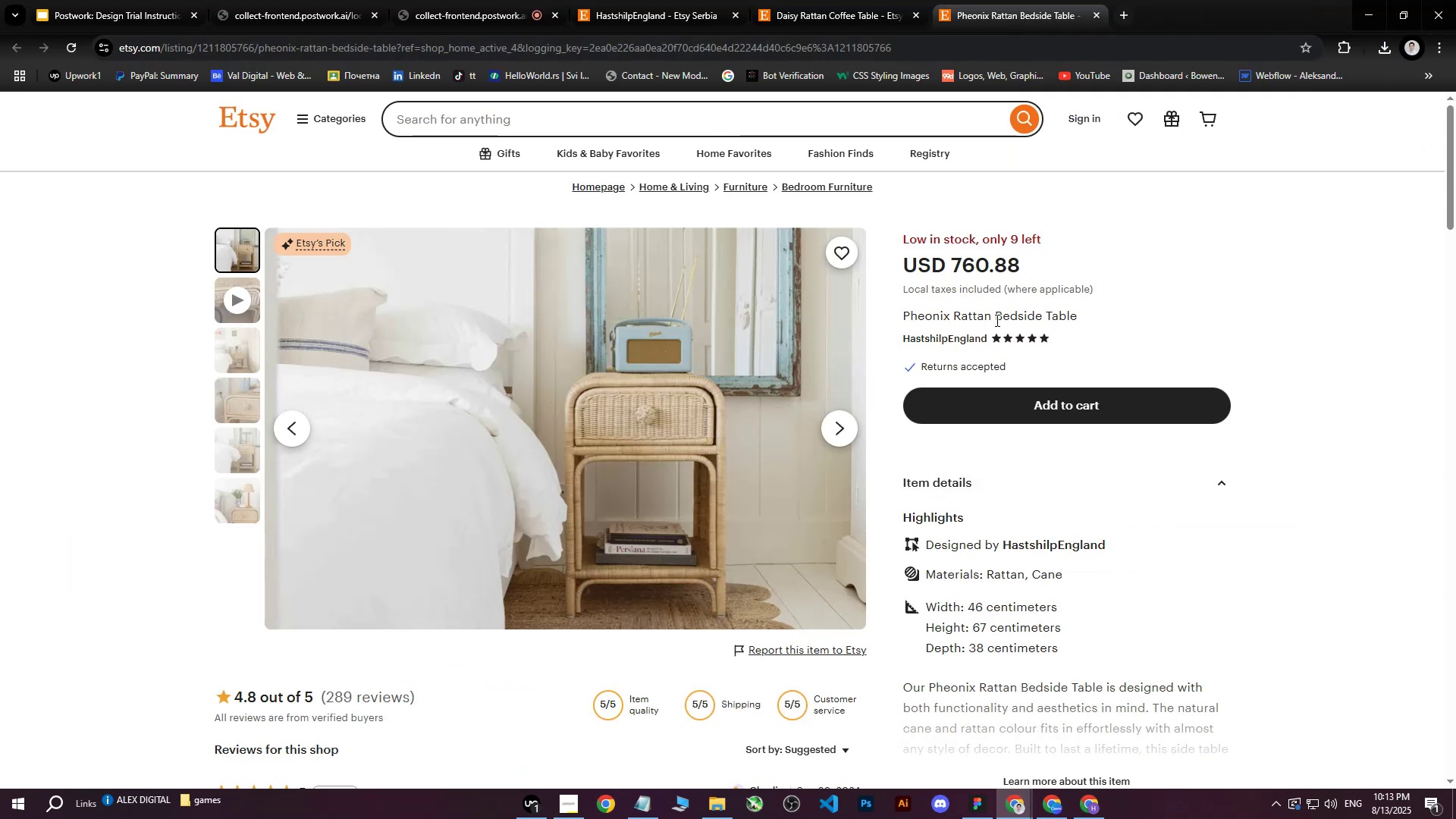 
wait(7.65)
 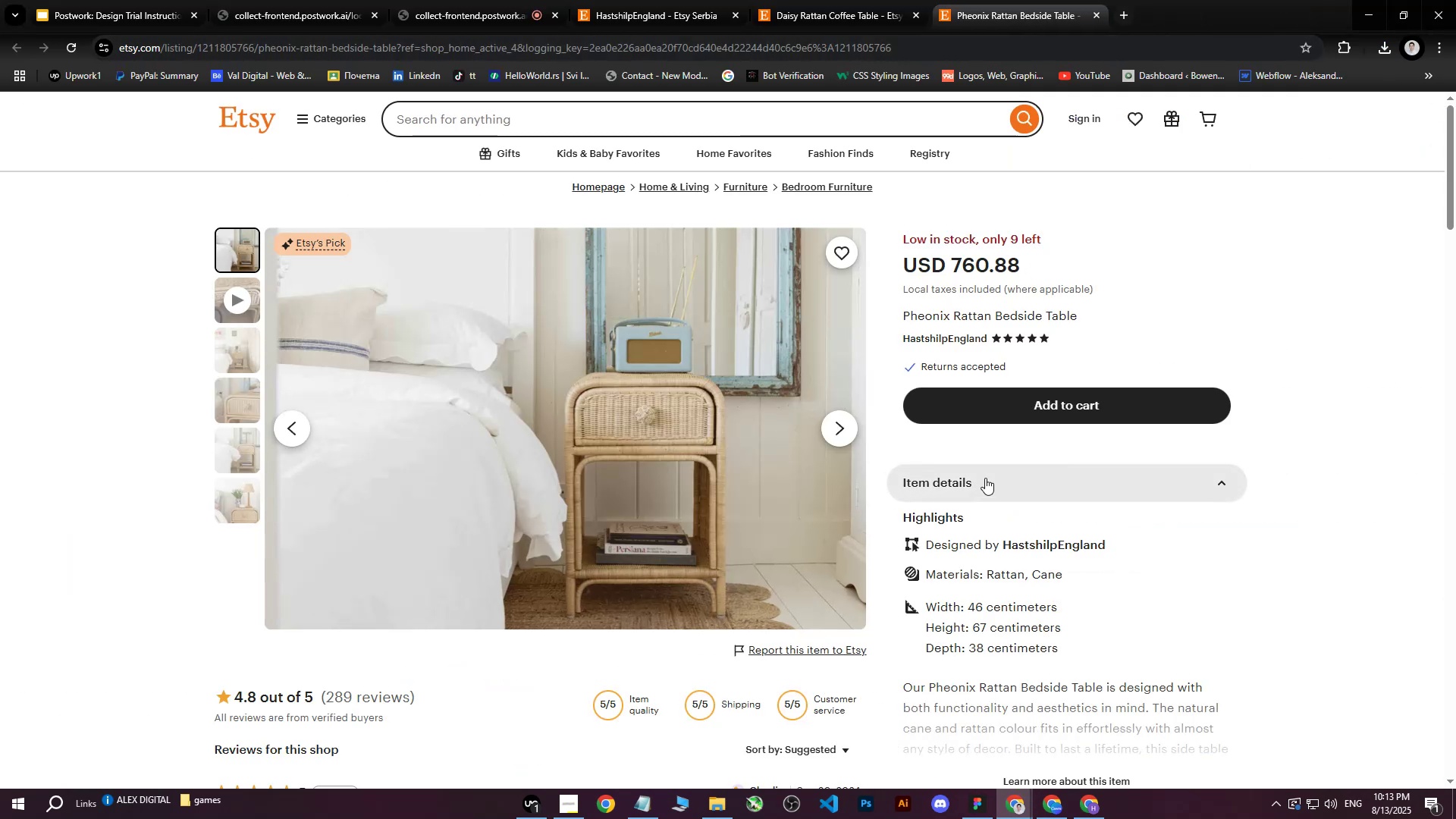 
left_click_drag(start_coordinate=[901, 315], to_coordinate=[1074, 313])
 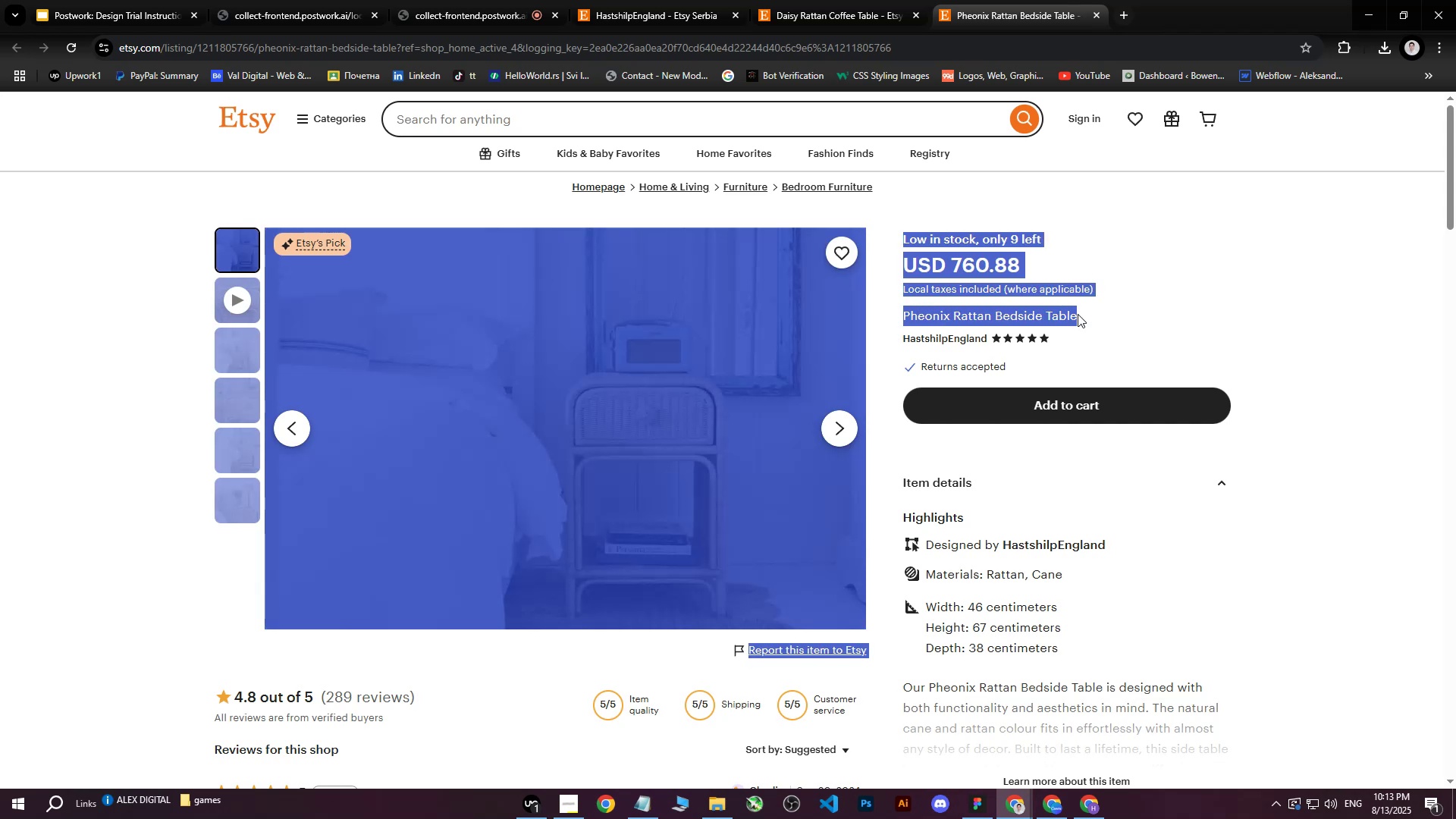 
left_click([1080, 314])
 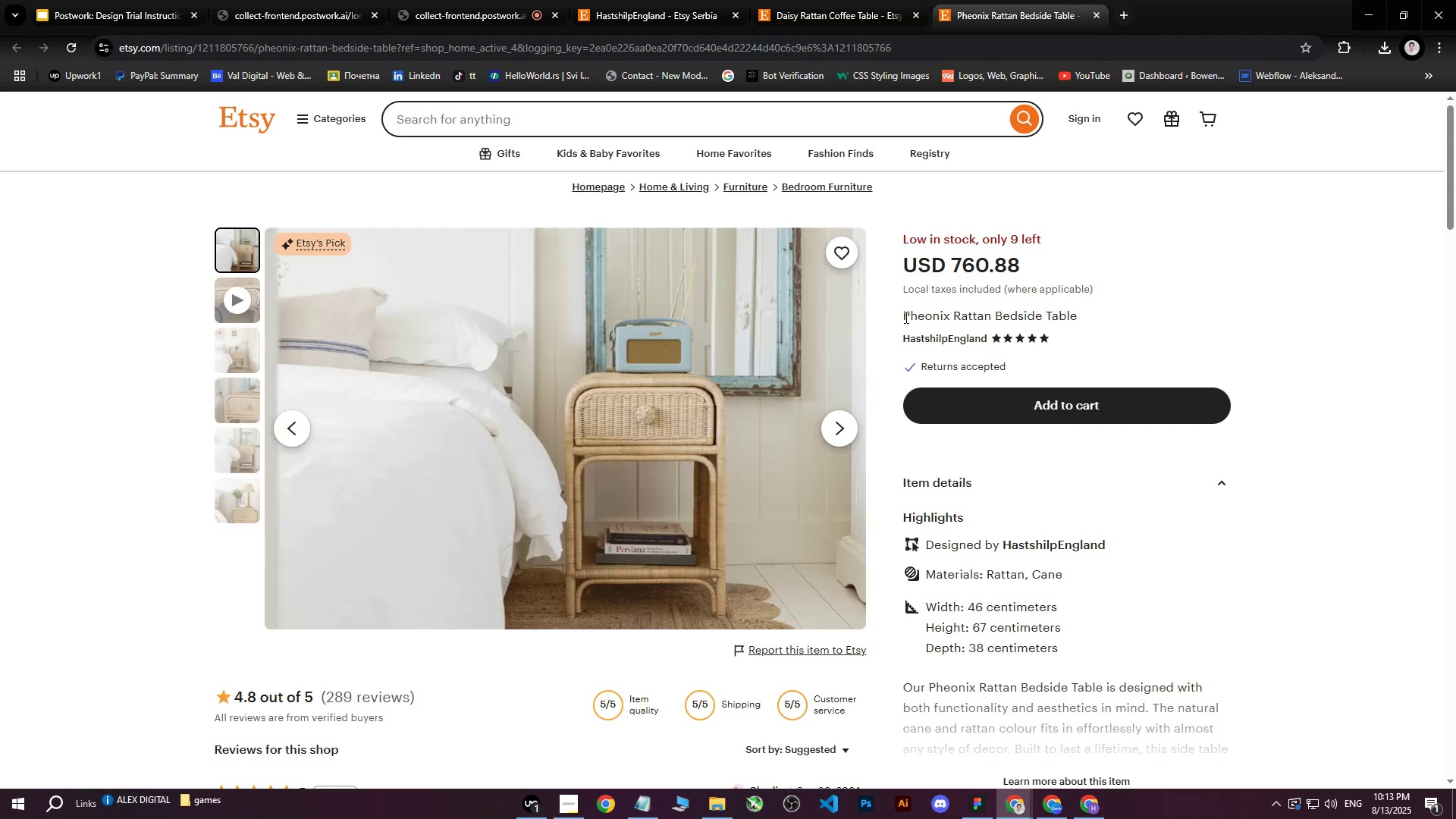 
left_click_drag(start_coordinate=[904, 317], to_coordinate=[1078, 316])
 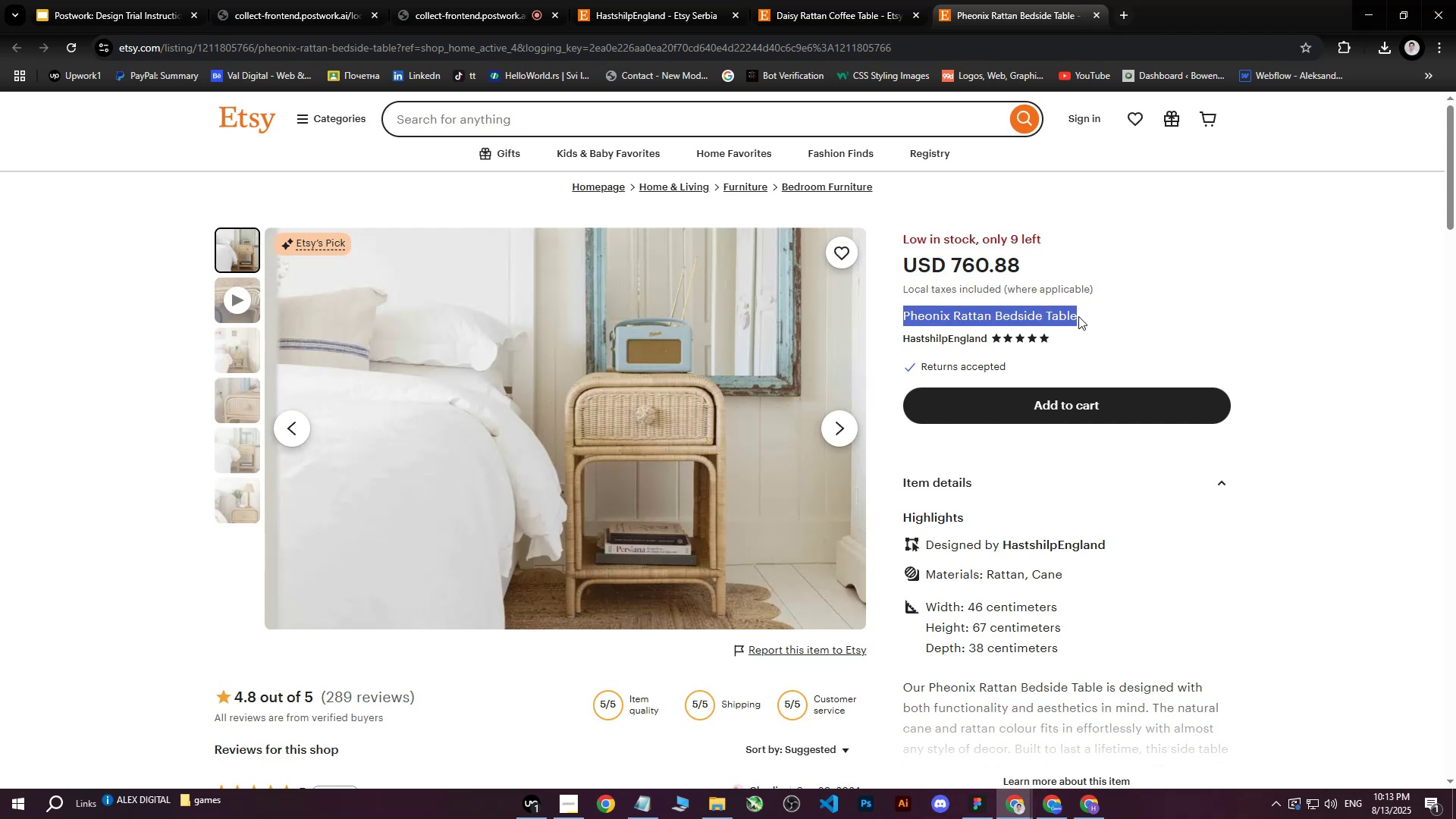 
key(Control+C)
 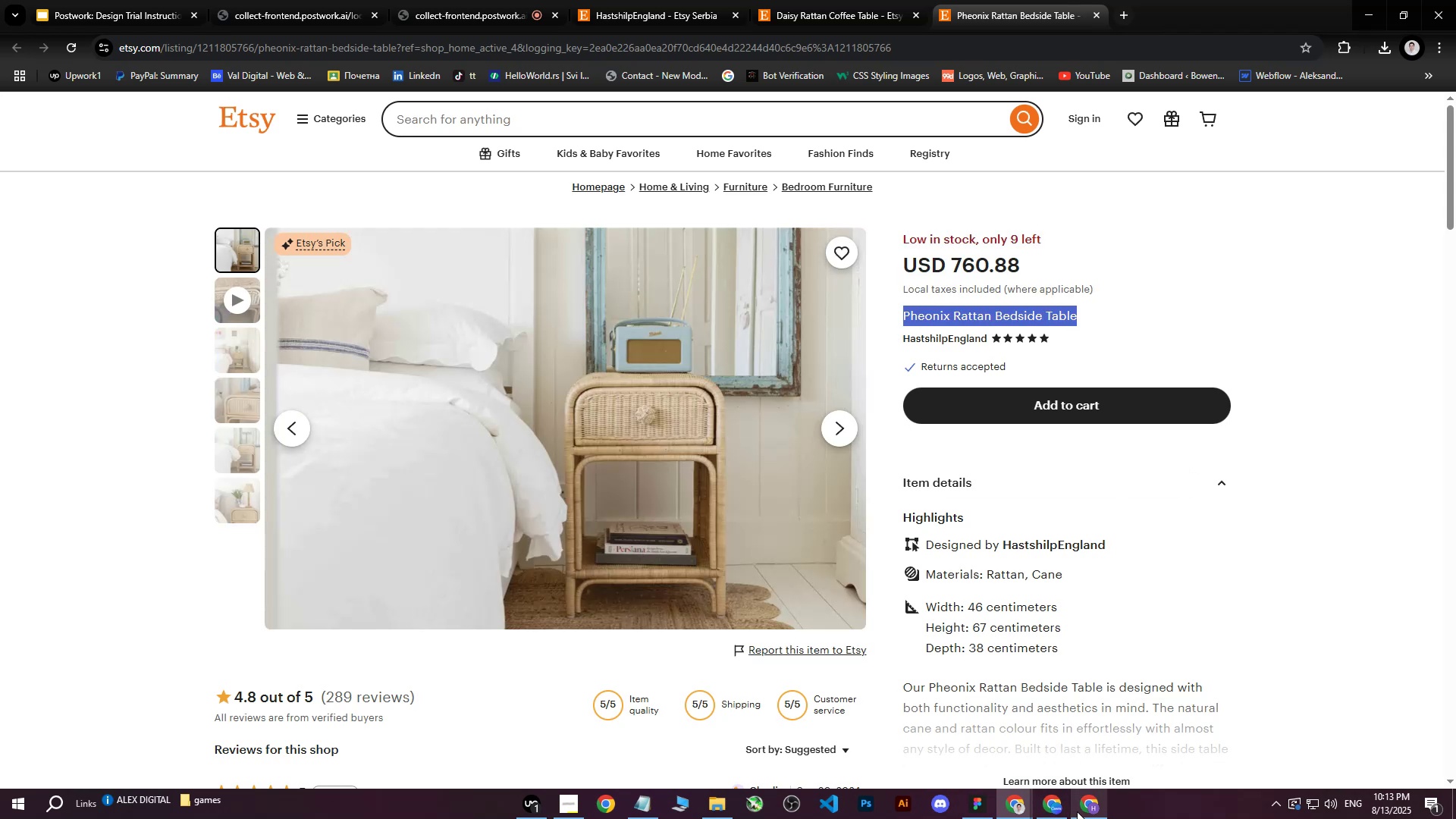 
left_click([1078, 808])
 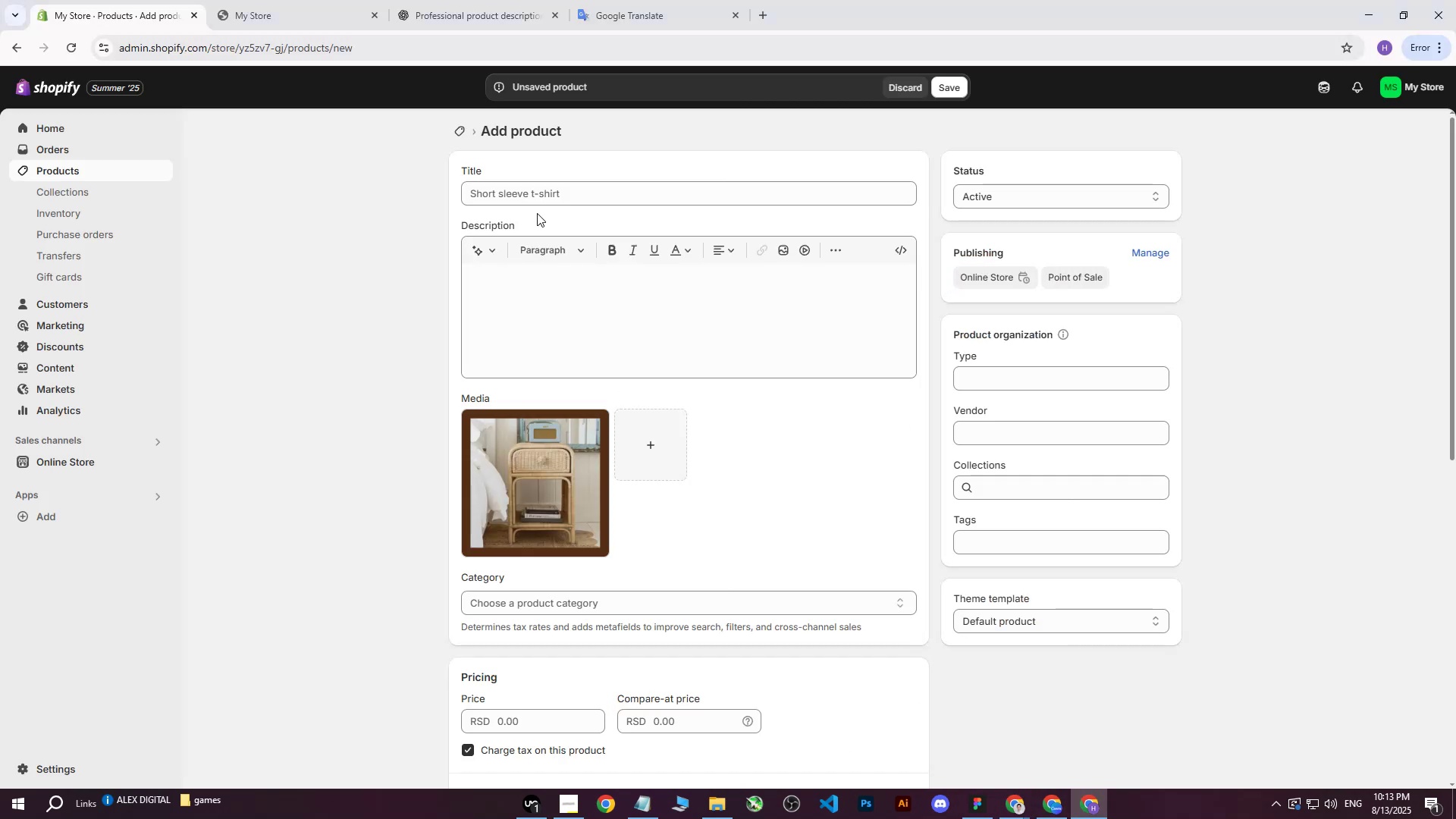 
left_click([547, 202])
 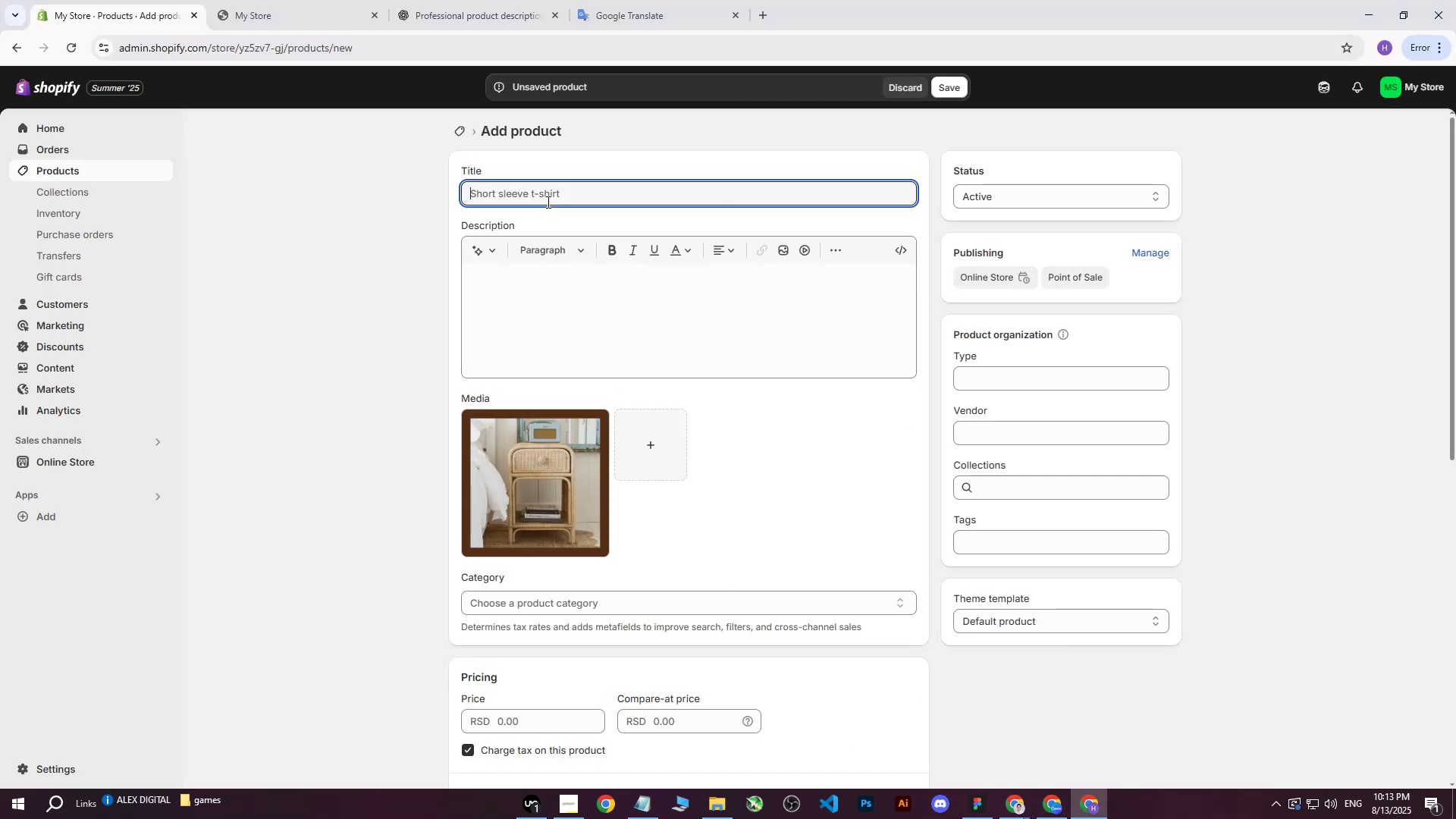 
key(Control+ControlLeft)
 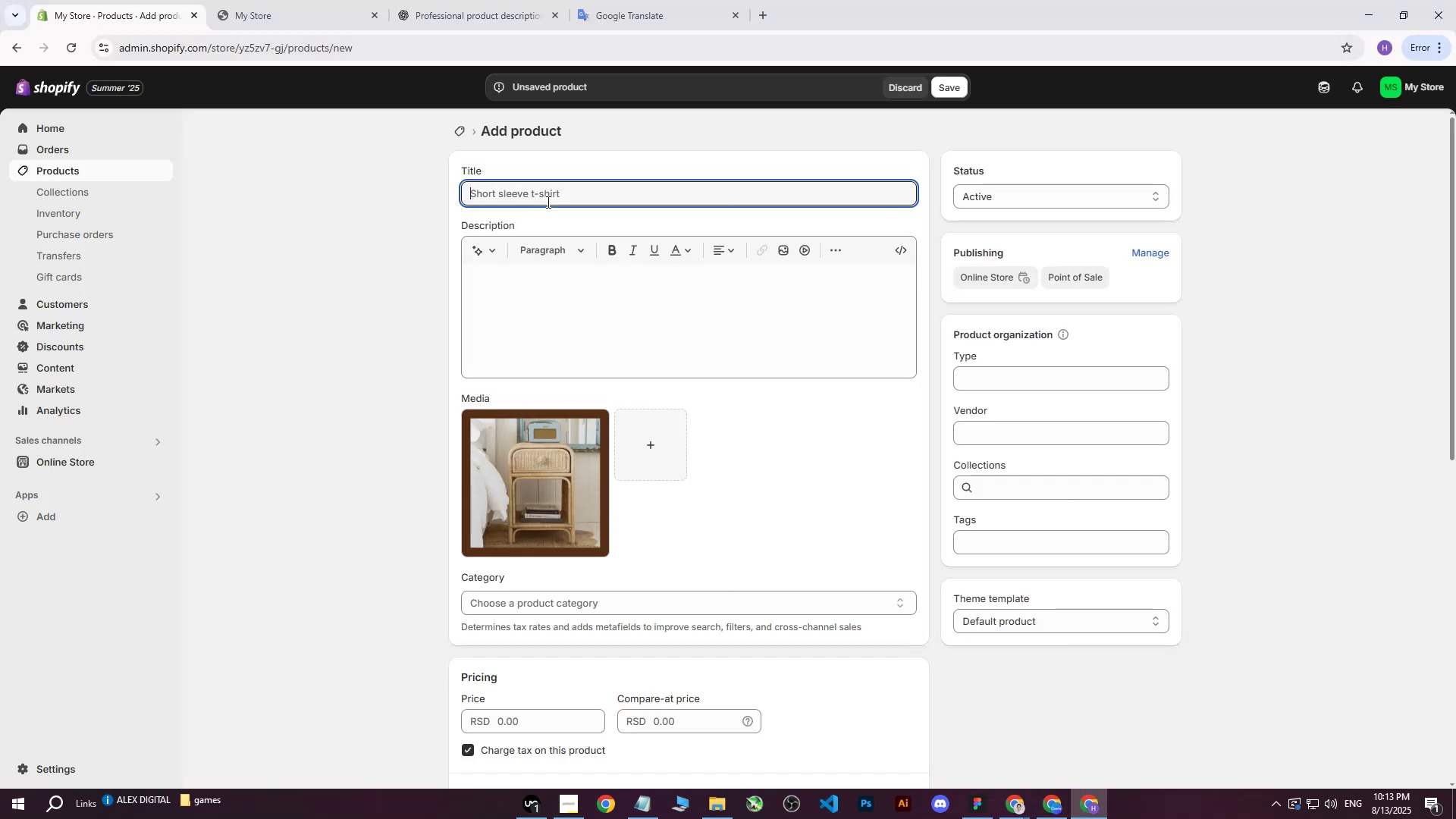 
key(Control+V)
 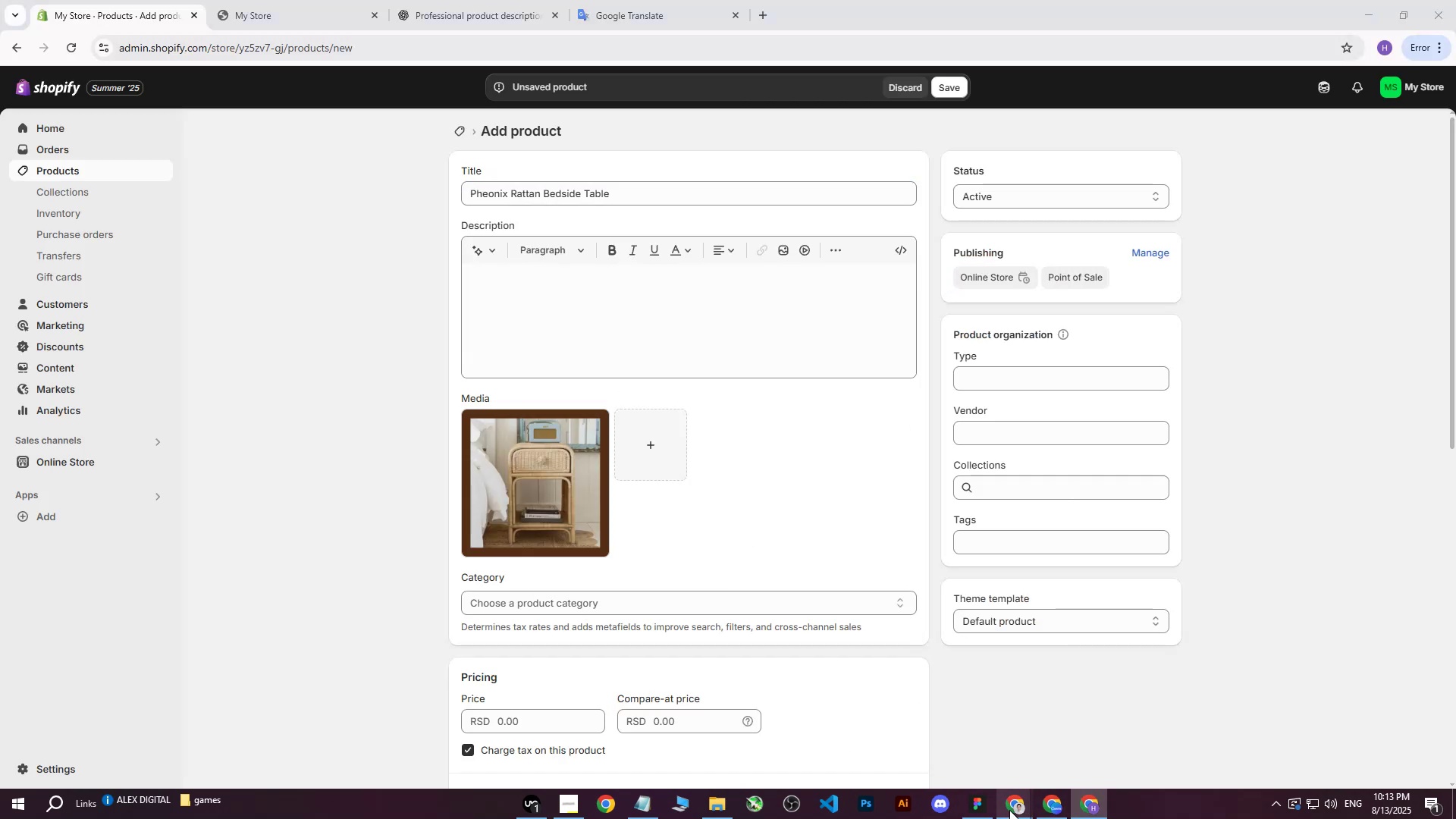 
left_click([937, 757])
 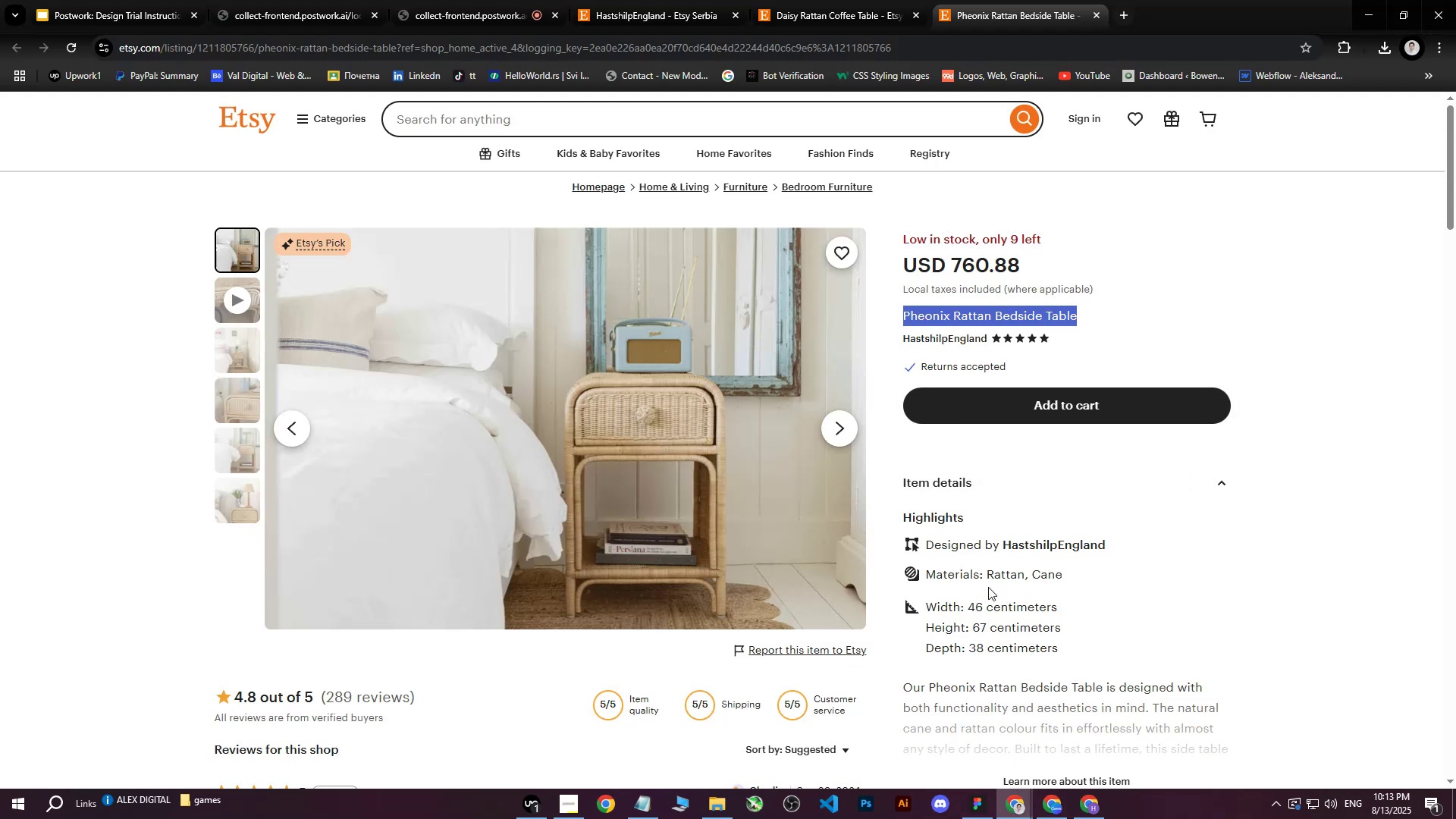 
scroll: coordinate [1026, 662], scroll_direction: down, amount: 2.0
 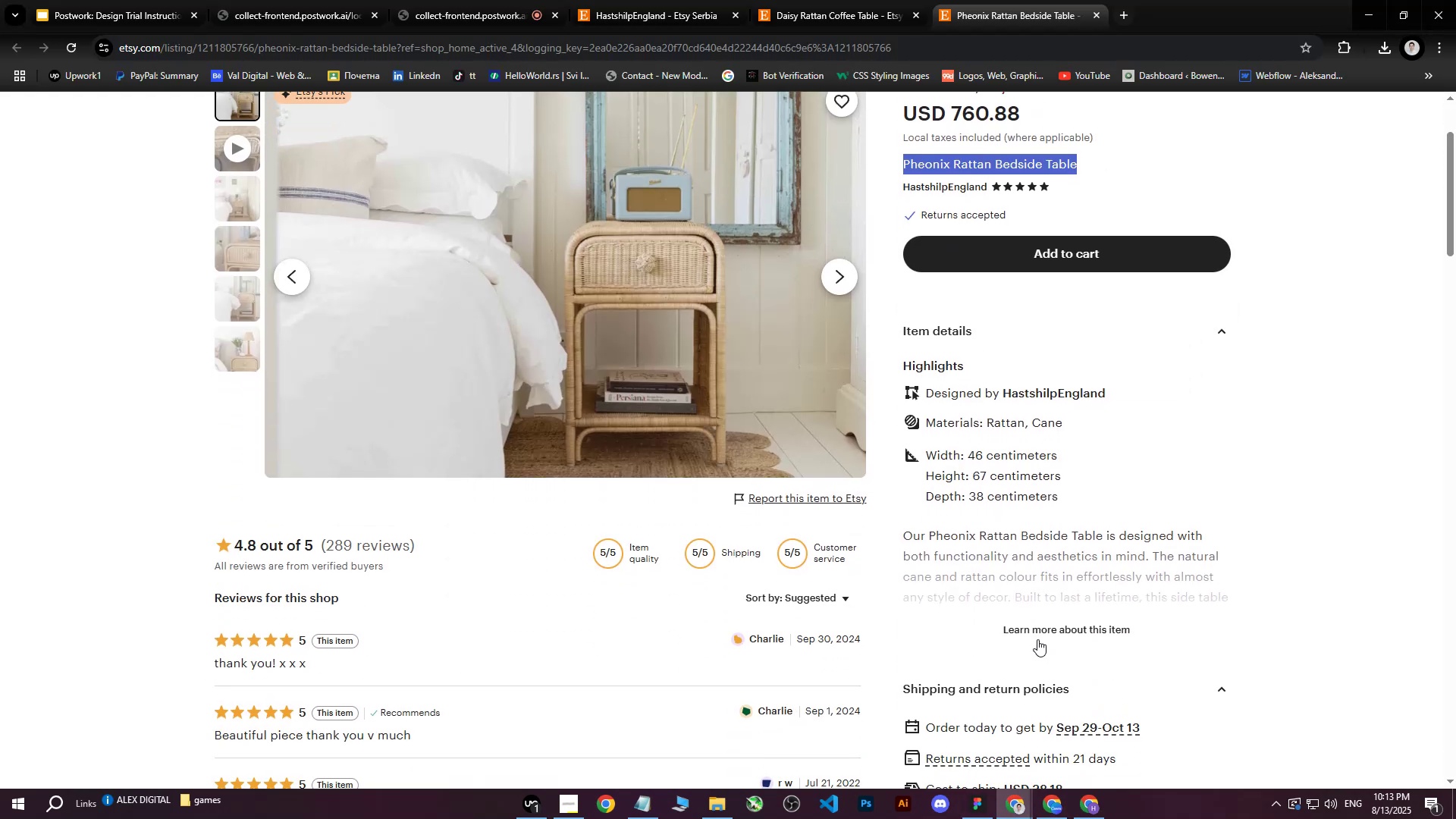 
left_click([1041, 632])
 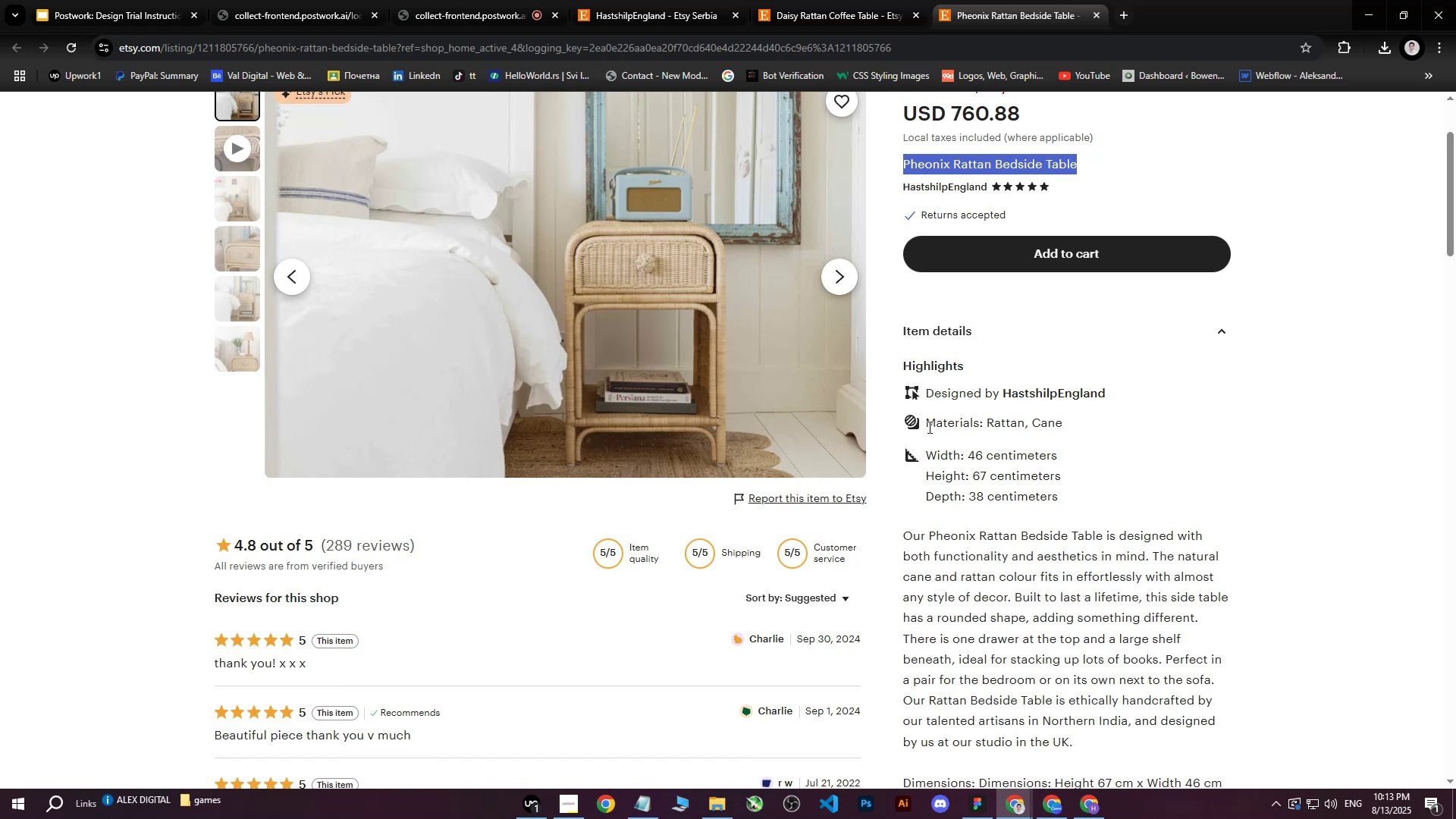 
left_click_drag(start_coordinate=[928, 425], to_coordinate=[1102, 597])
 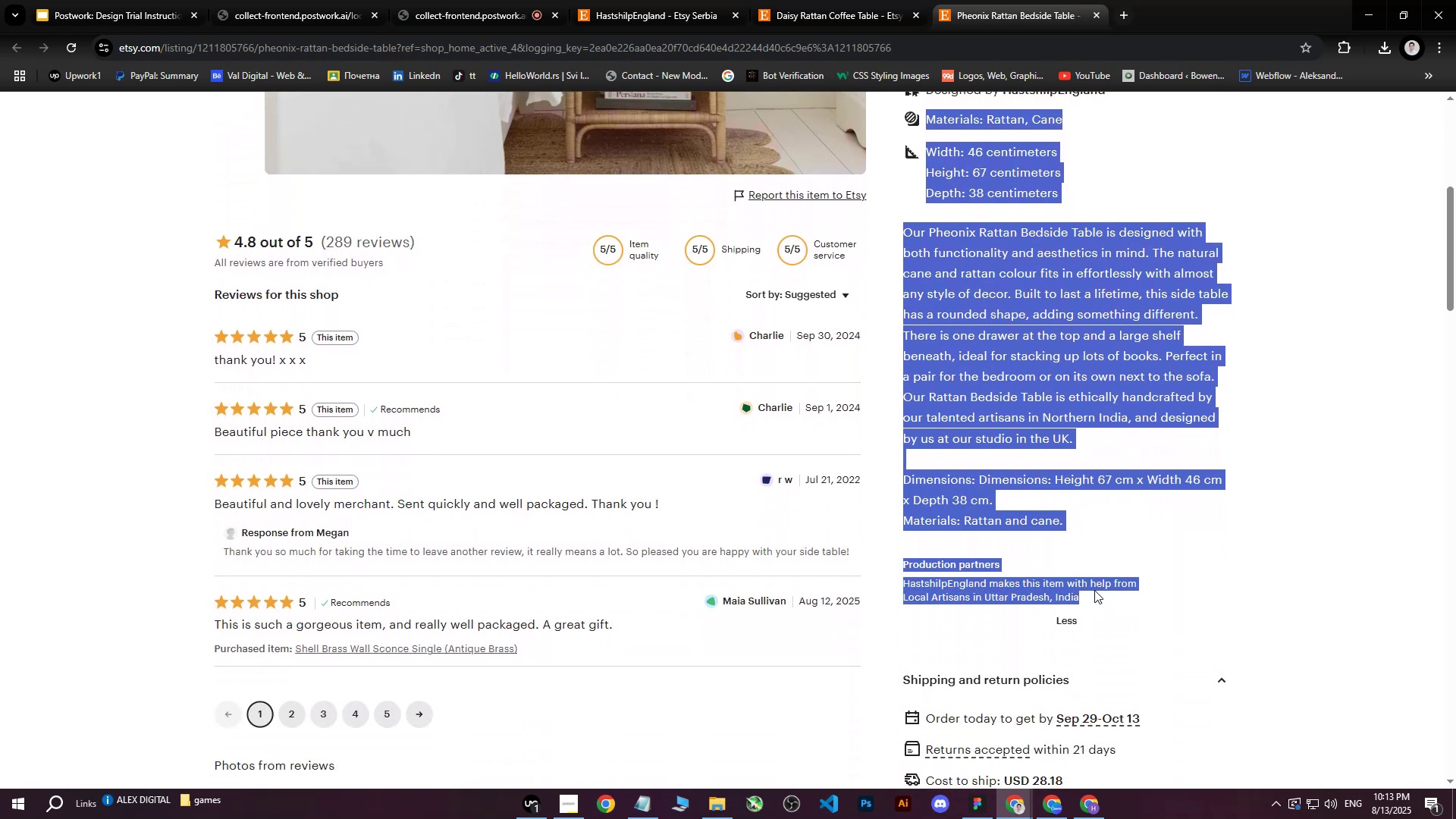 
scroll: coordinate [1077, 503], scroll_direction: down, amount: 4.0
 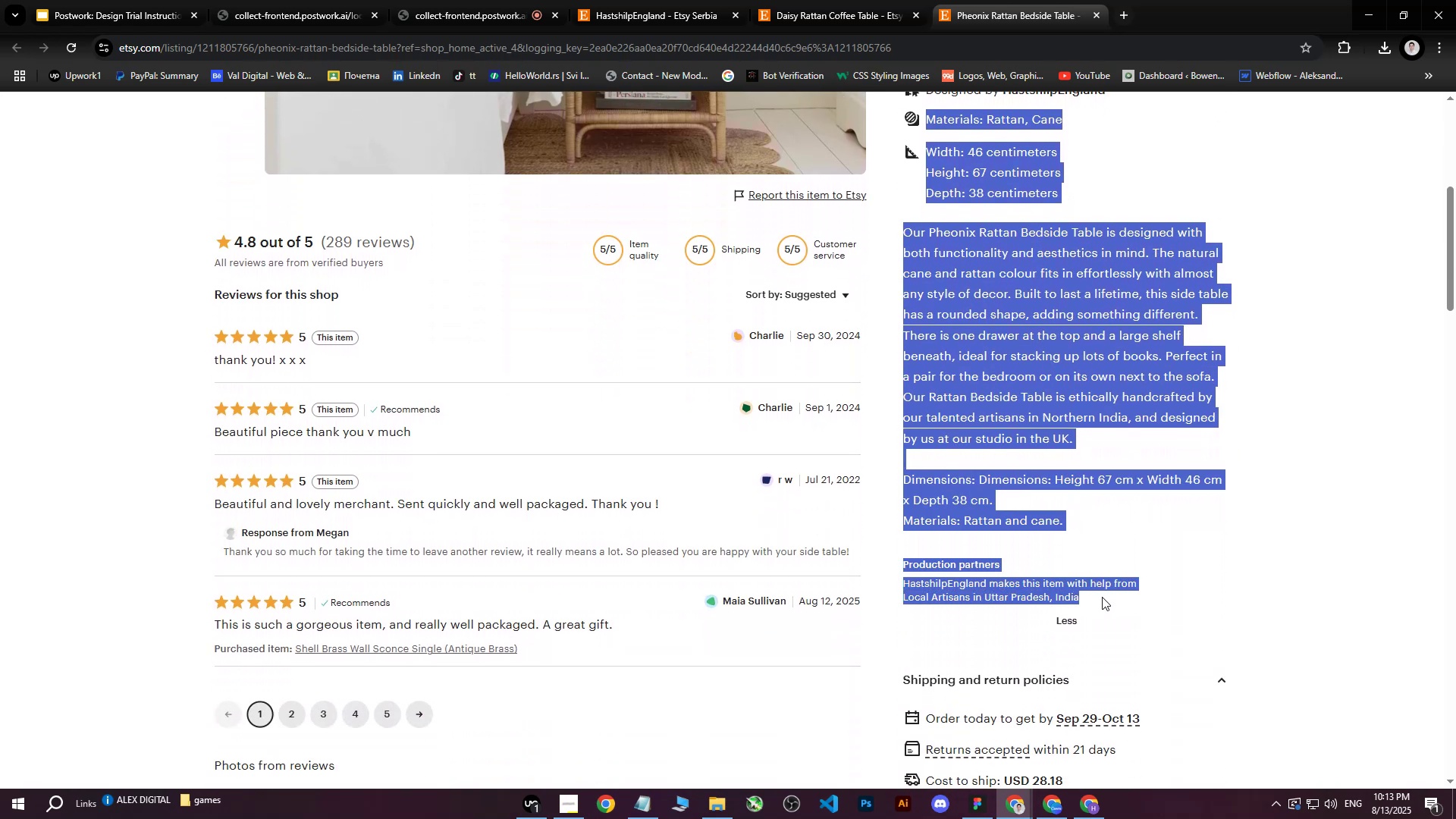 
key(Control+C)
 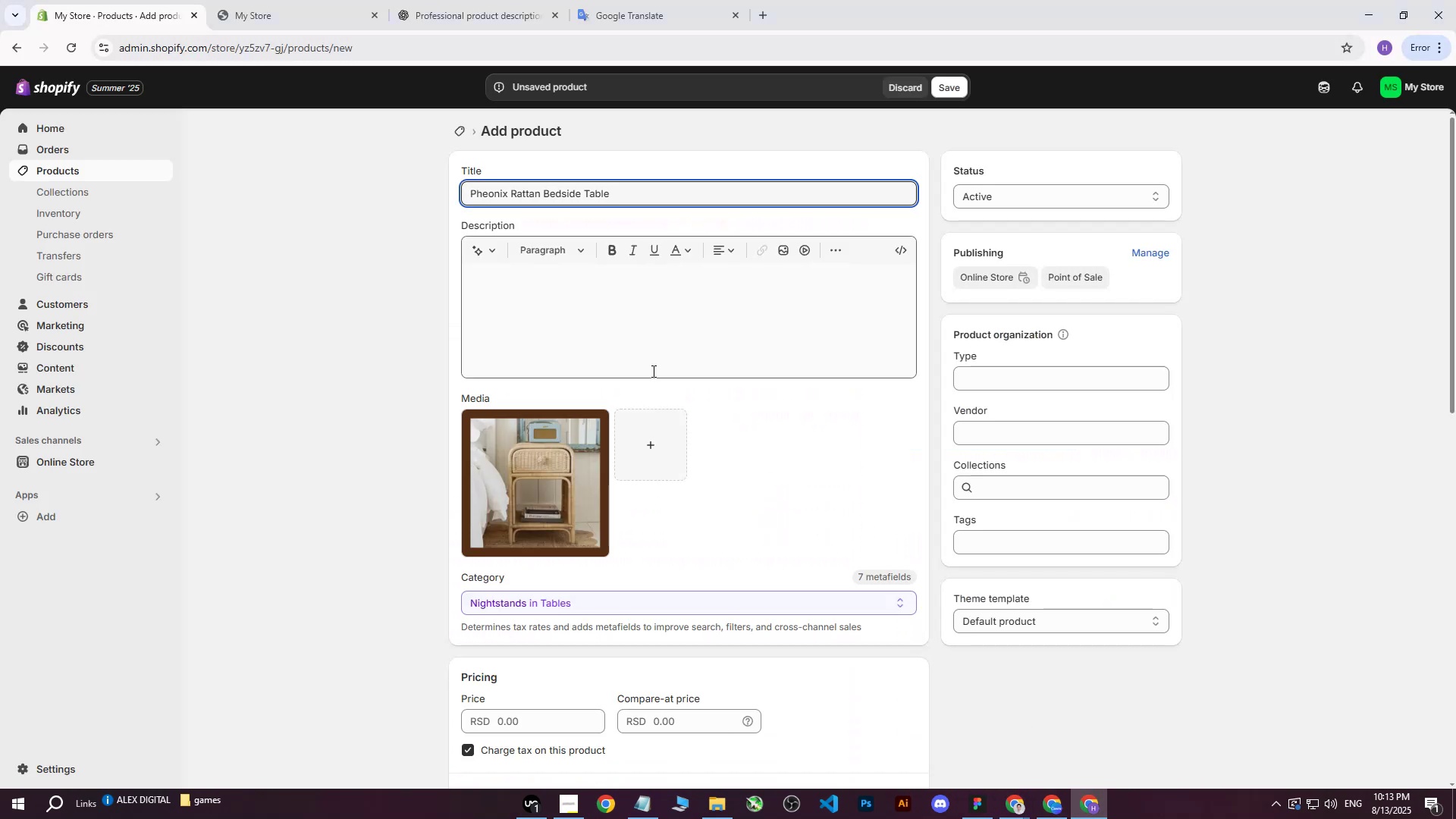 
left_click([610, 315])
 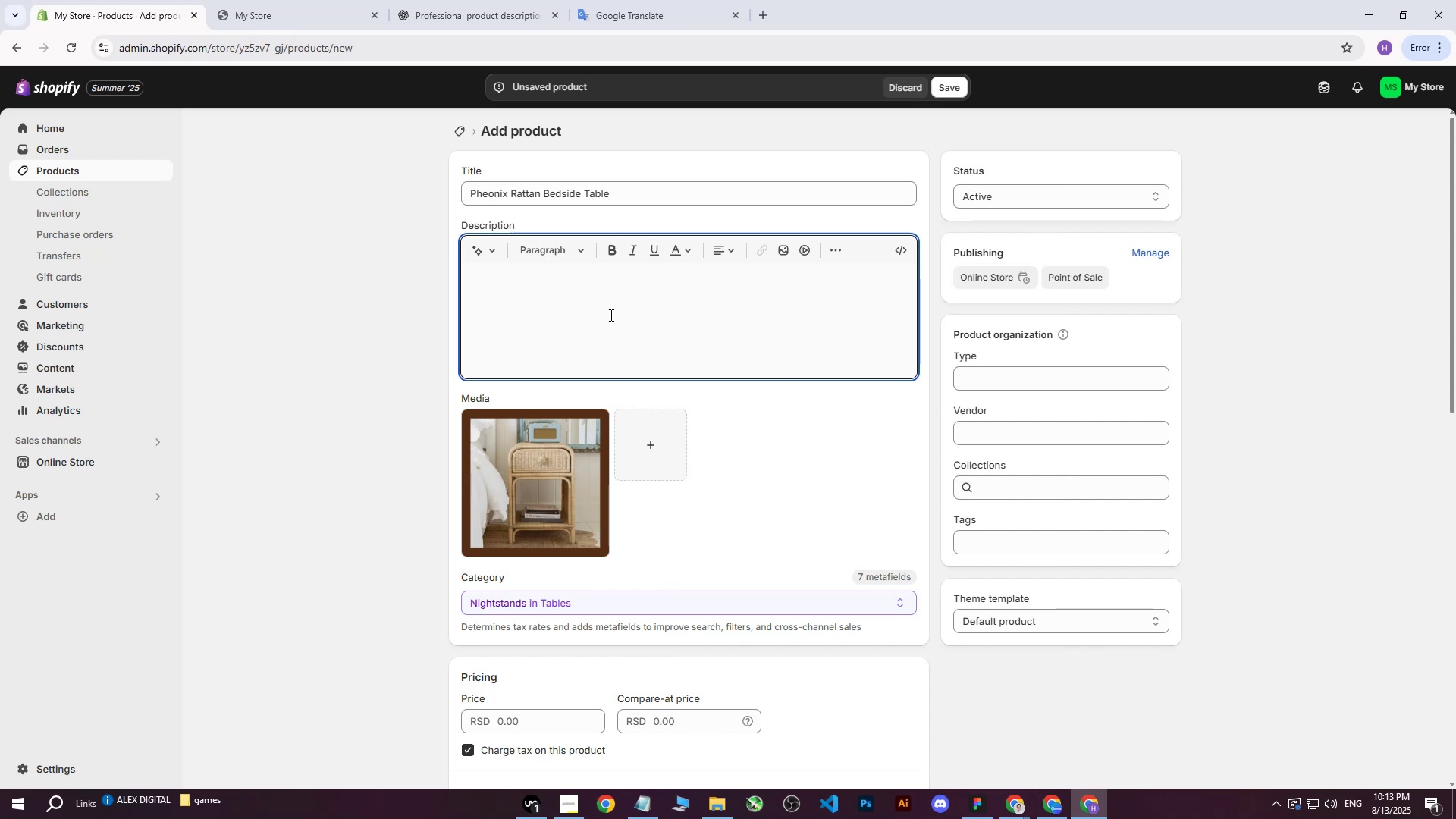 
wait(5.44)
 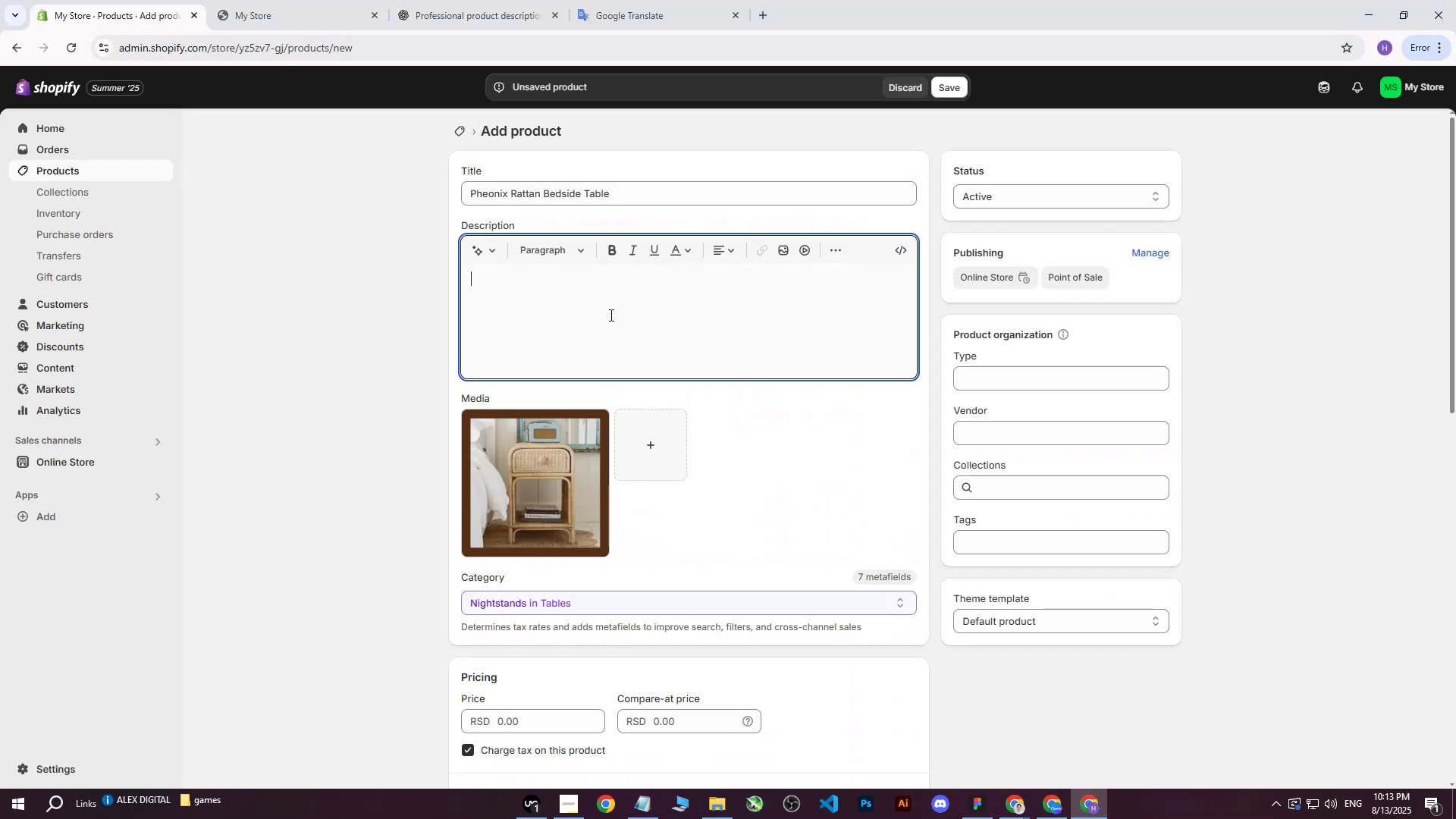 
key(Control+V)
 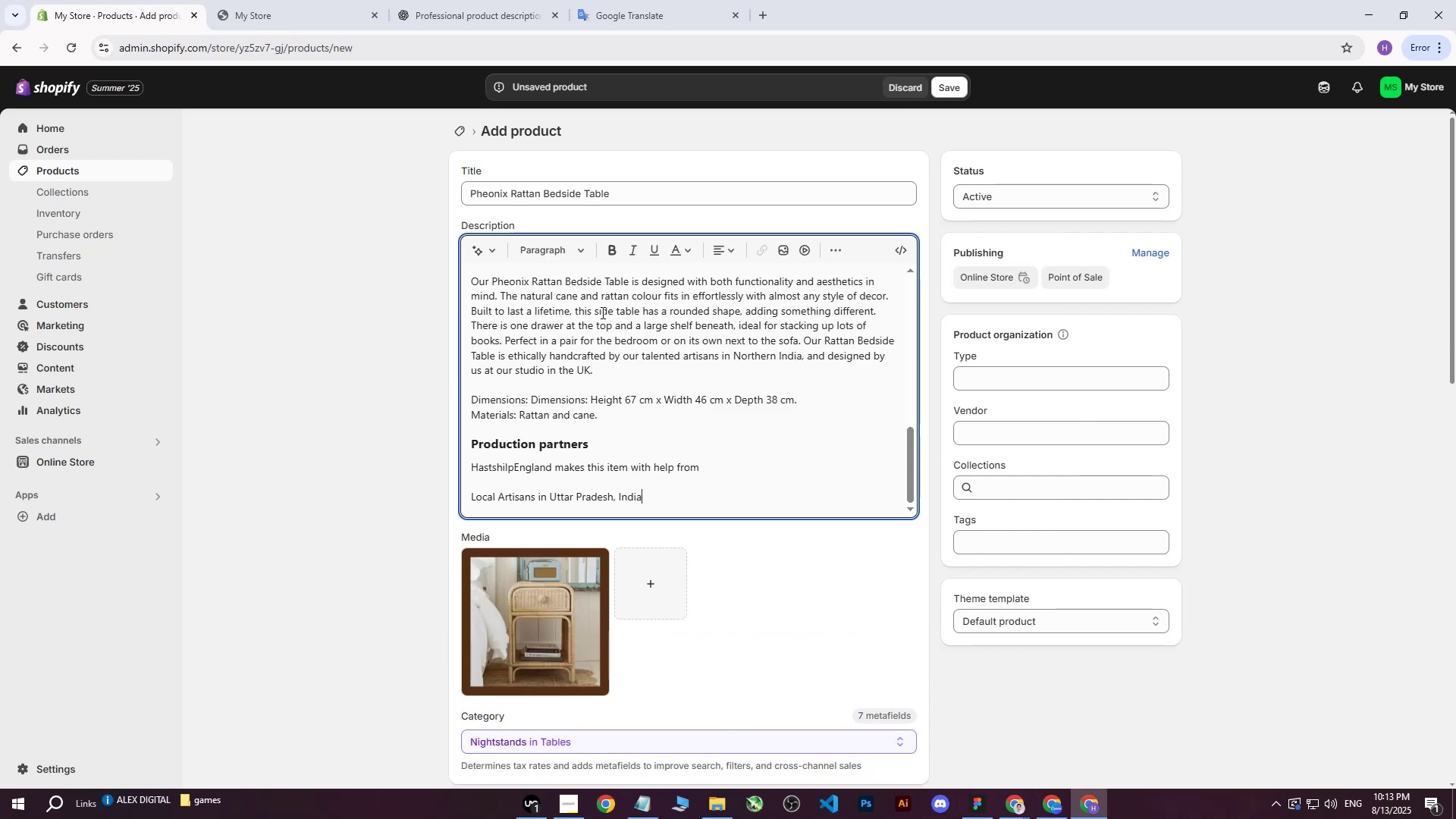 
scroll: coordinate [635, 306], scroll_direction: none, amount: 0.0
 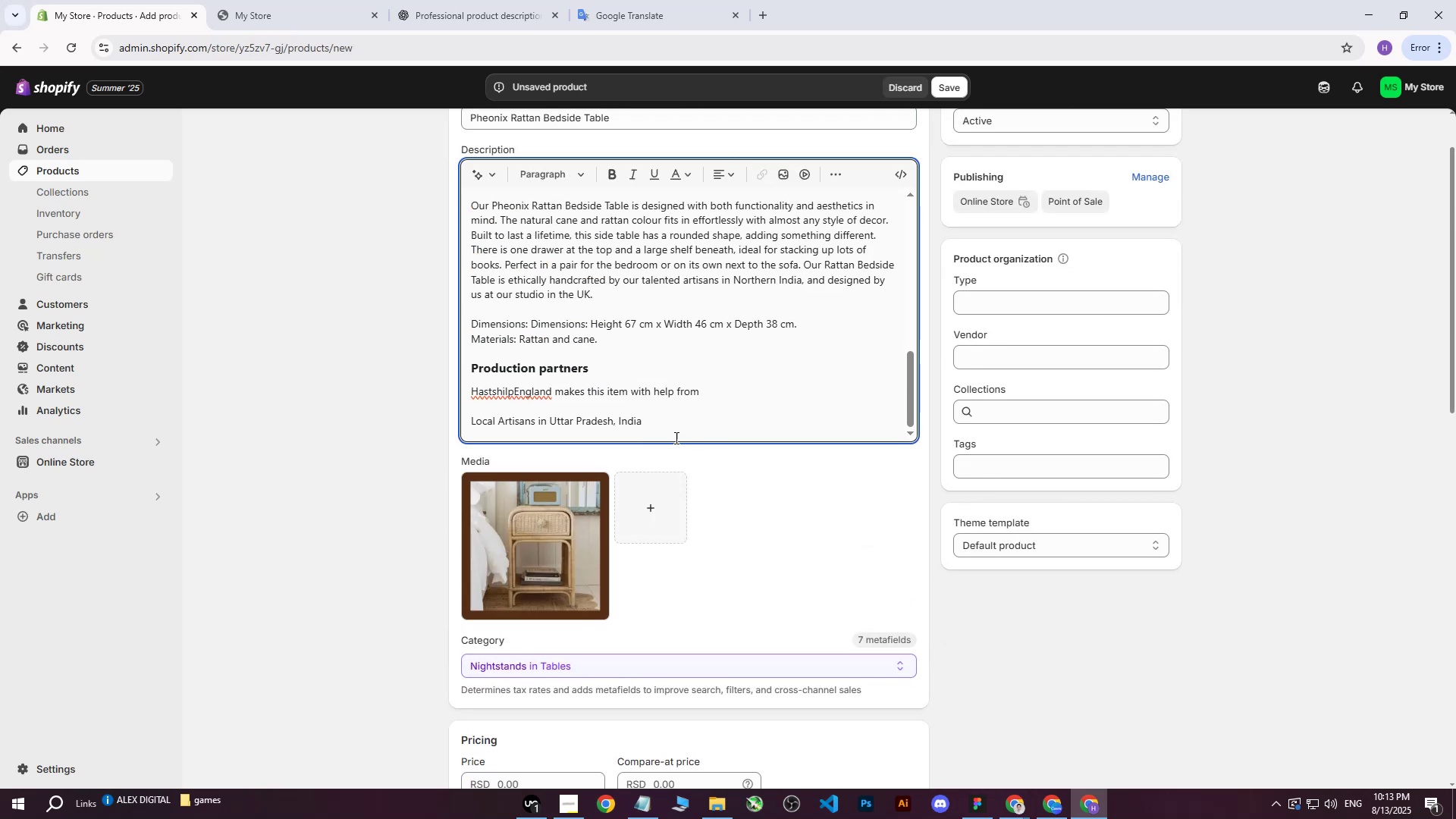 
left_click_drag(start_coordinate=[667, 430], to_coordinate=[494, 180])
 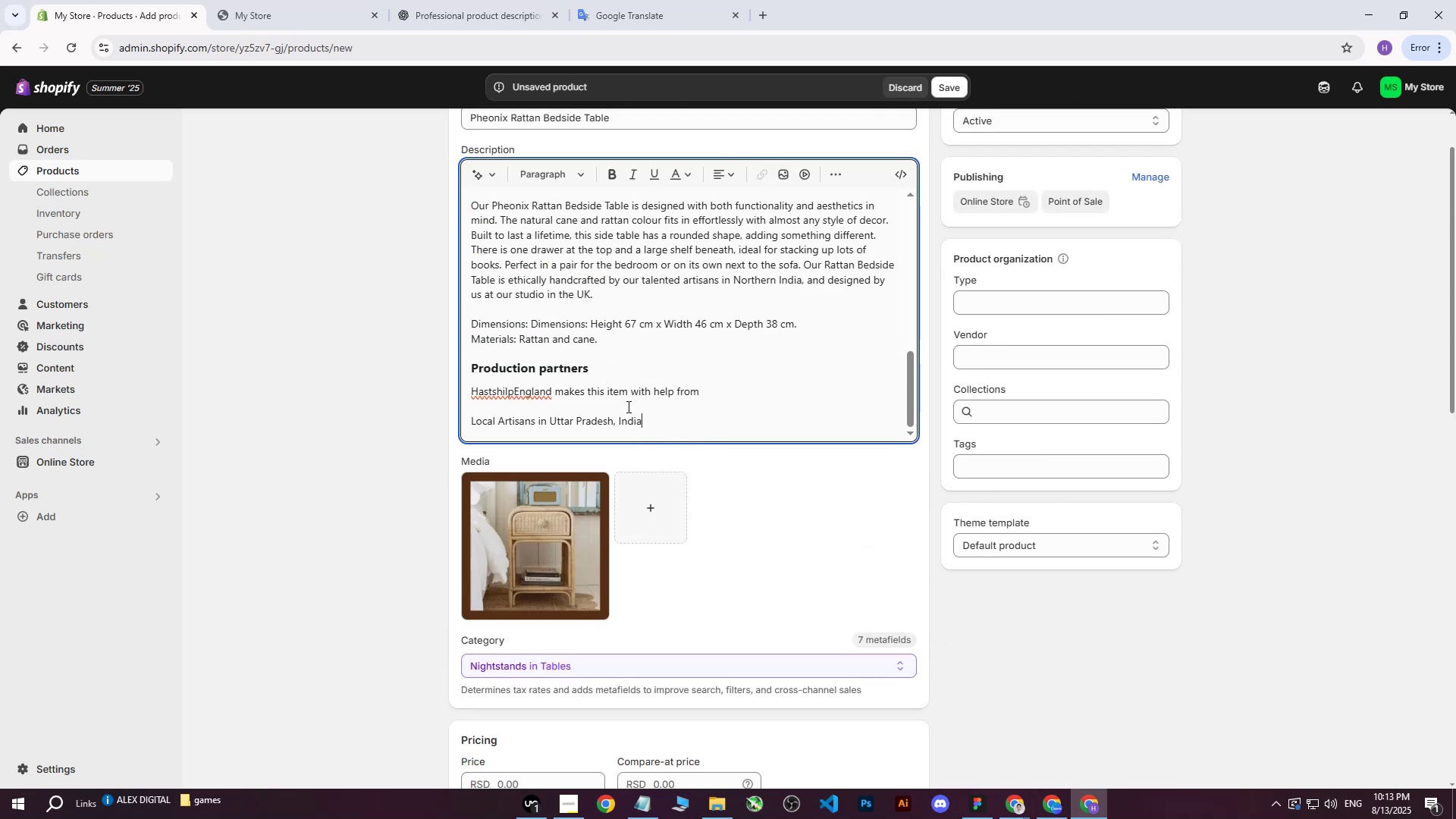 
left_click_drag(start_coordinate=[642, 416], to_coordinate=[514, 253])
 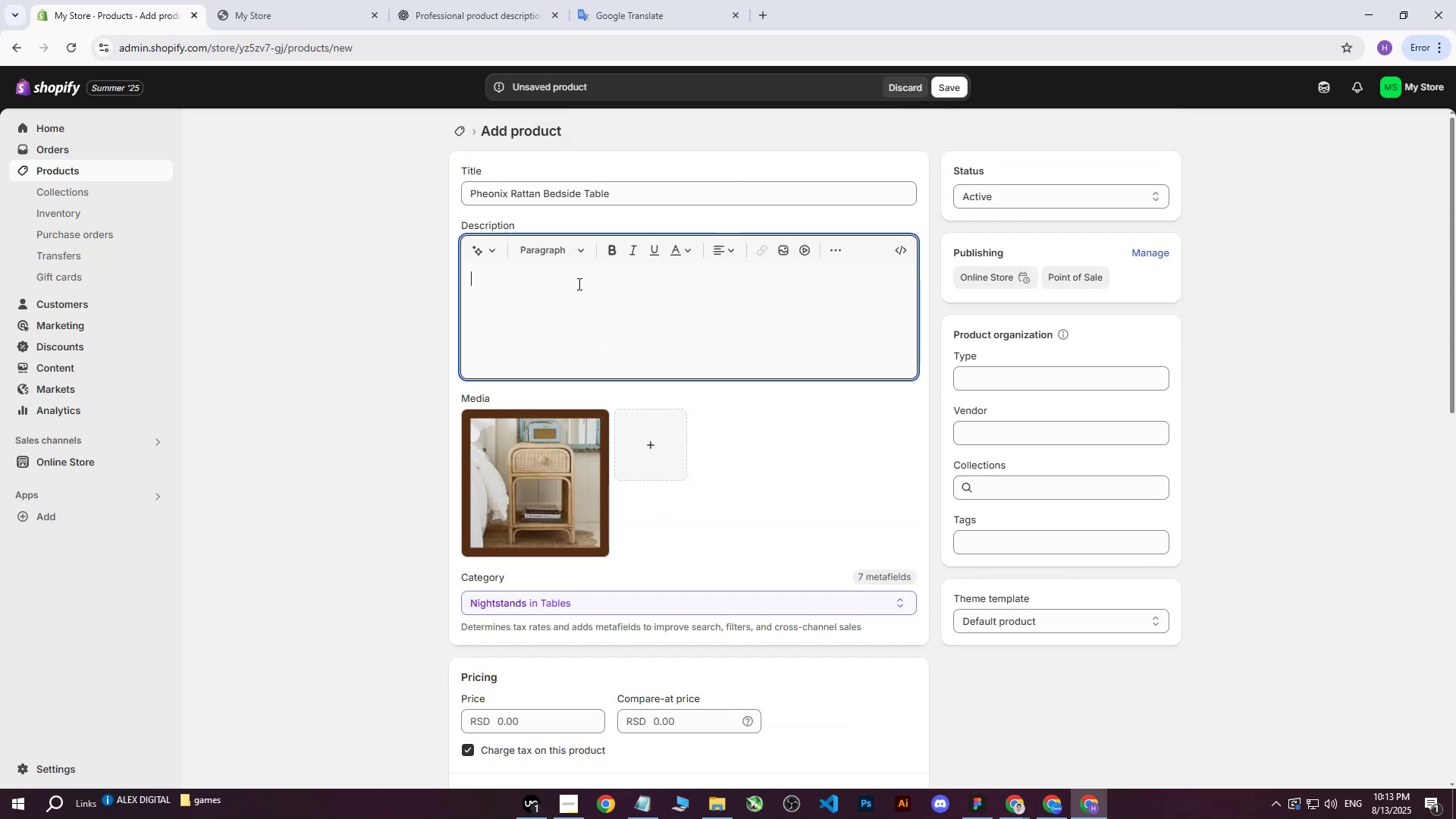 
scroll: coordinate [523, 190], scroll_direction: up, amount: 1.0
 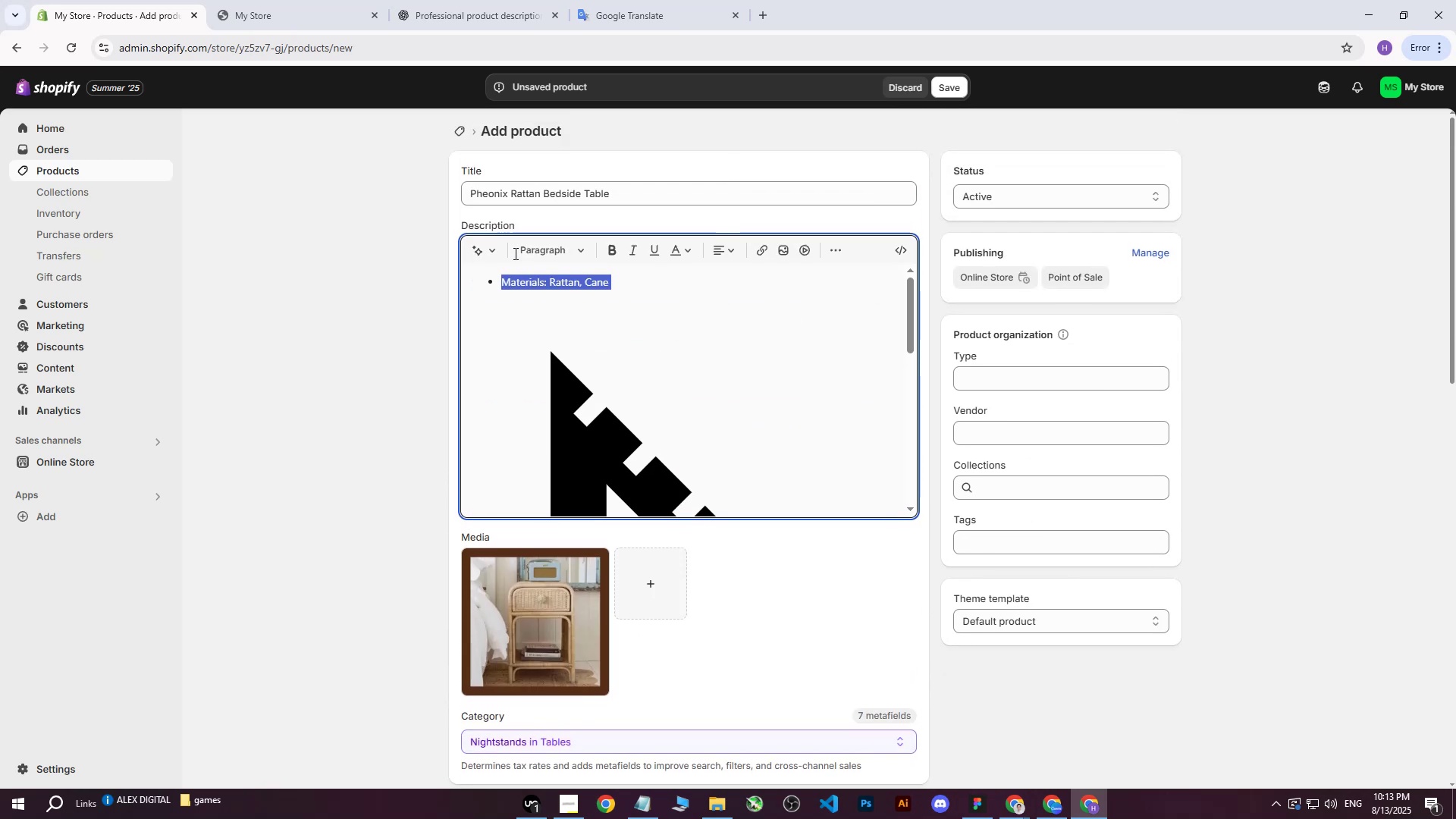 
key(Backspace)
 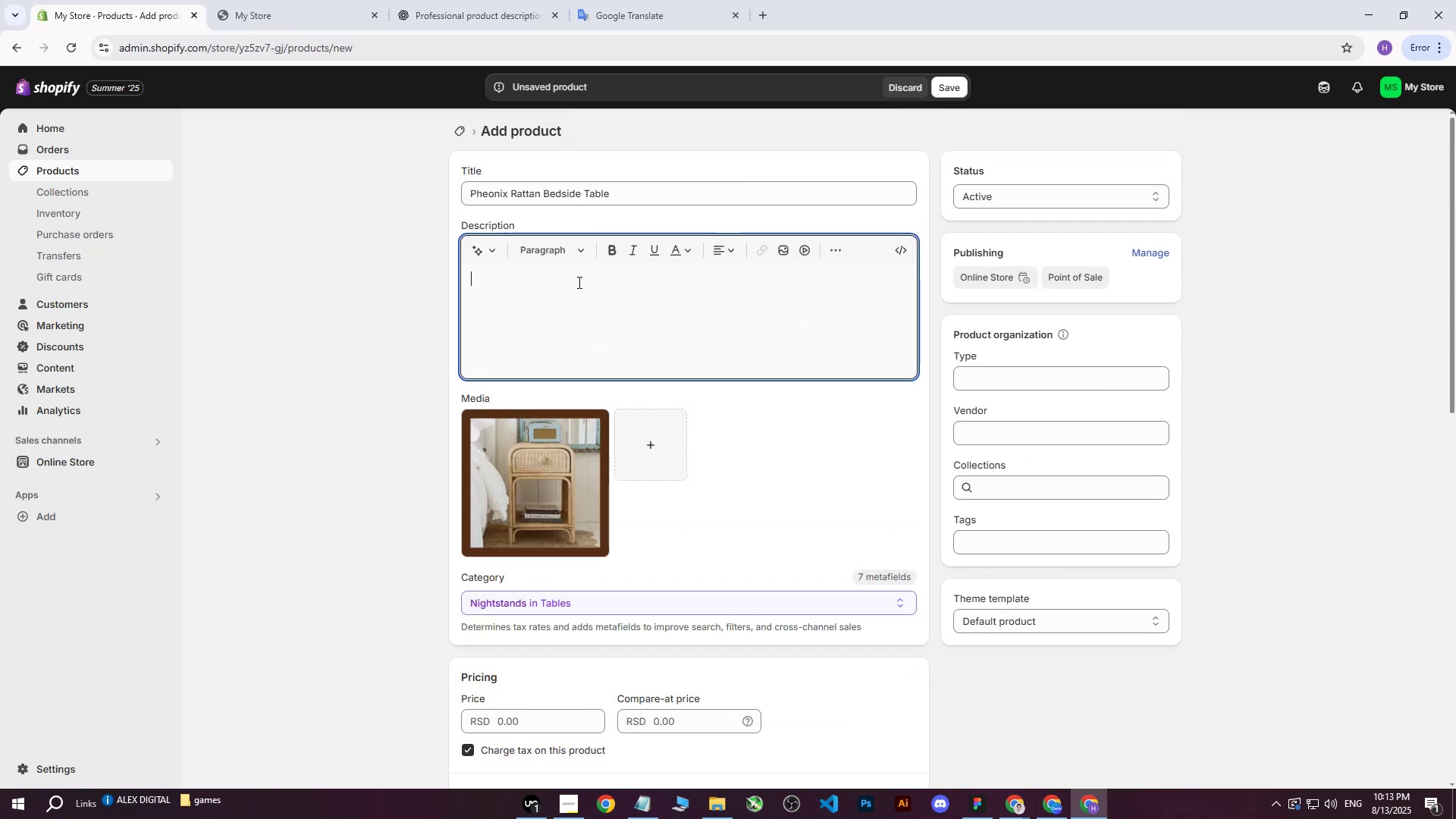 
key(Backspace)
 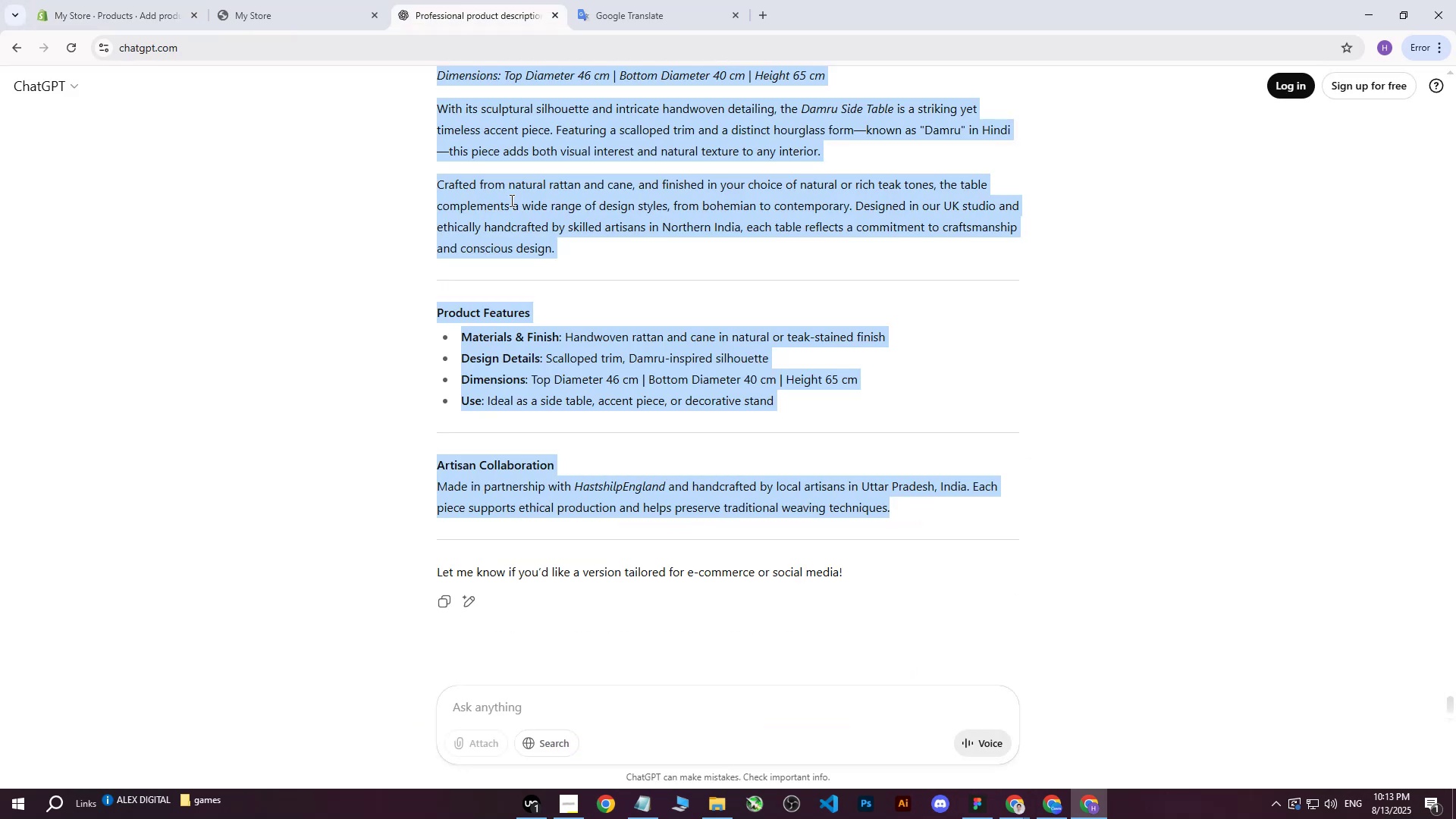 
left_click([529, 700])
 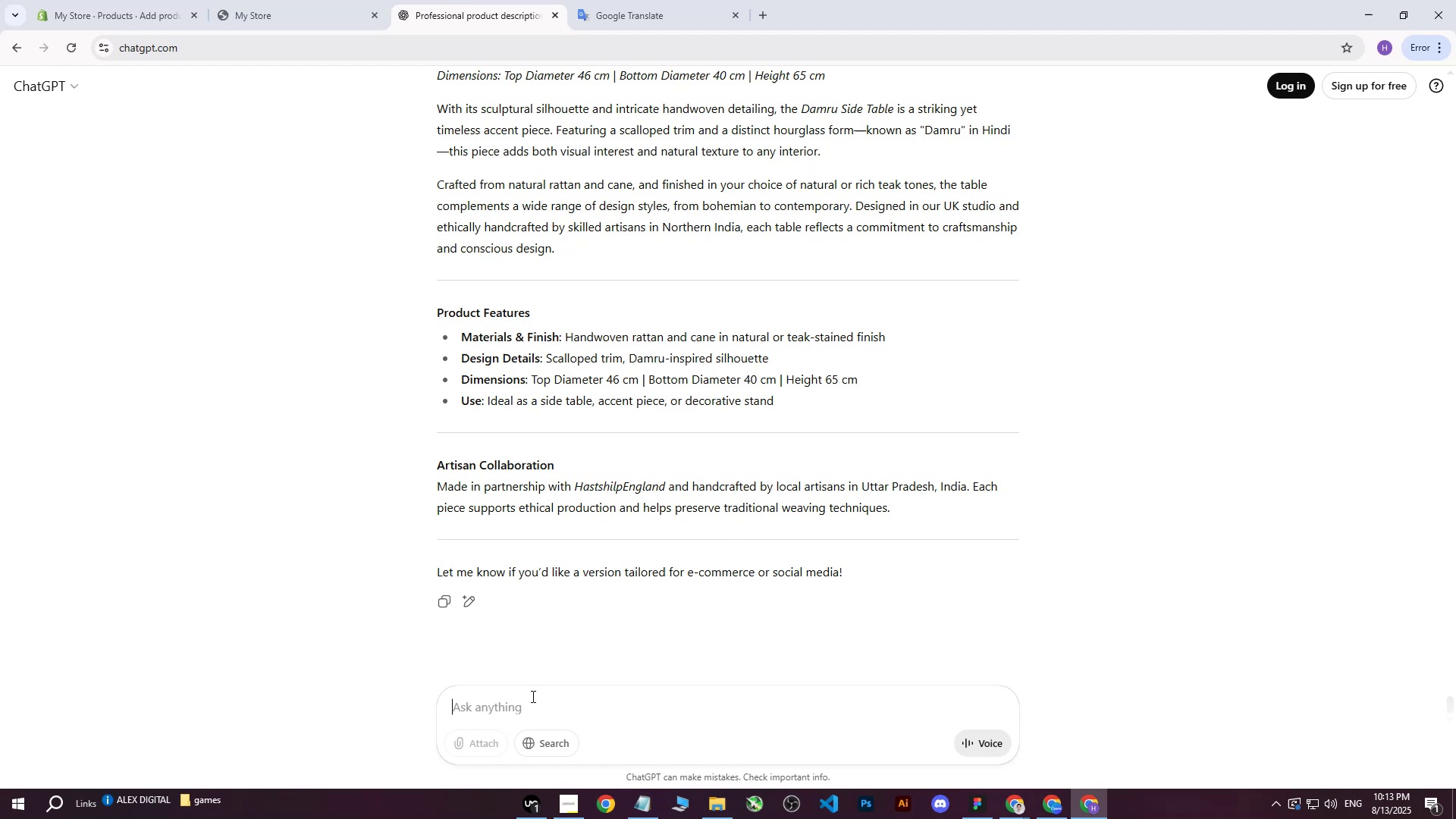 
type(write me more profge)
key(Backspace)
key(Backspace)
type(essional way : )
 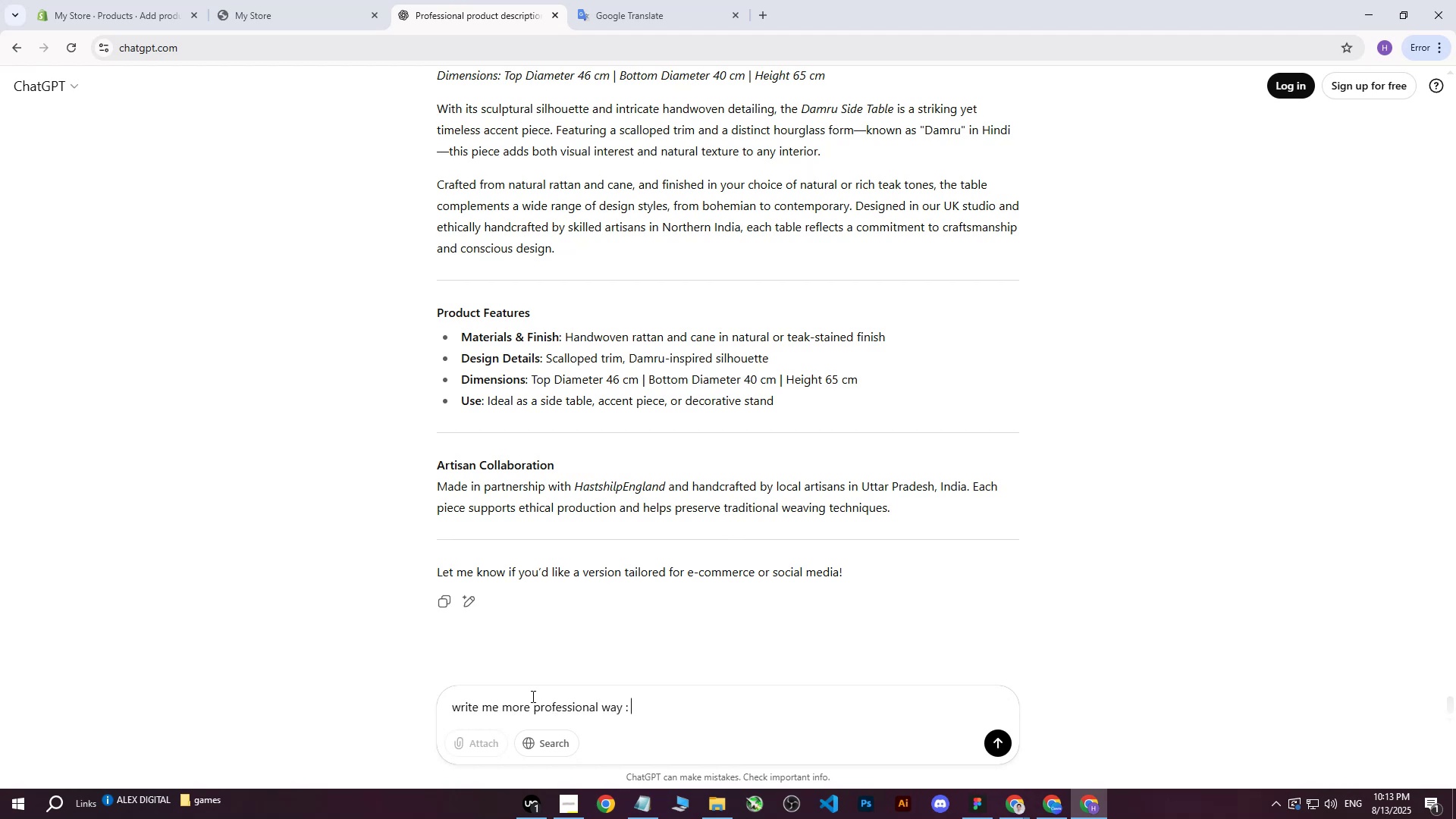 
key(Control+V)
 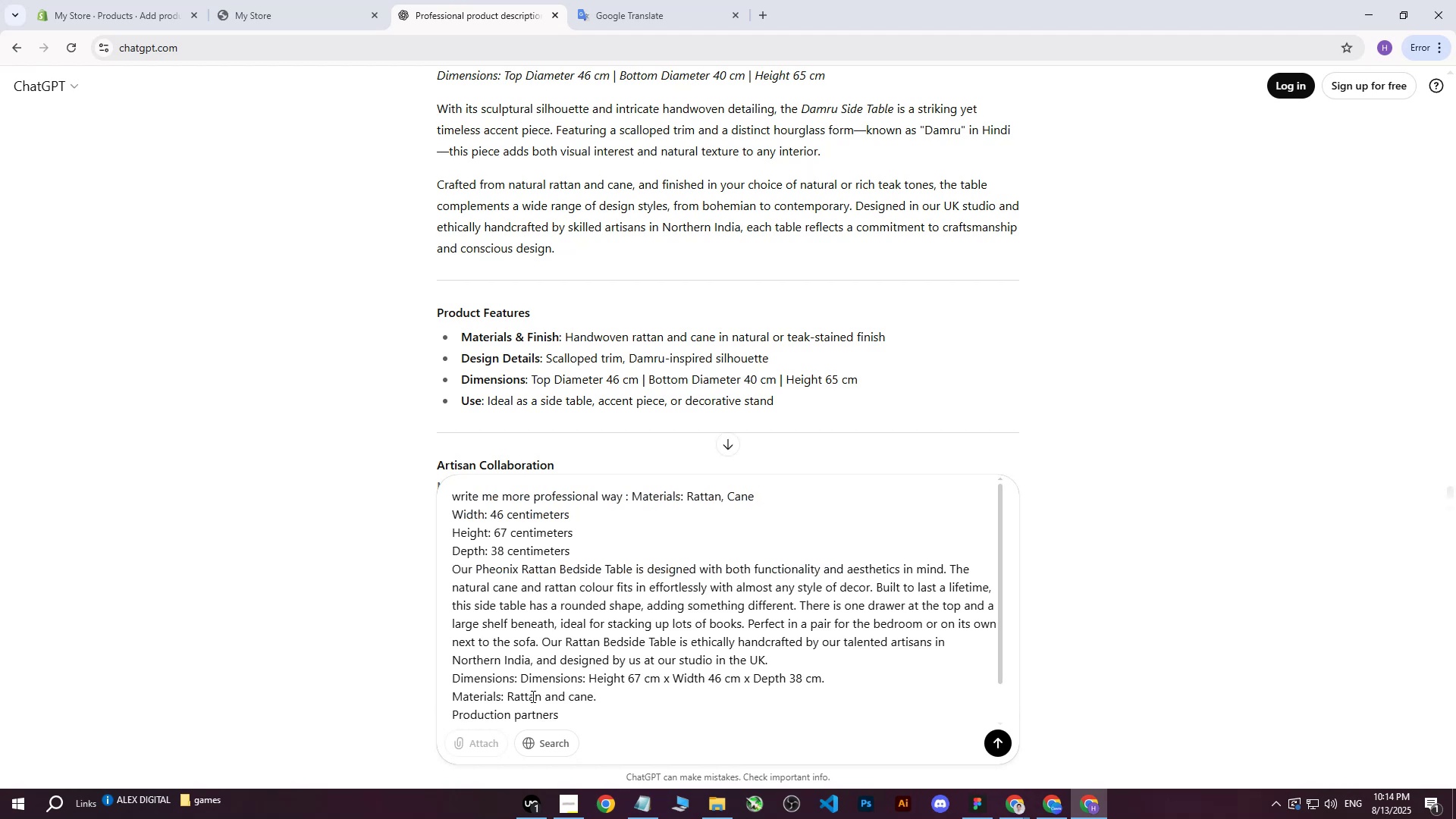 
key(Enter)
 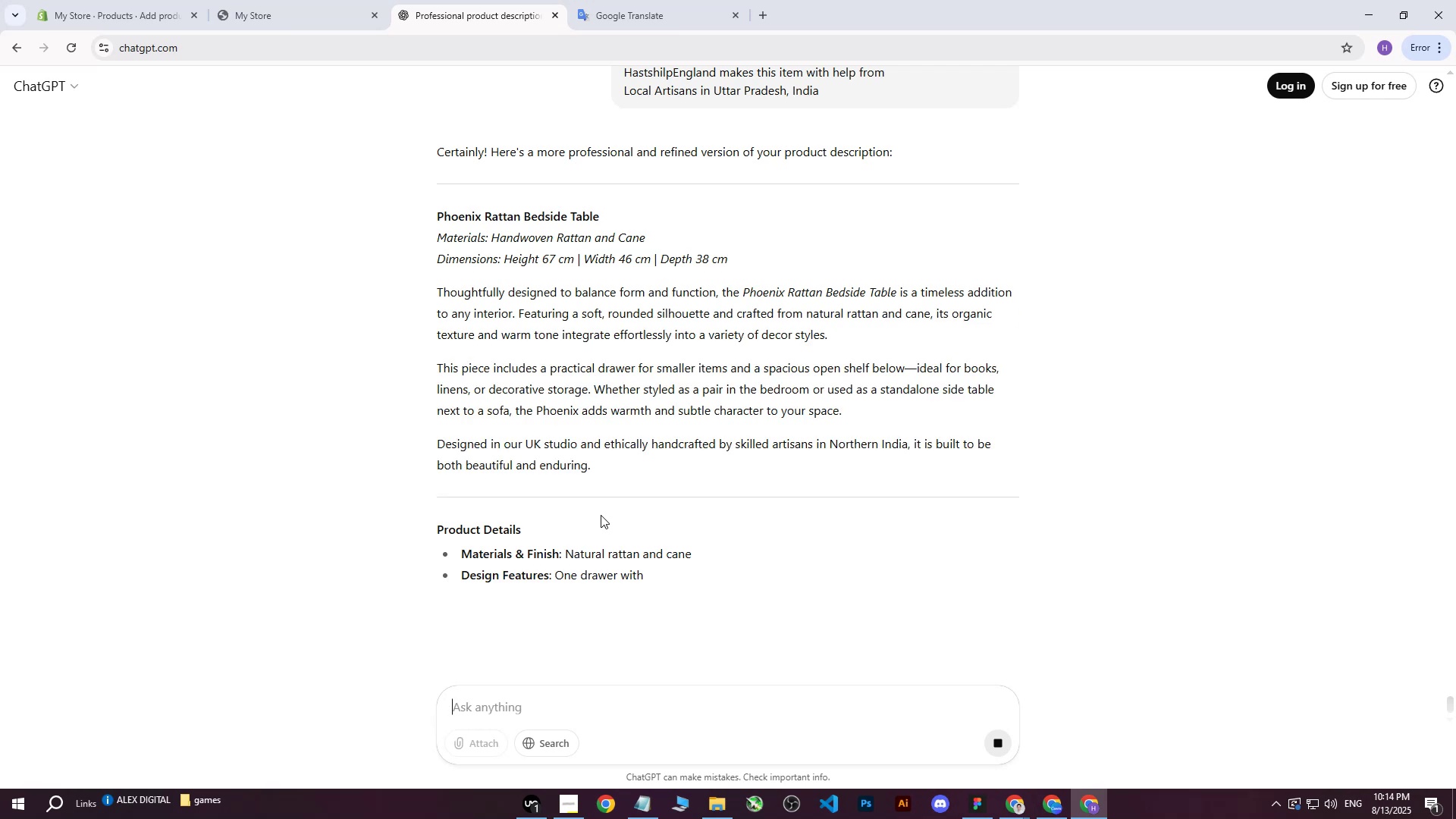 
wait(12.77)
 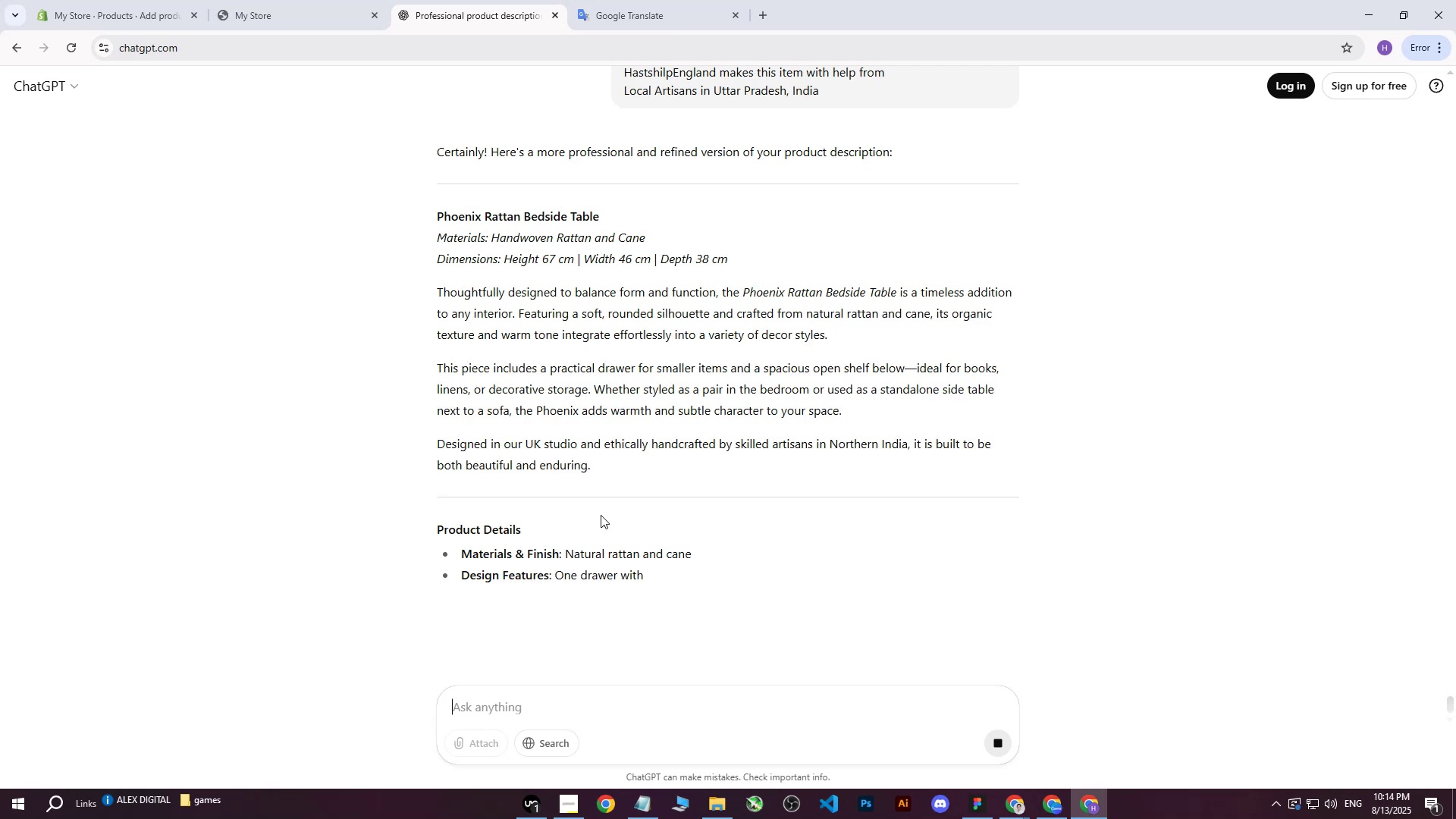 
left_click_drag(start_coordinate=[438, 237], to_coordinate=[966, 506])
 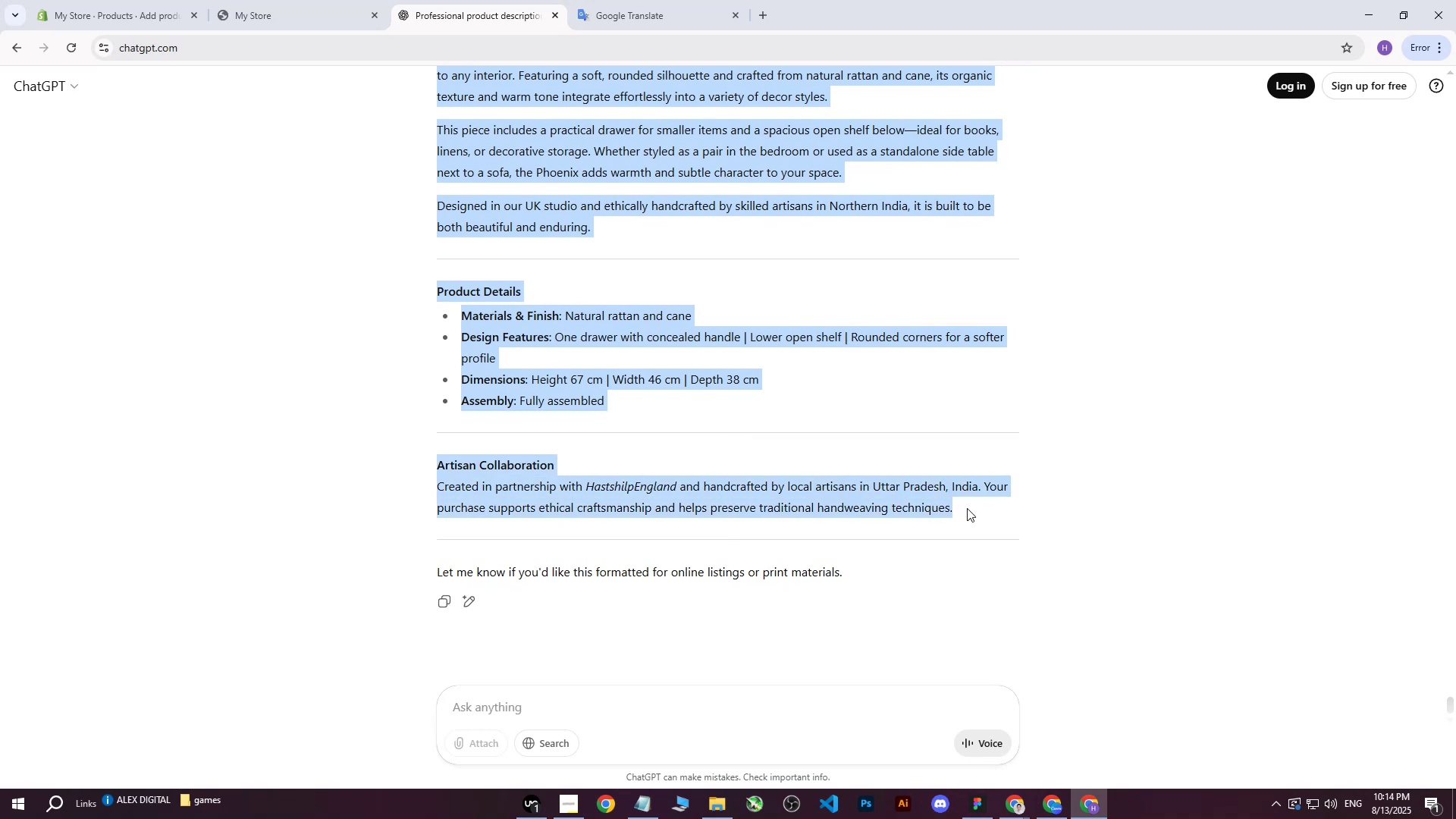 
scroll: coordinate [733, 432], scroll_direction: down, amount: 4.0
 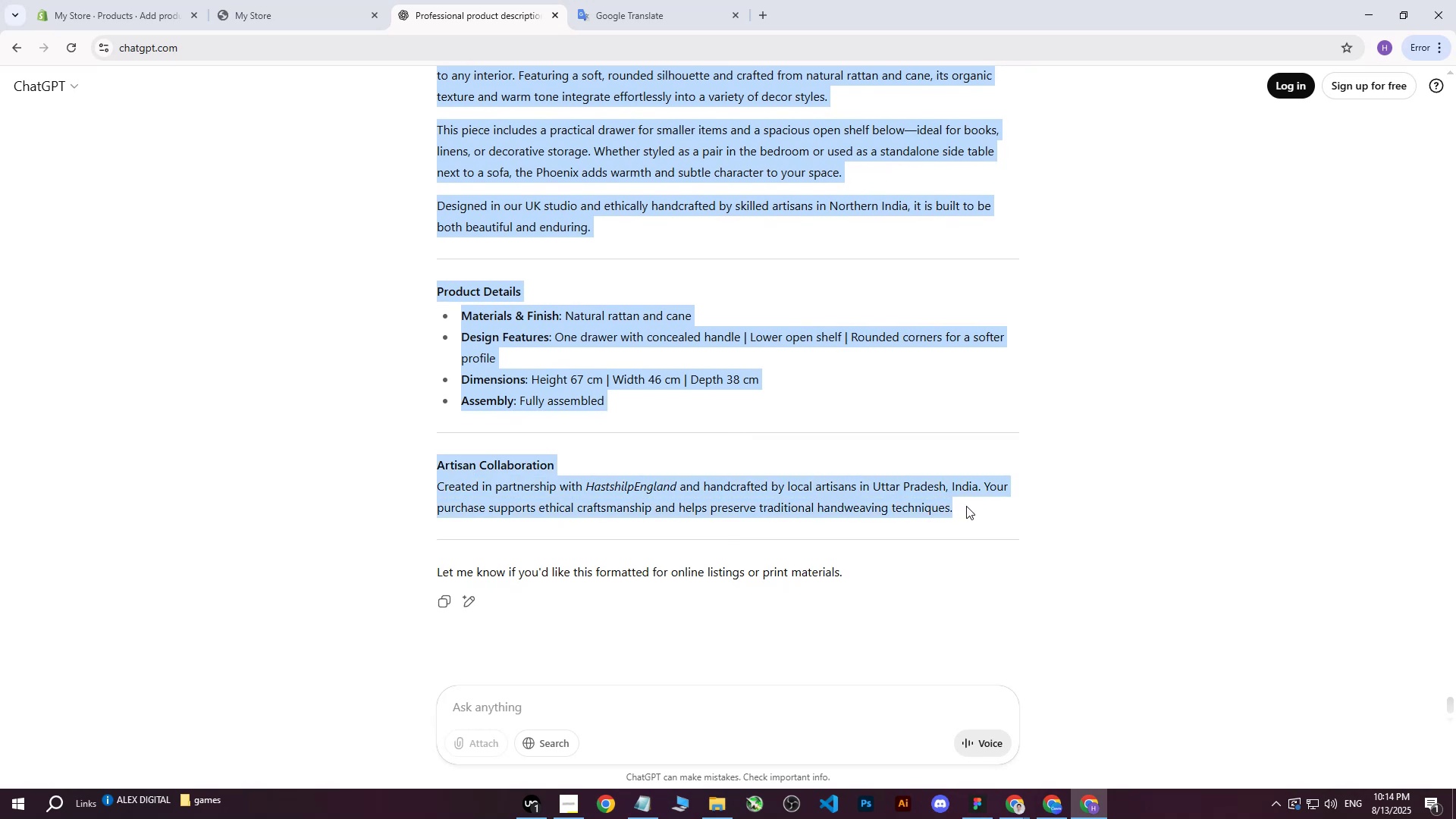 
key(Control+C)
 